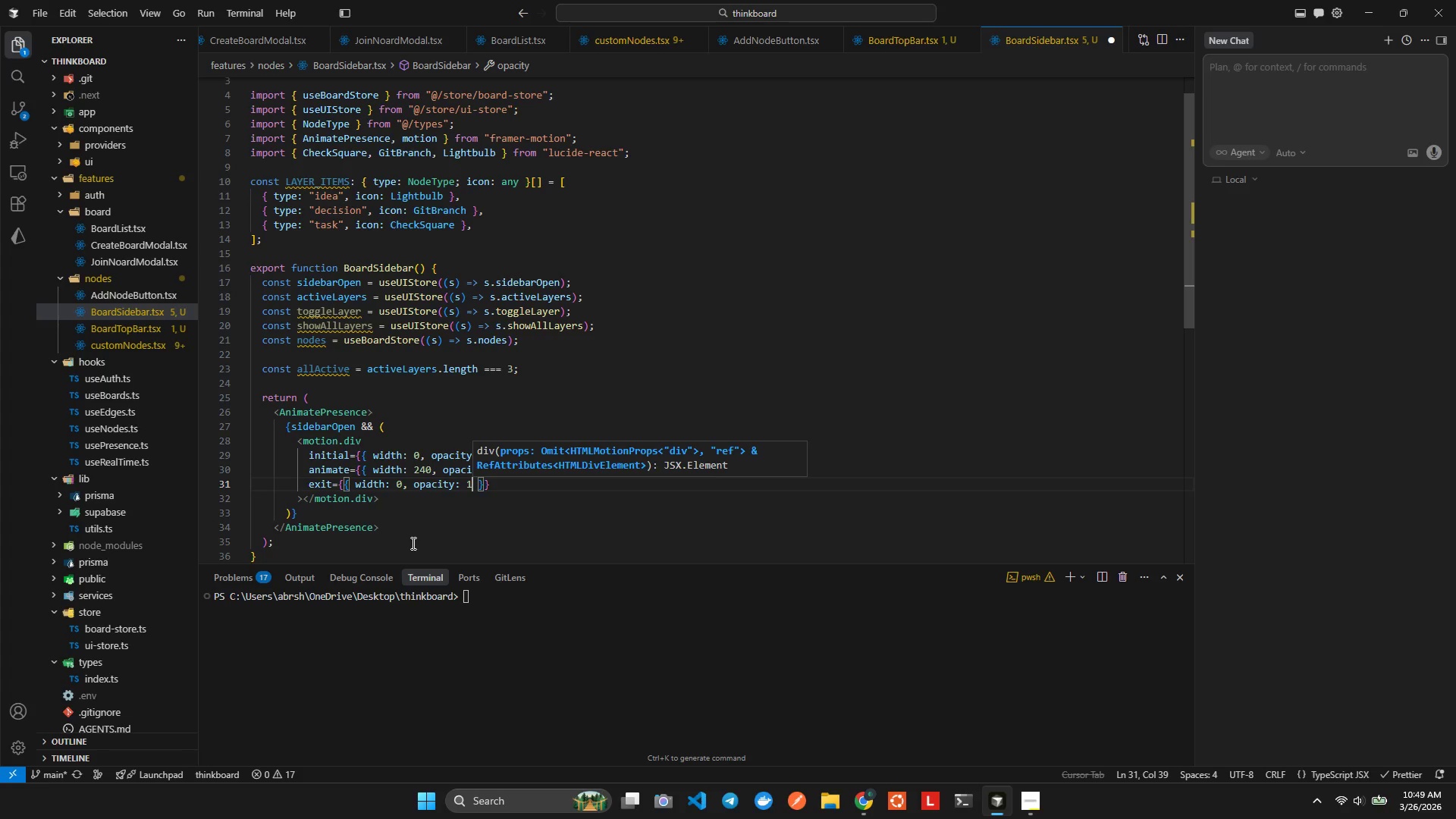 
key(Backspace)
 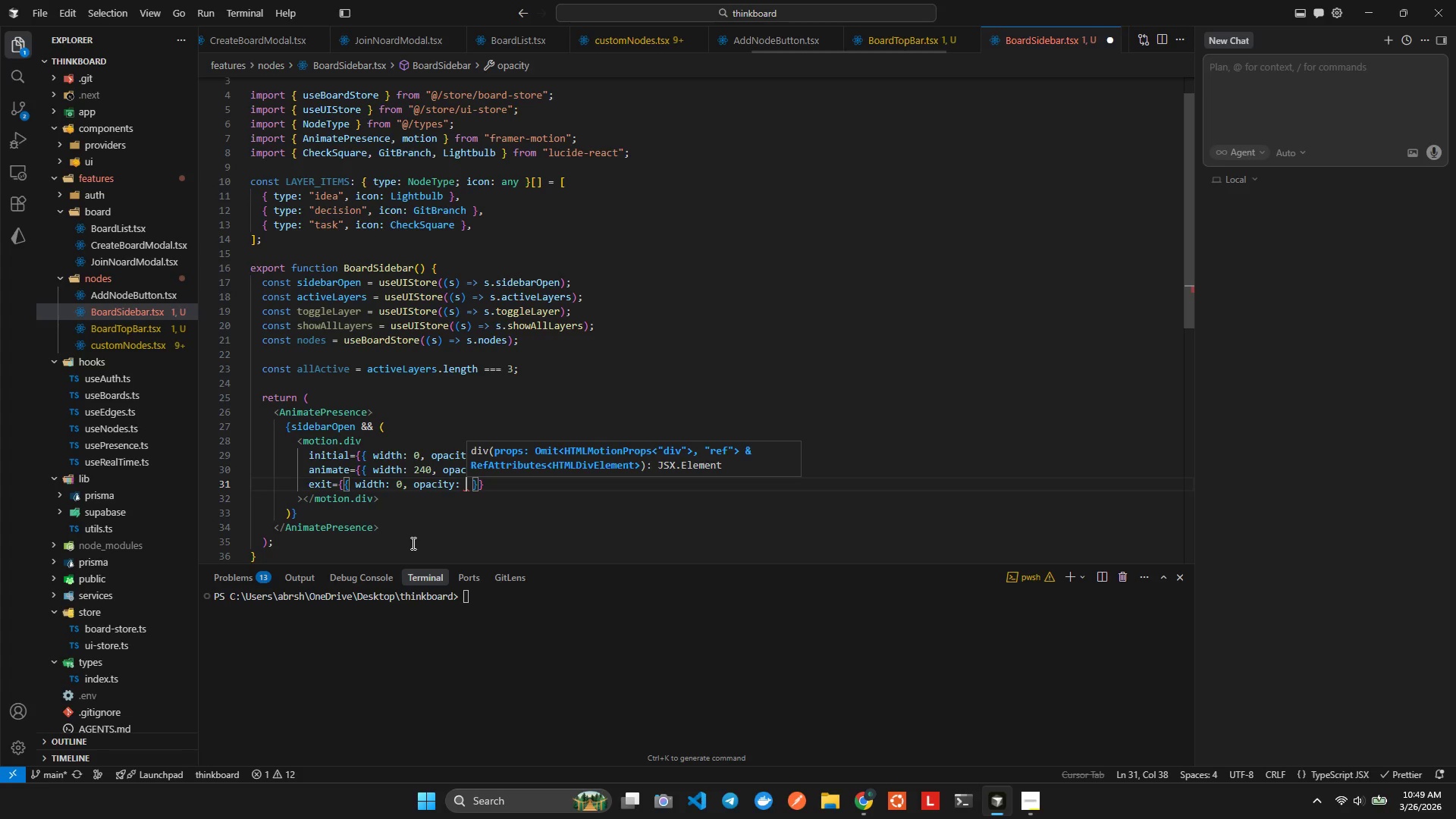 
key(0)
 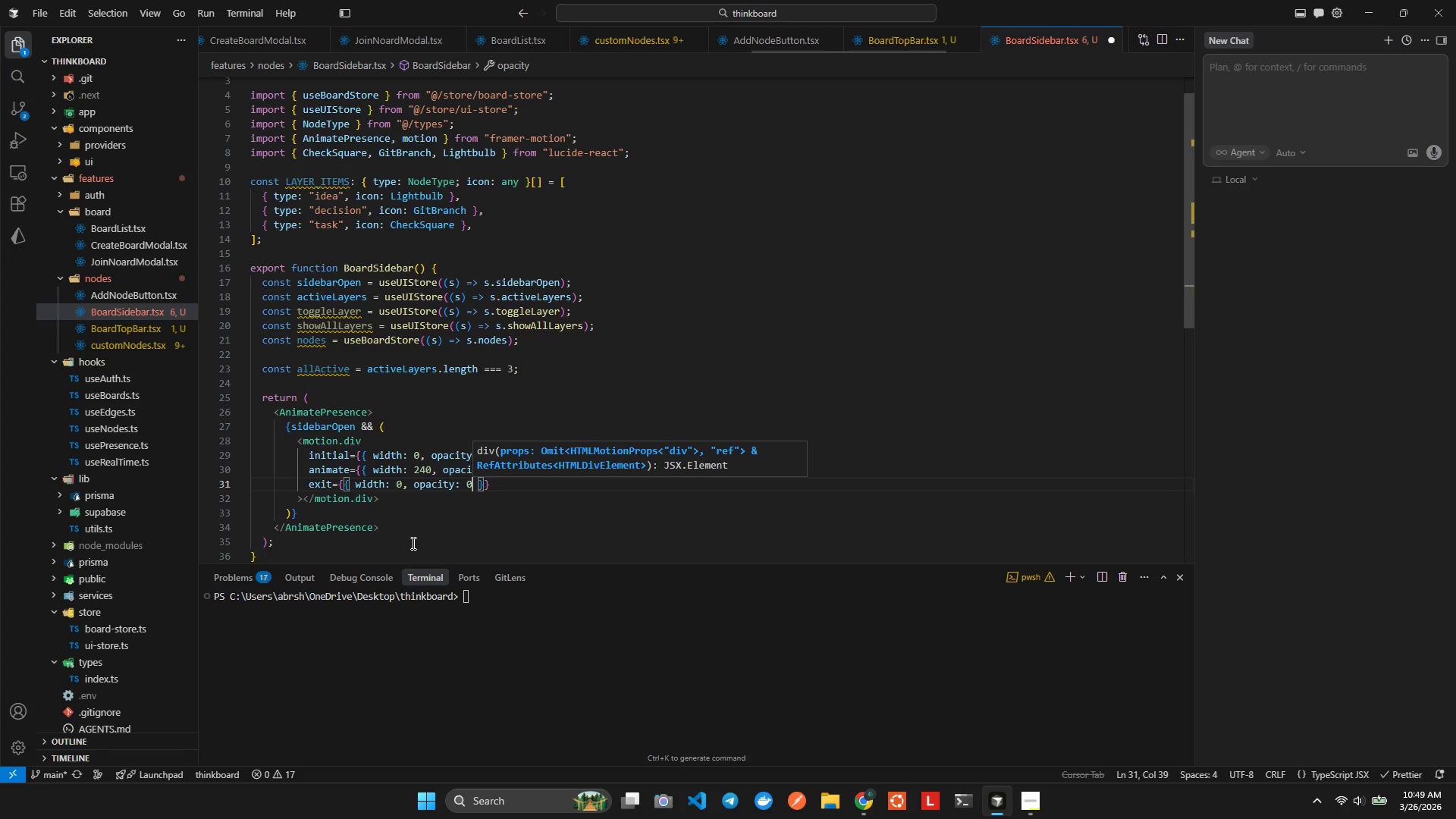 
key(Alt+AltLeft)
 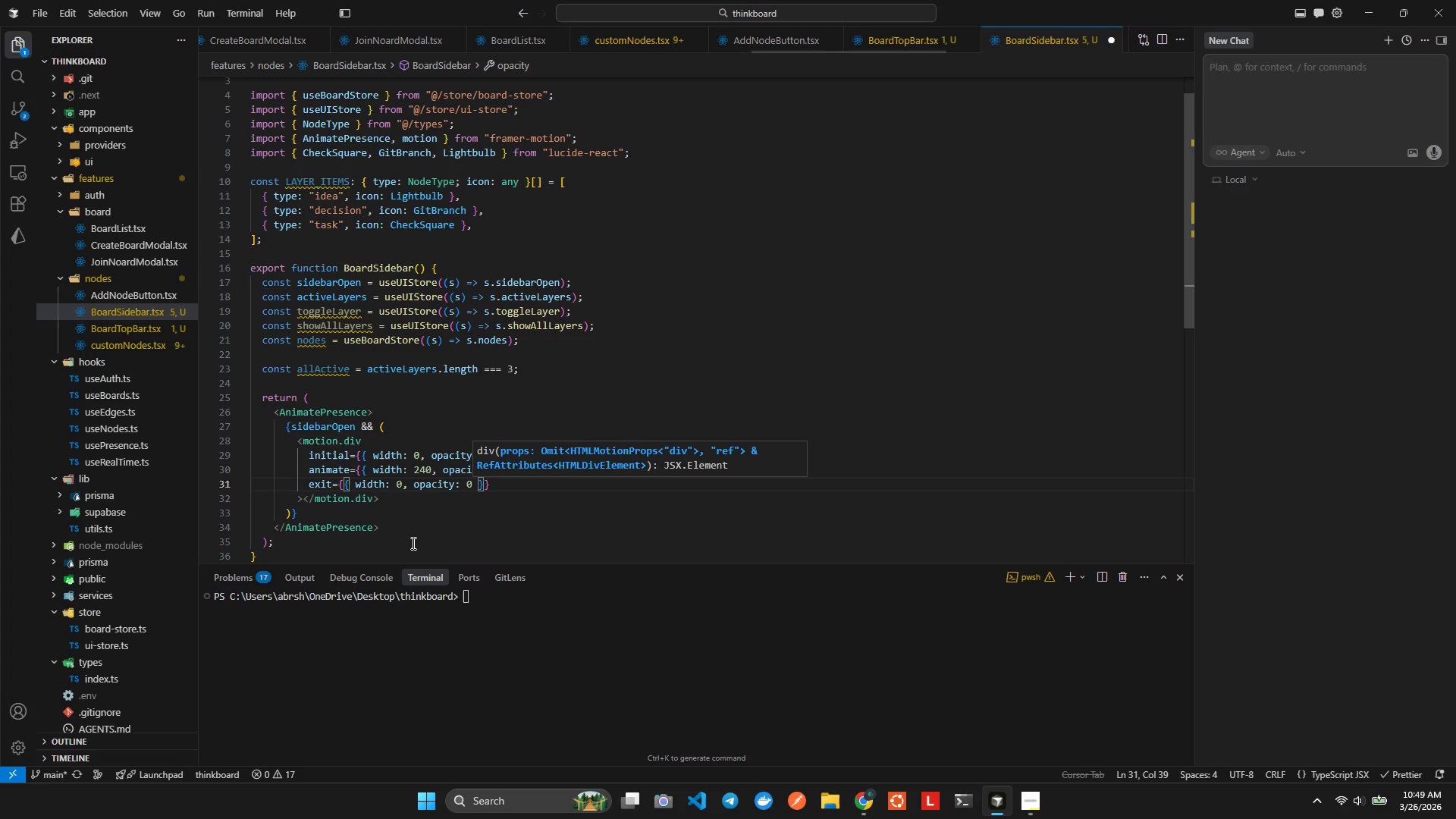 
key(Alt+Shift+ShiftLeft)
 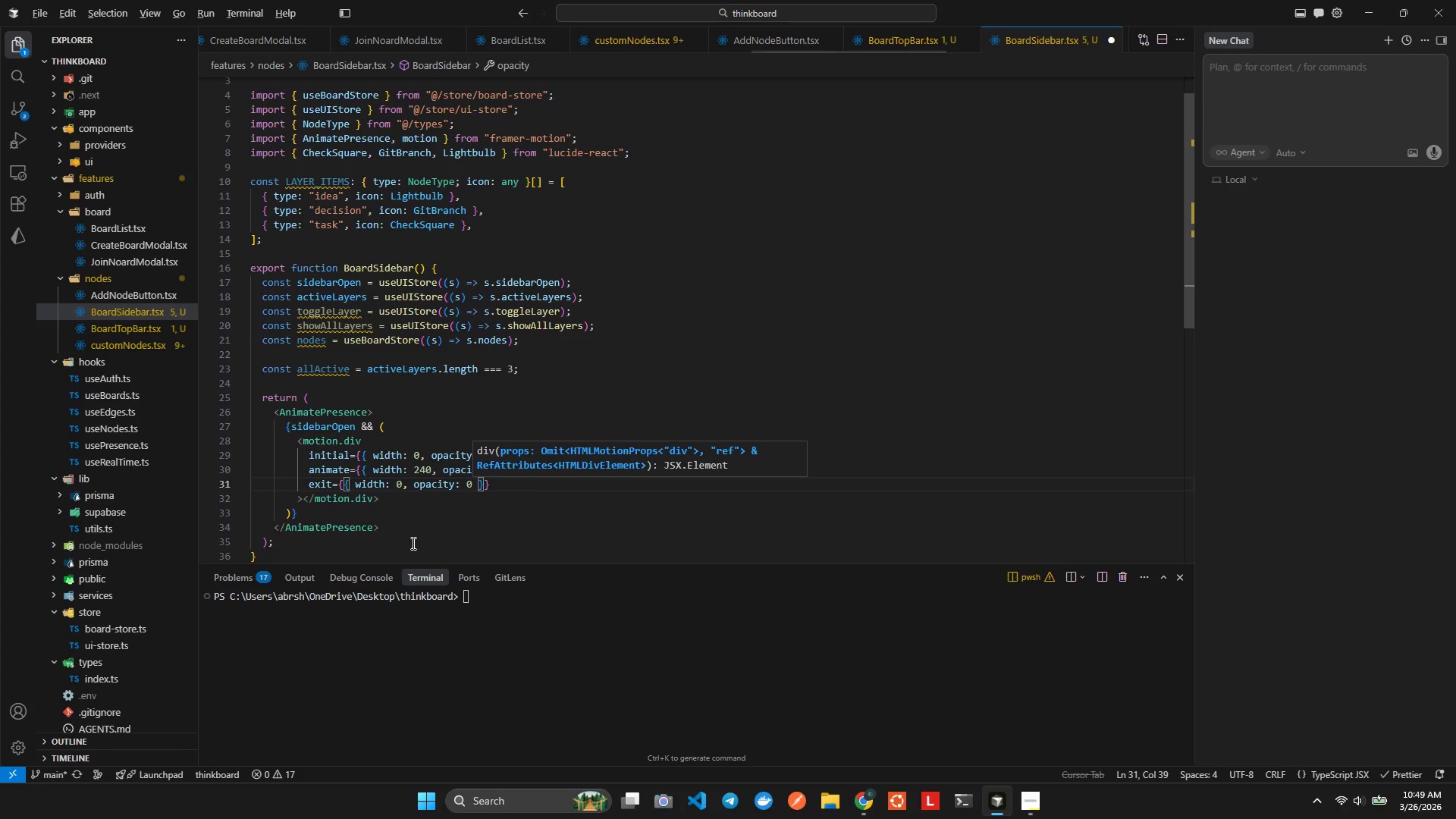 
key(Alt+Shift+F)
 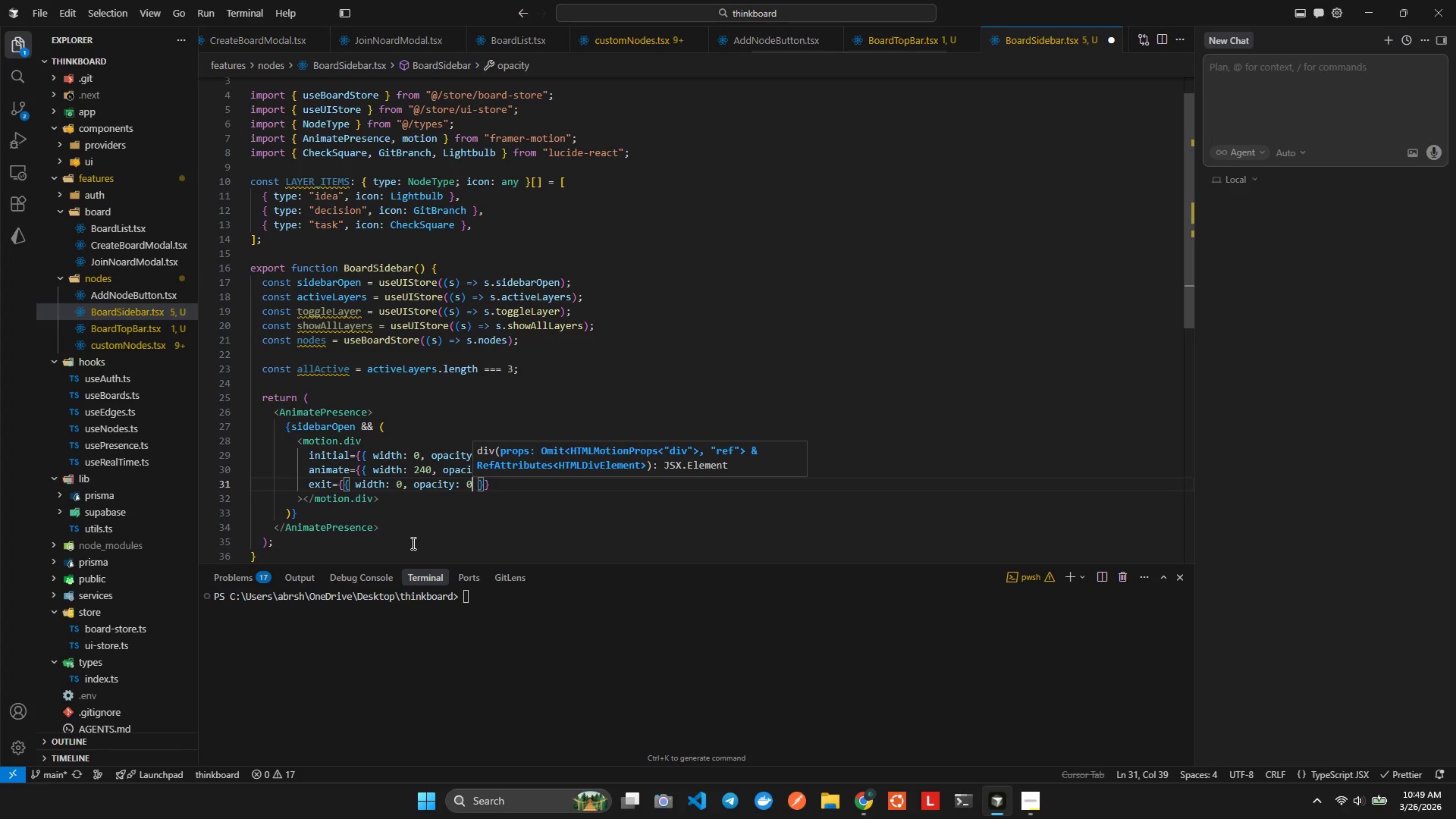 
key(ArrowRight)
 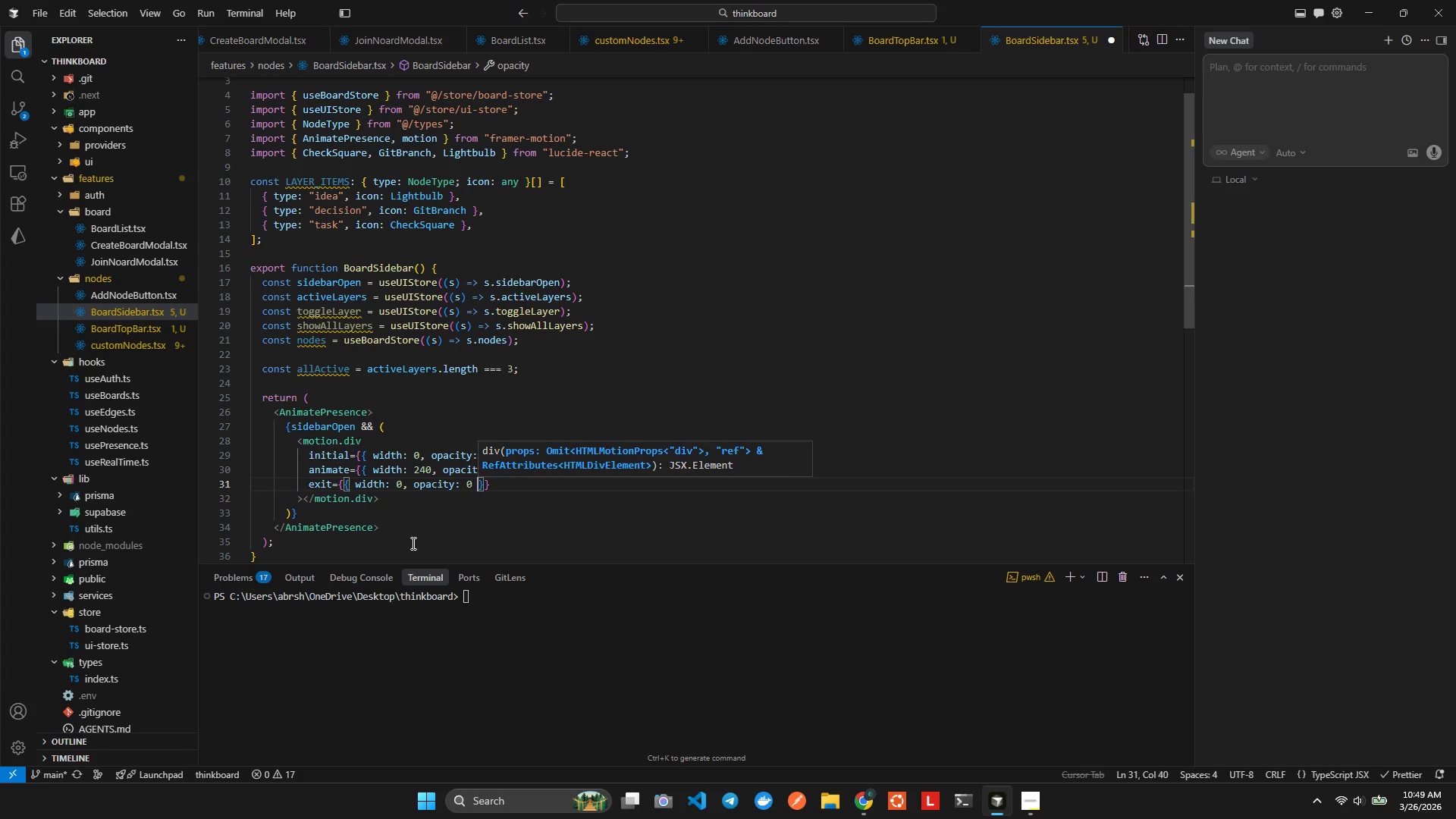 
key(ArrowRight)
 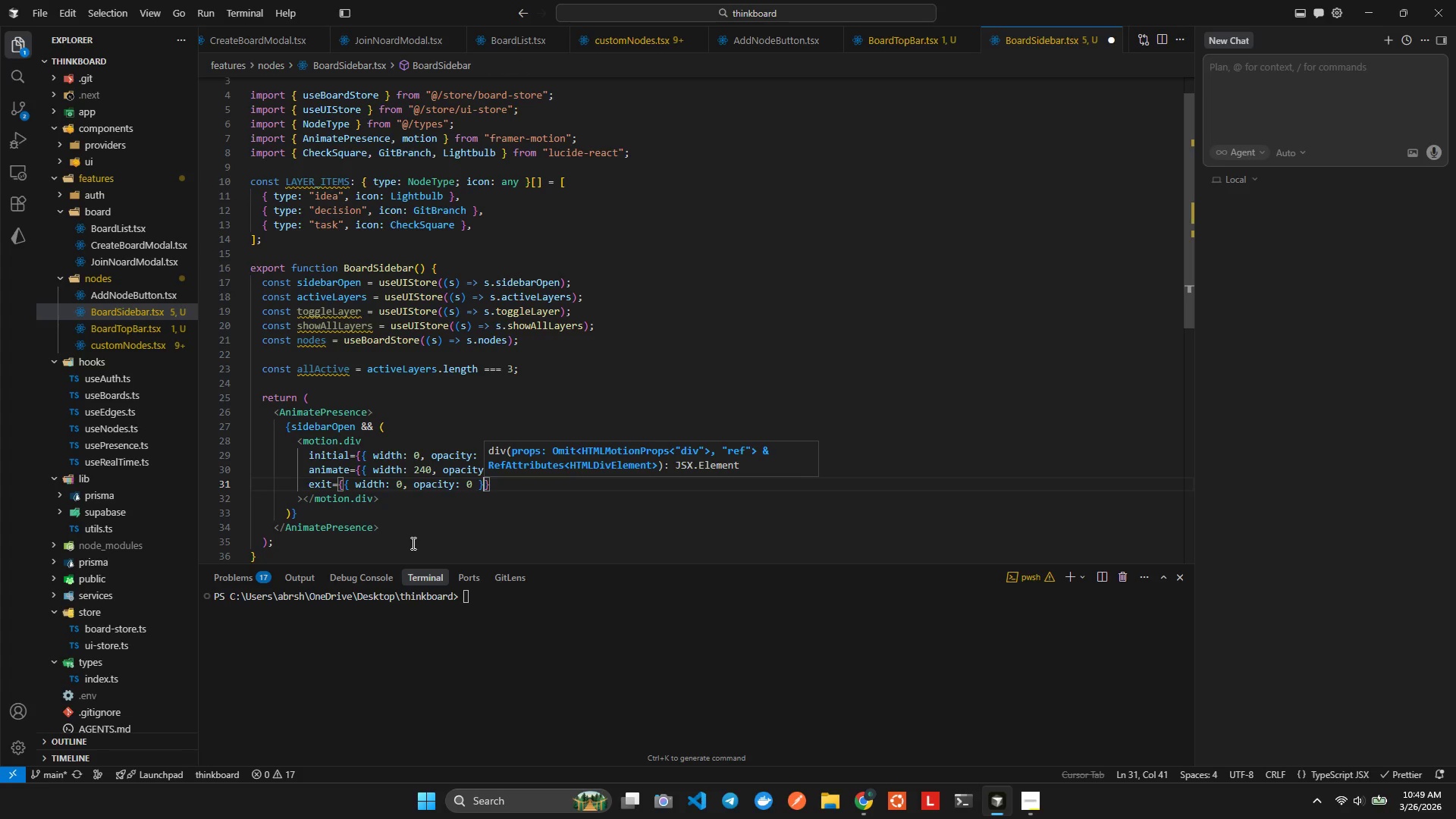 
key(ArrowRight)
 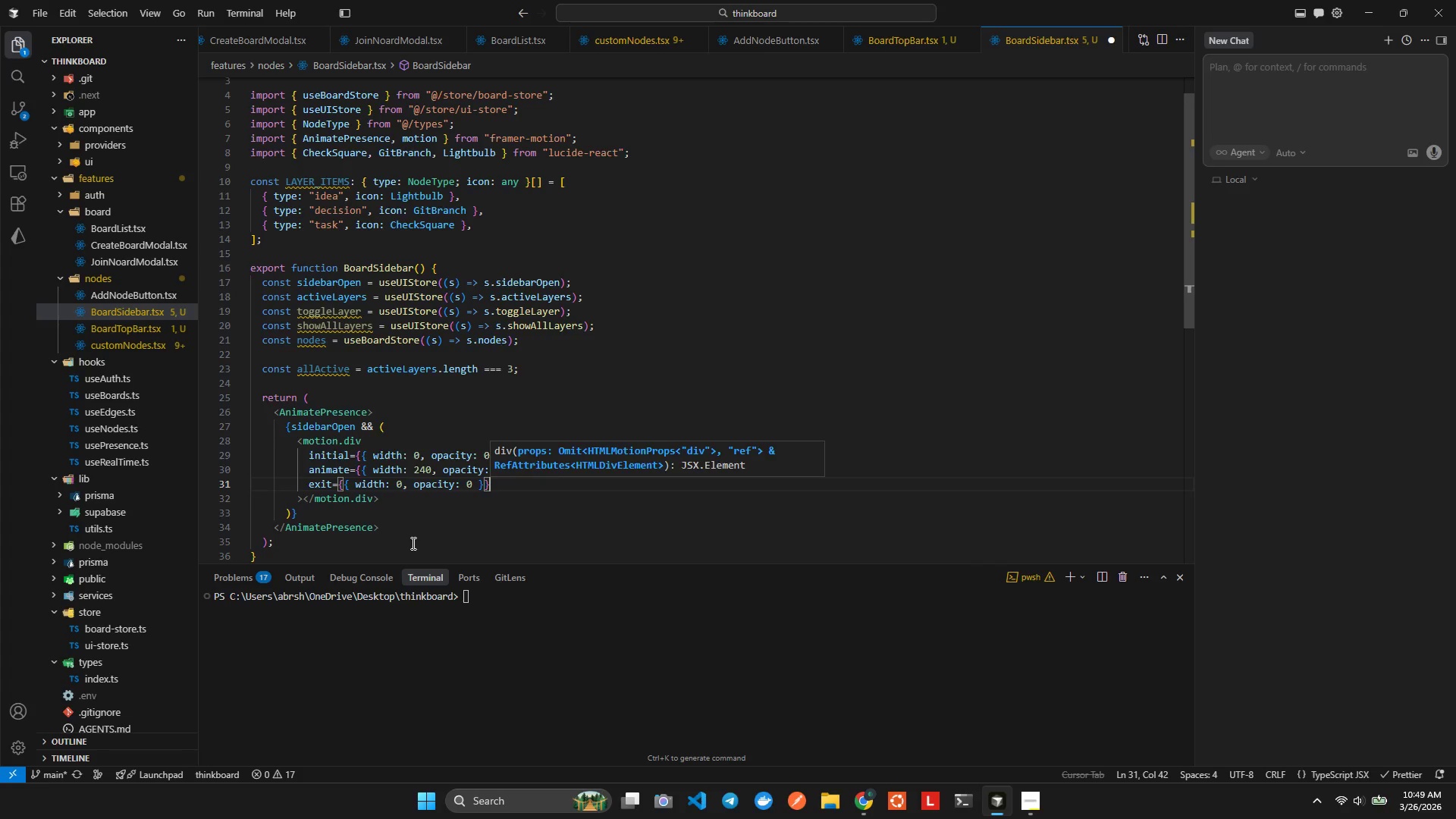 
key(Enter)
 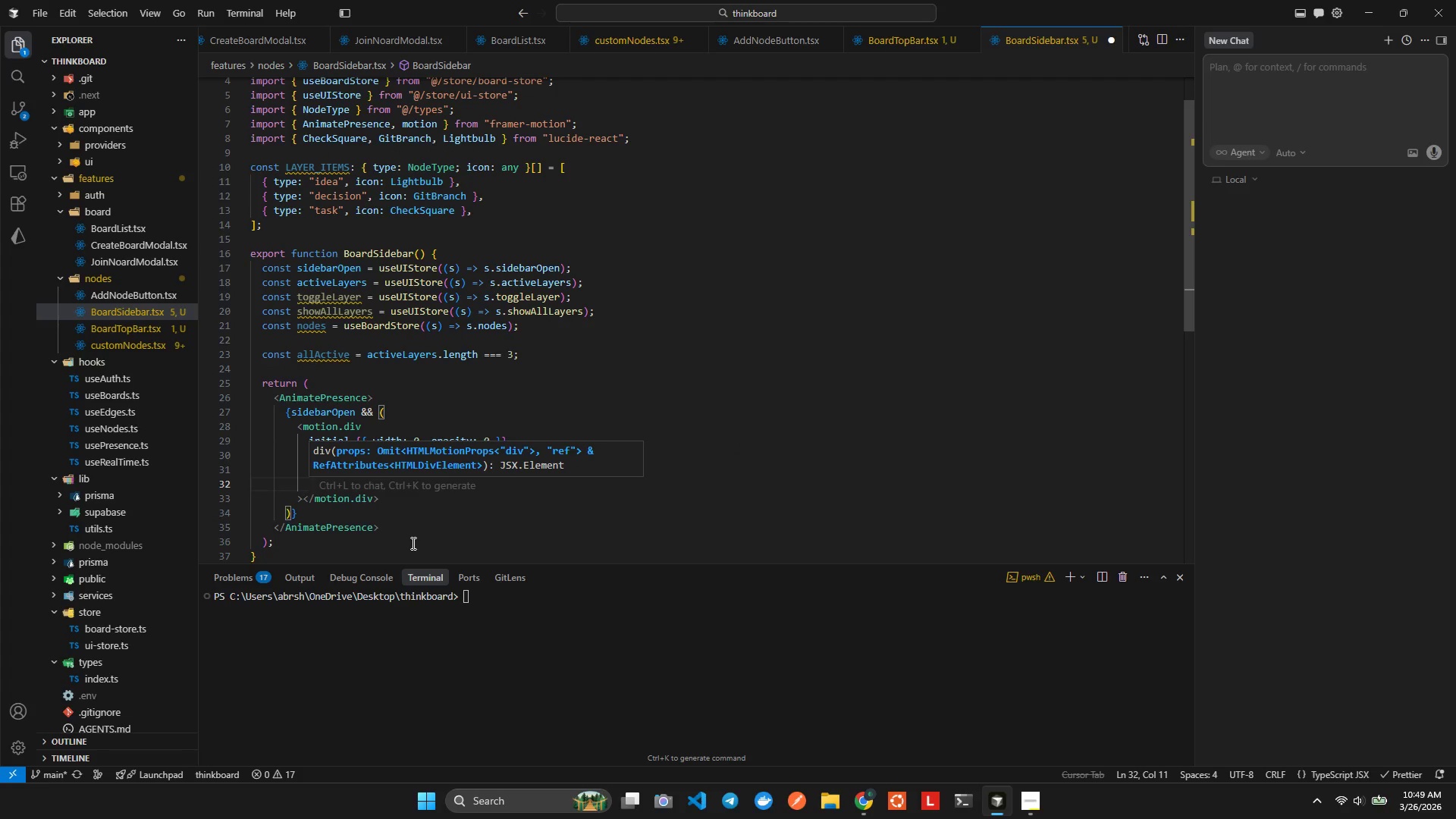 
type(trans)
 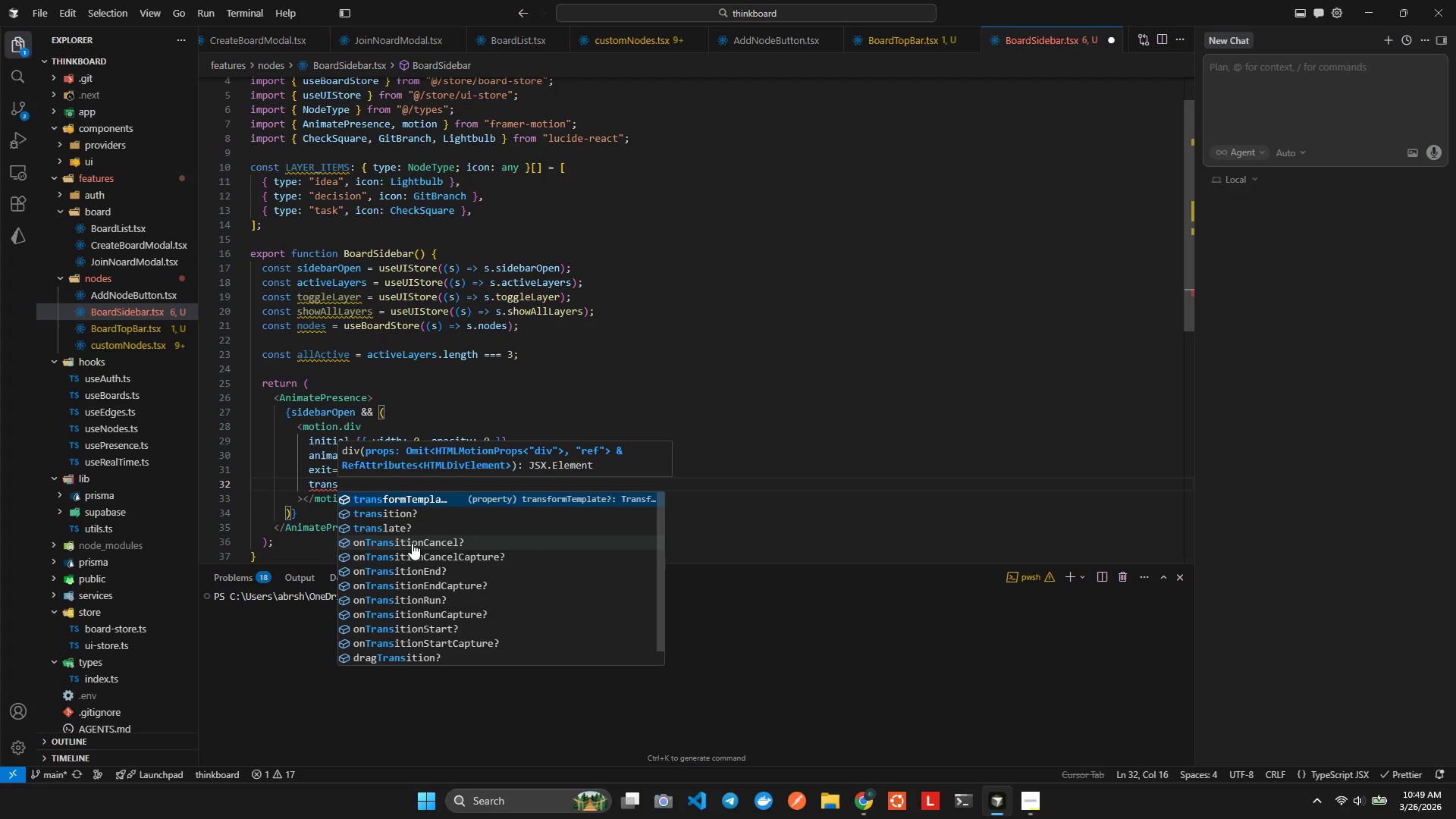 
key(ArrowDown)
 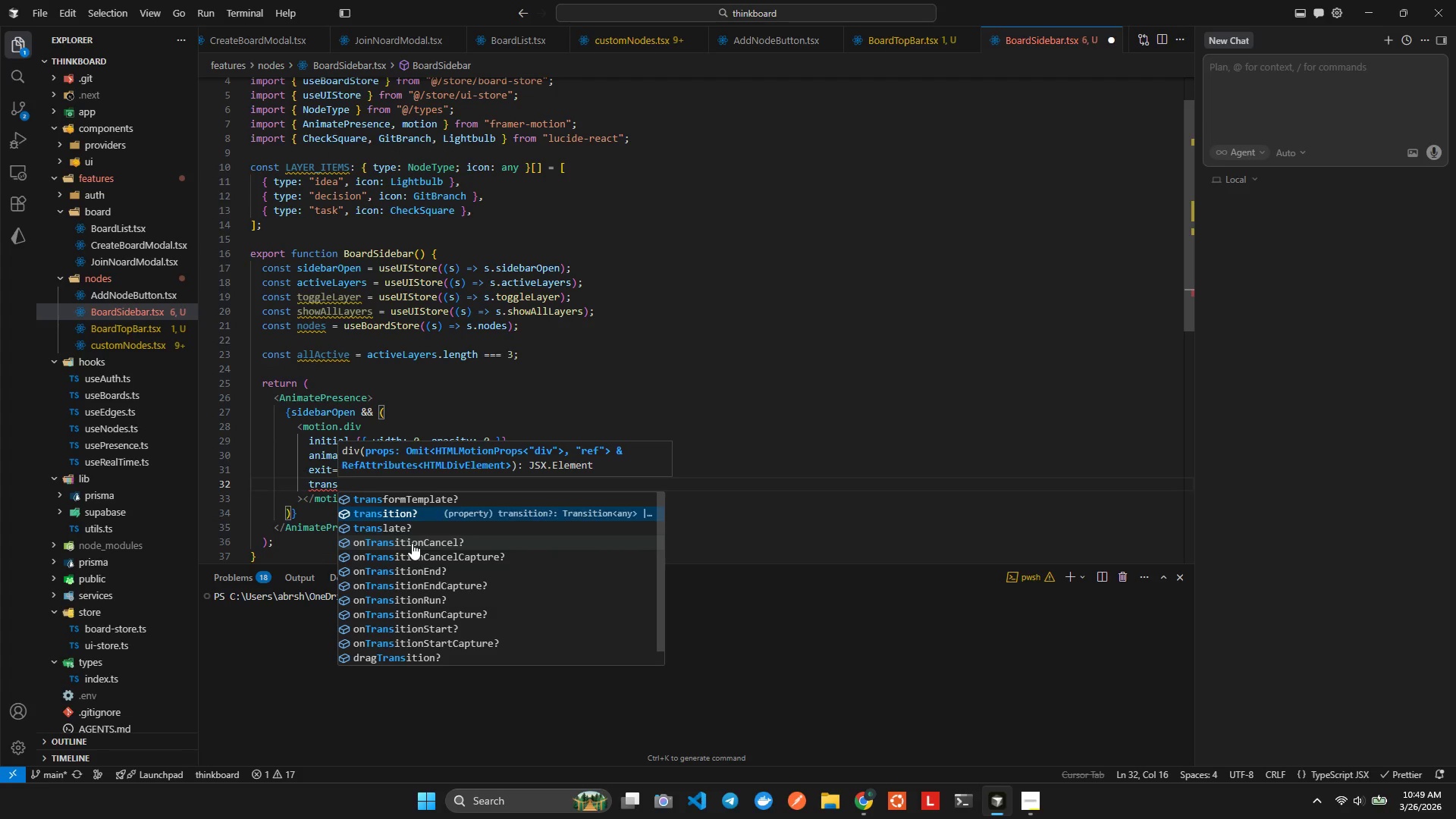 
key(Enter)
 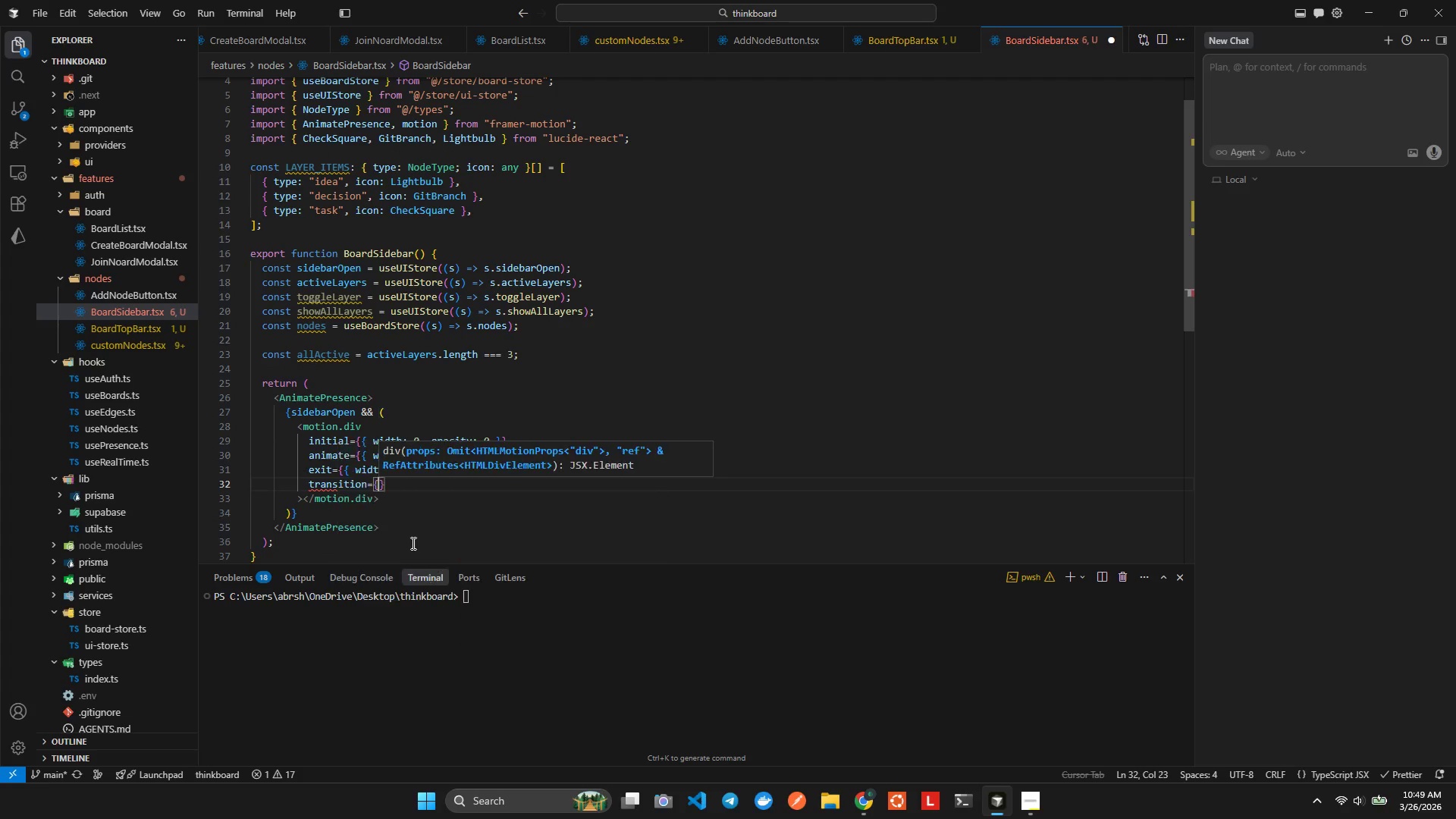 
type(:)
key(Backspace)
type({ty)
 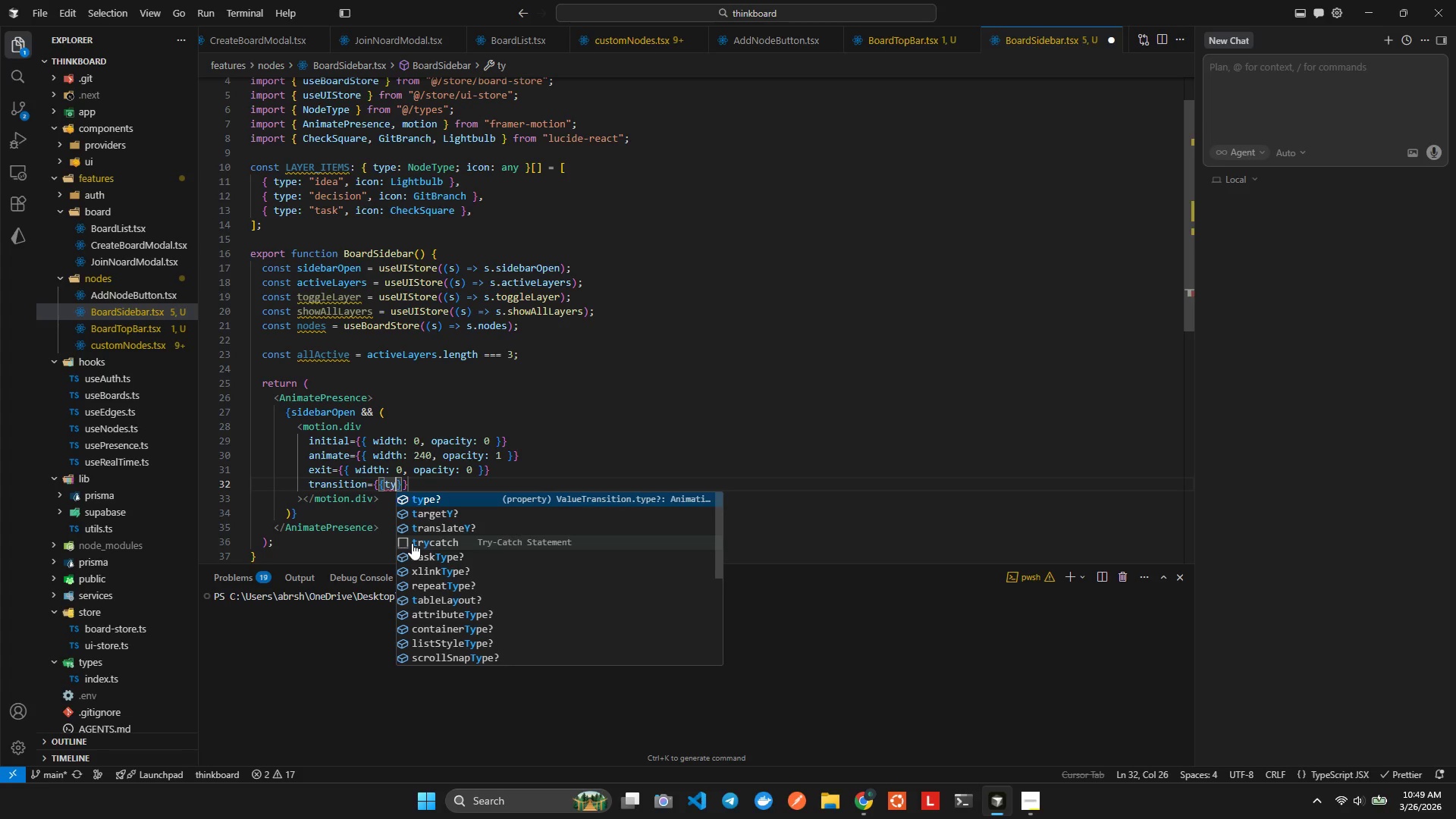 
key(Enter)
 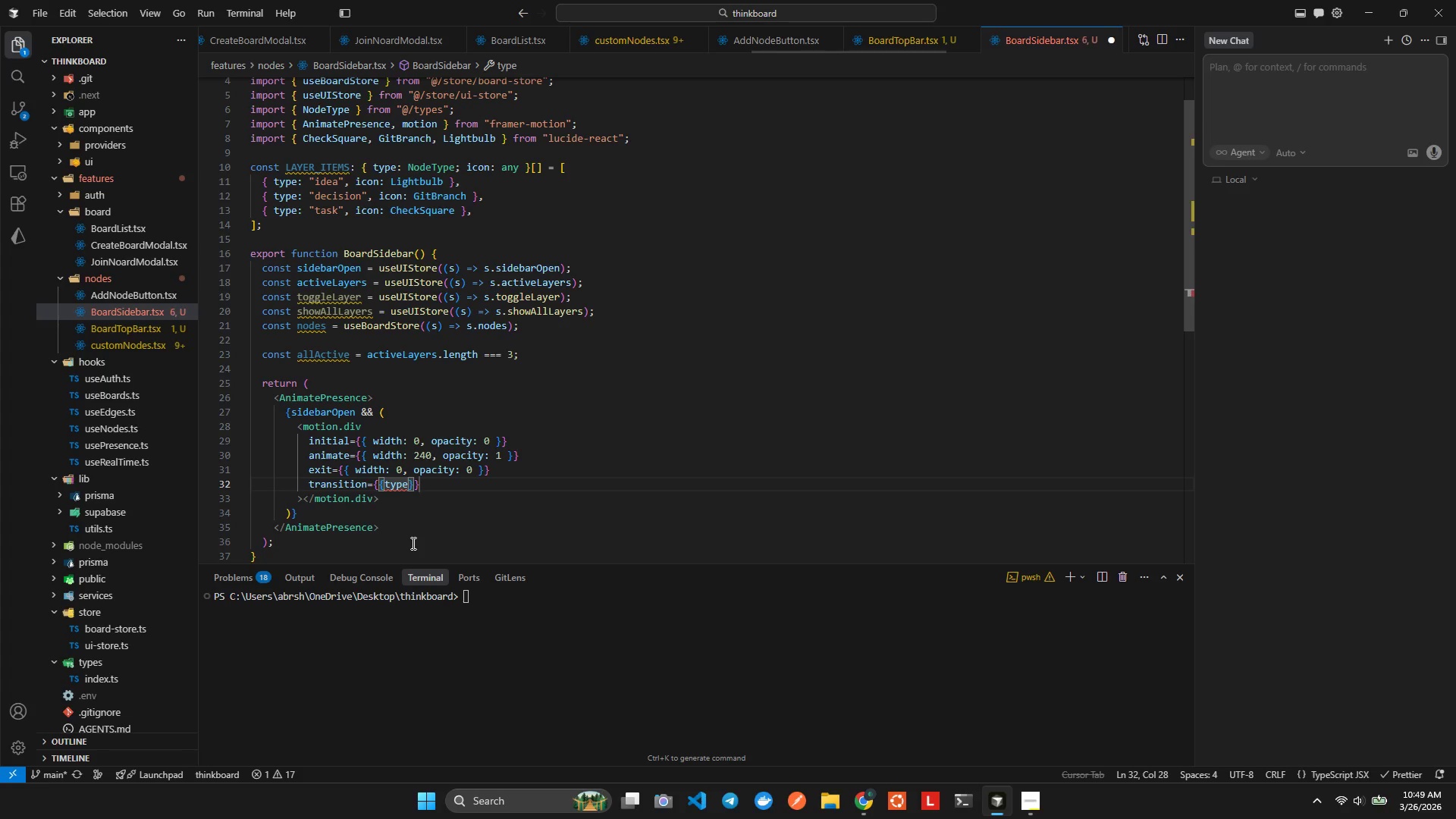 
key(Shift+ShiftLeft)
 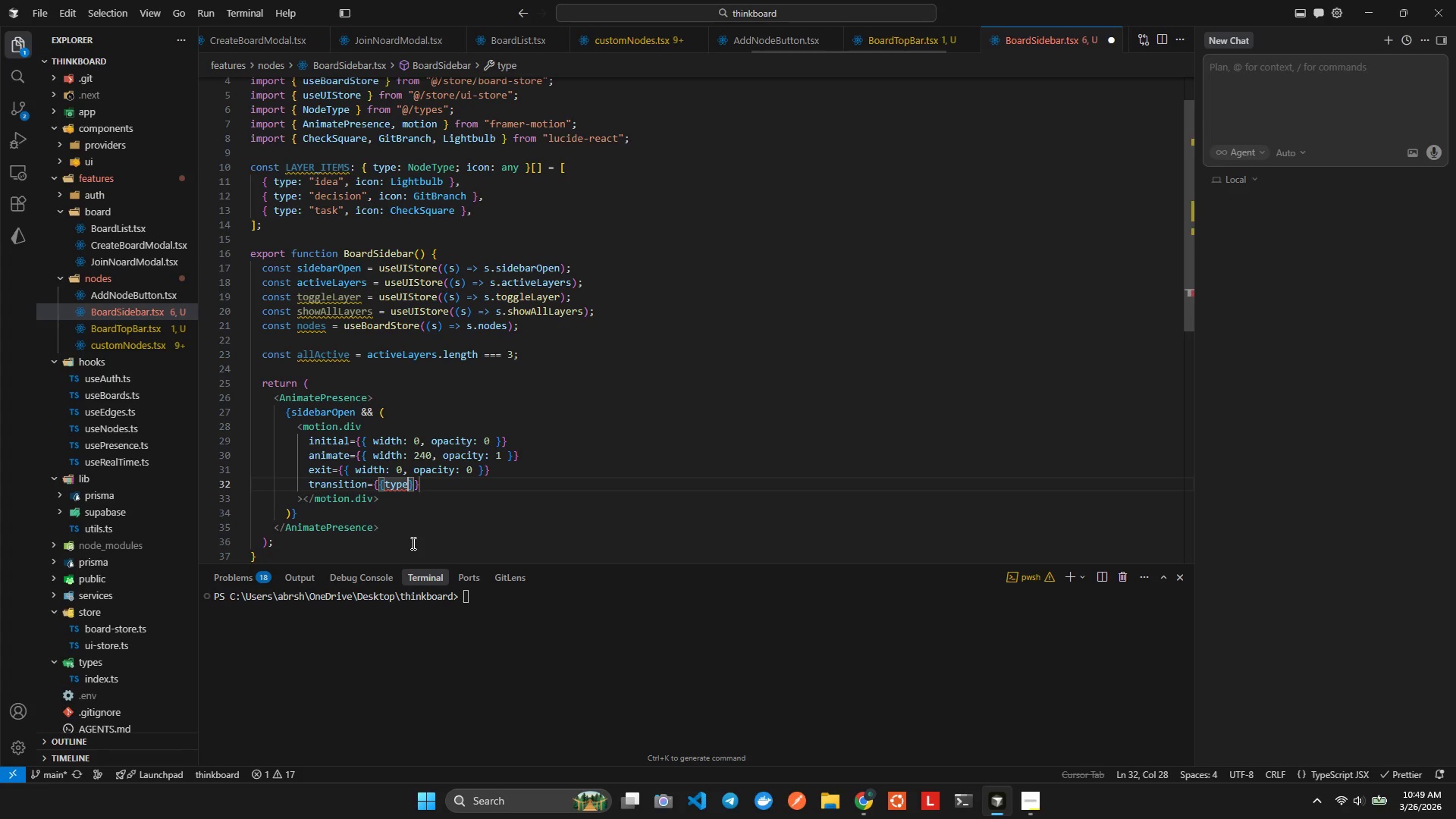 
key(Shift+Semicolon)
 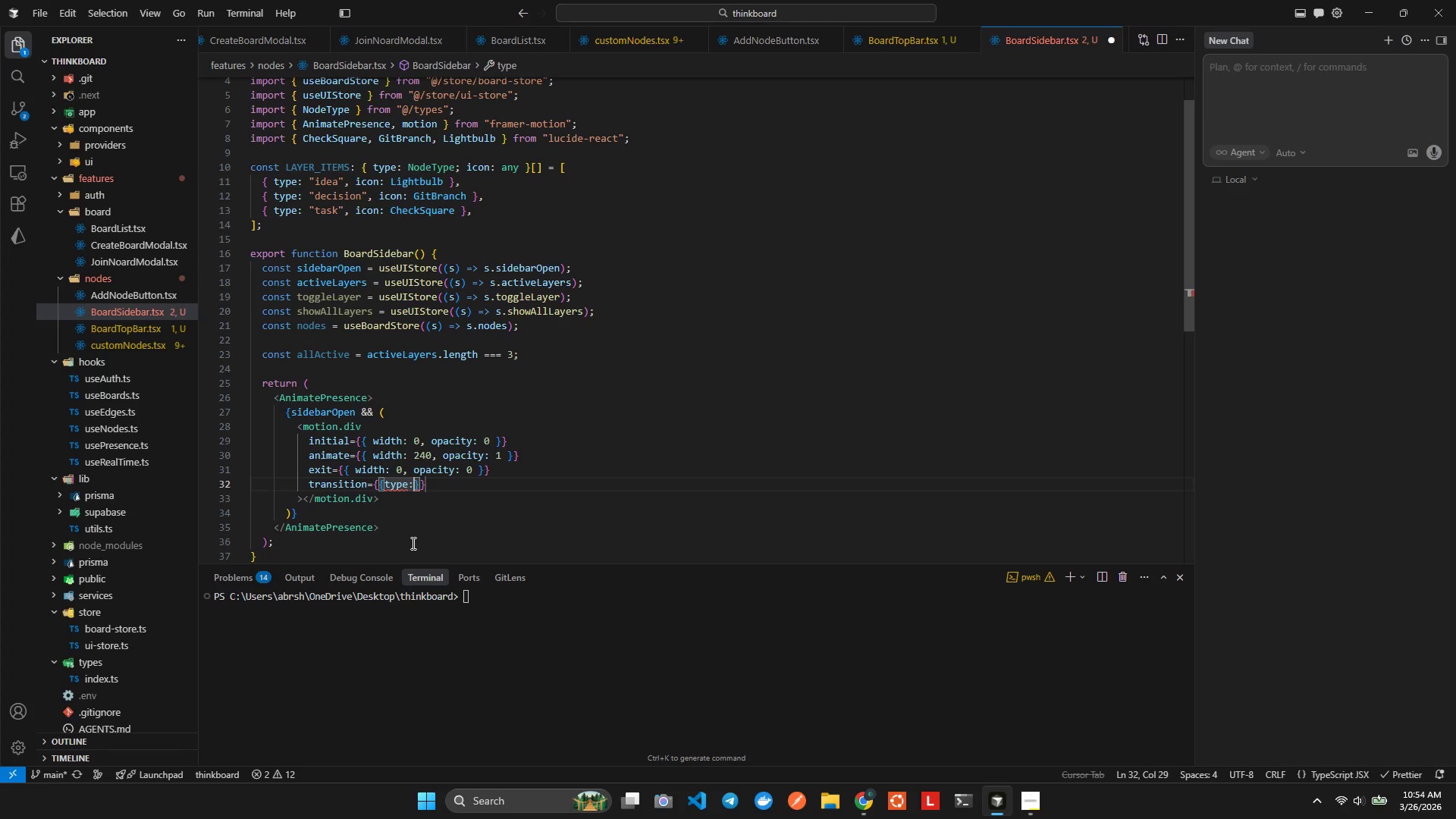 
wait(334.11)
 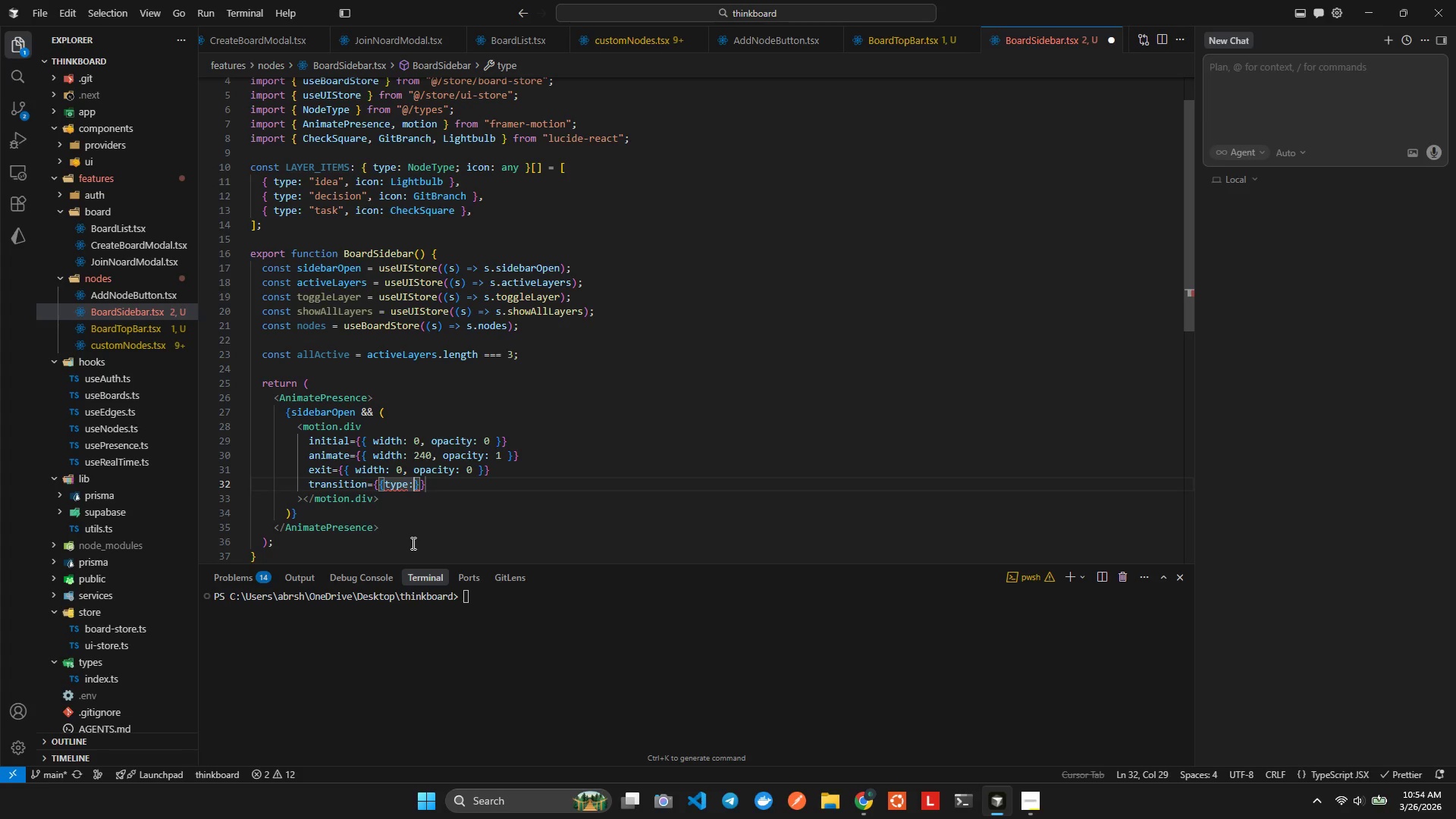 
left_click([532, 394])
 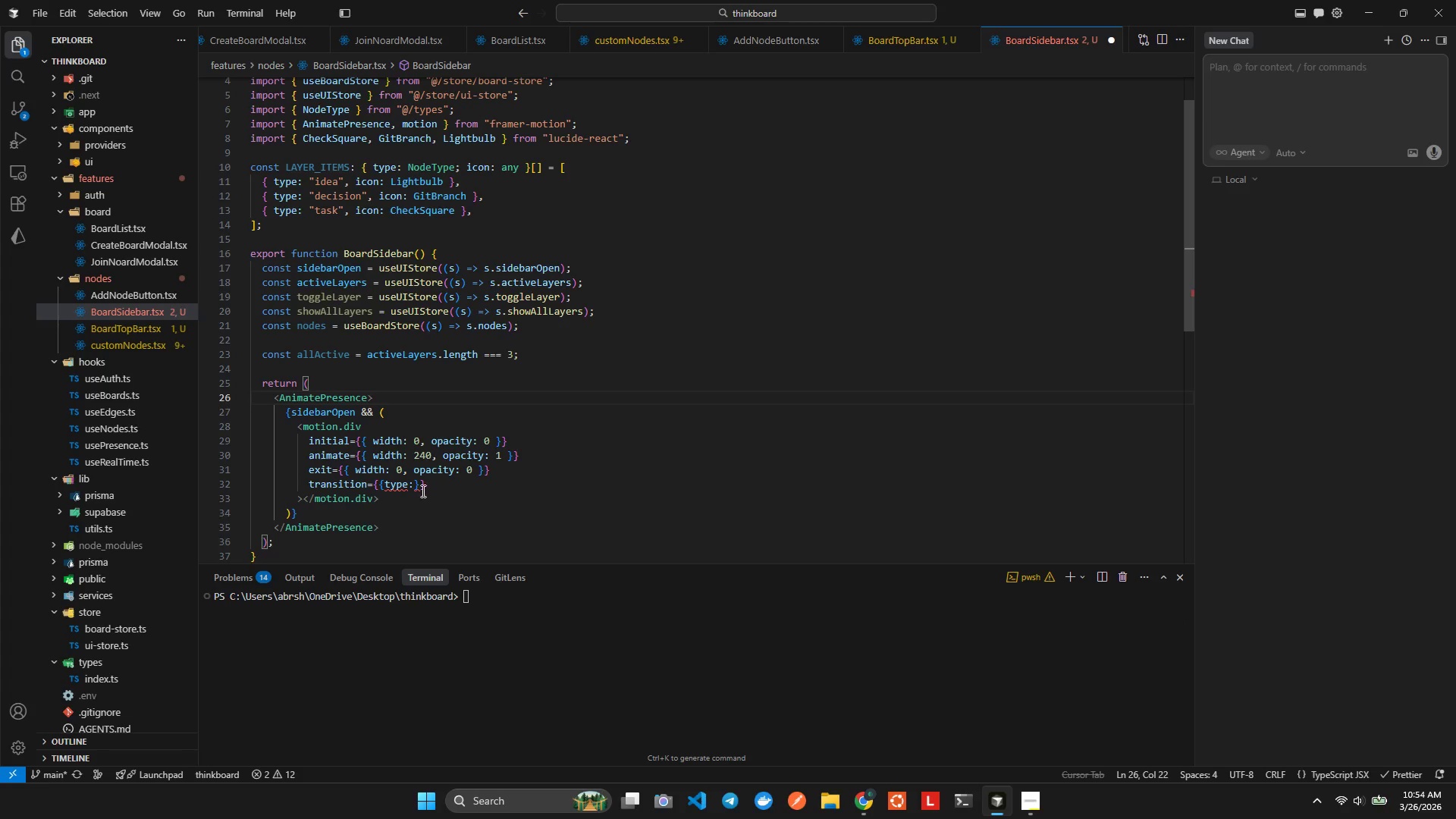 
left_click([416, 491])
 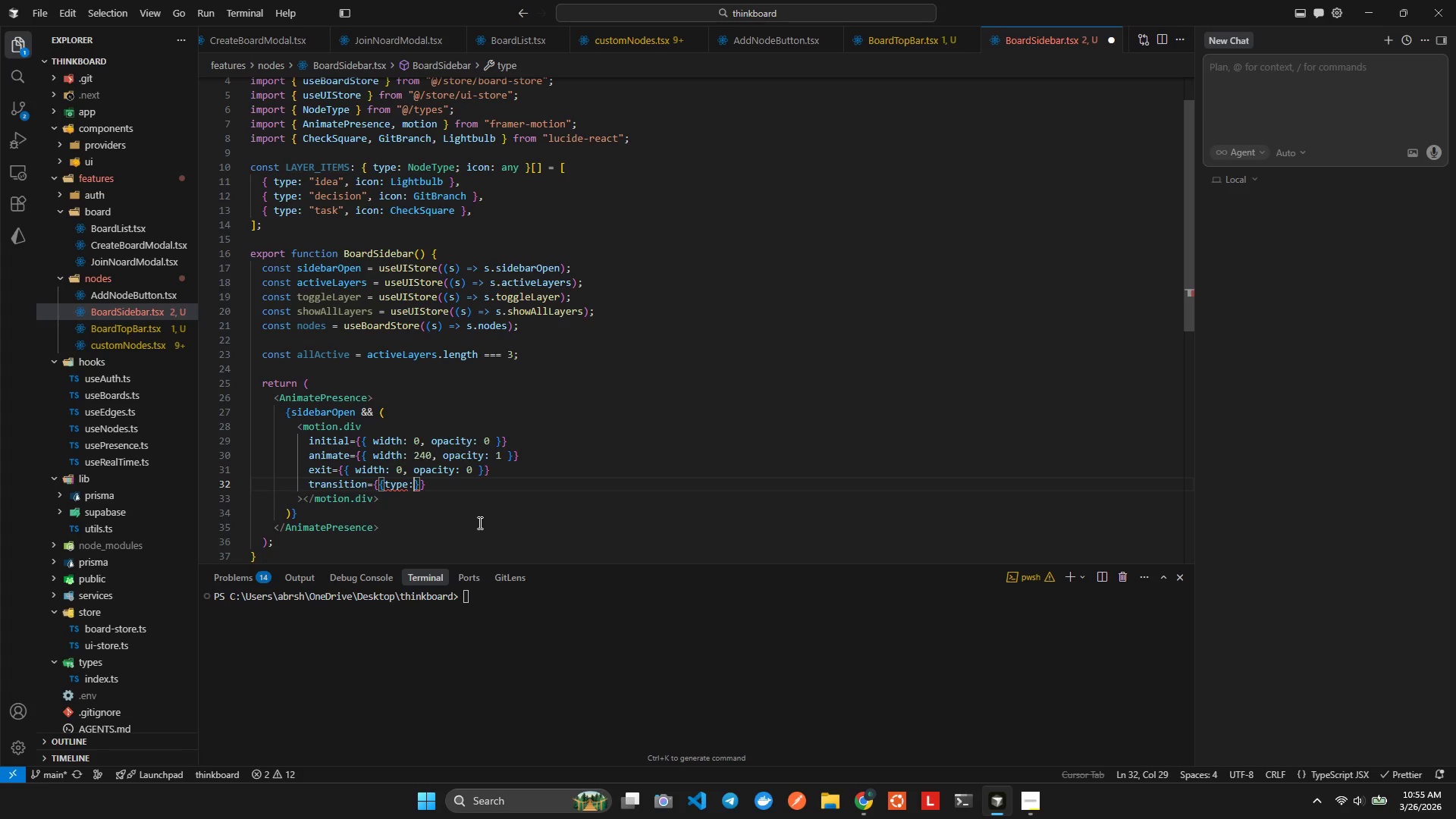 
wait(23.38)
 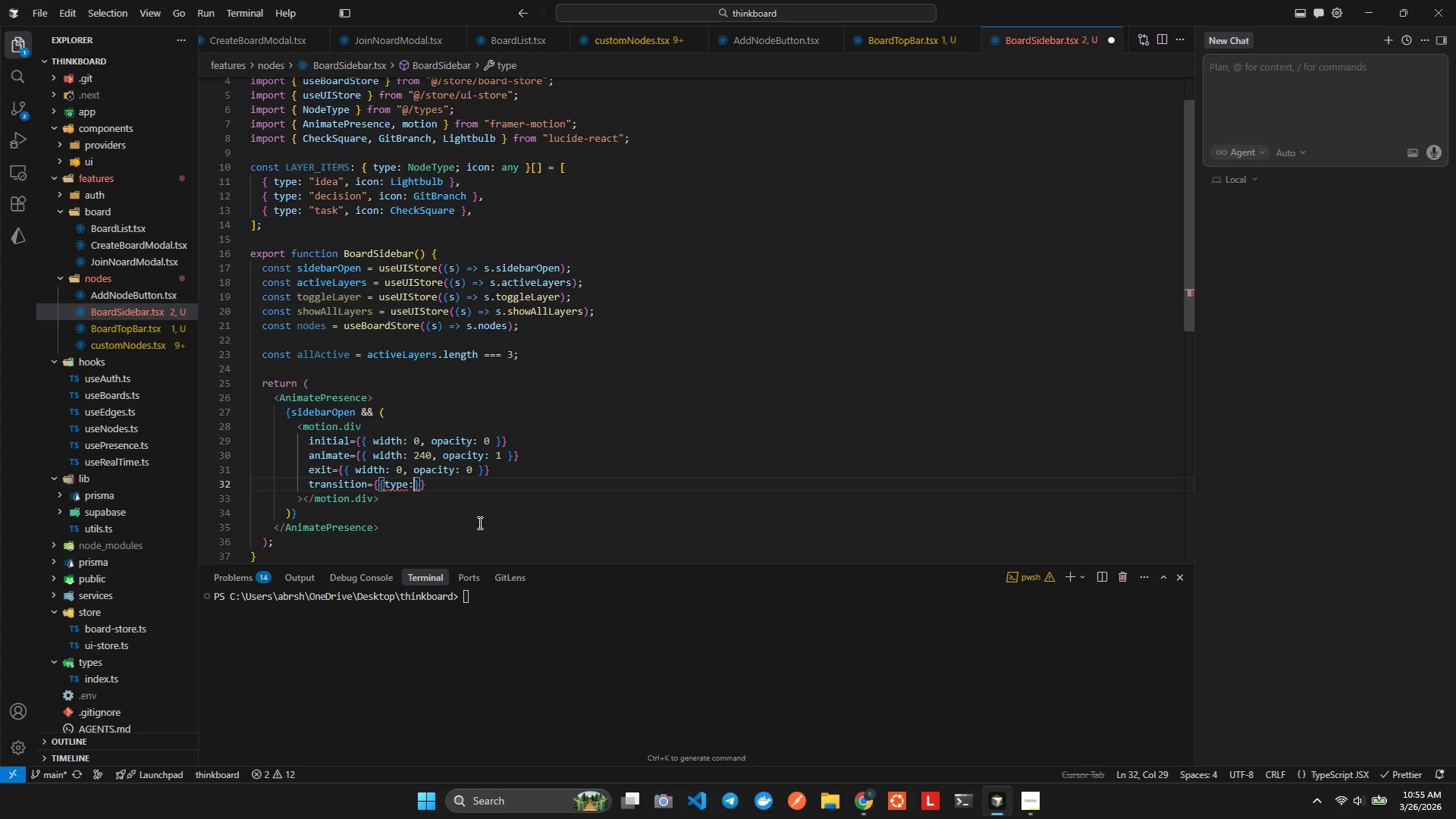 
key(Quote)
 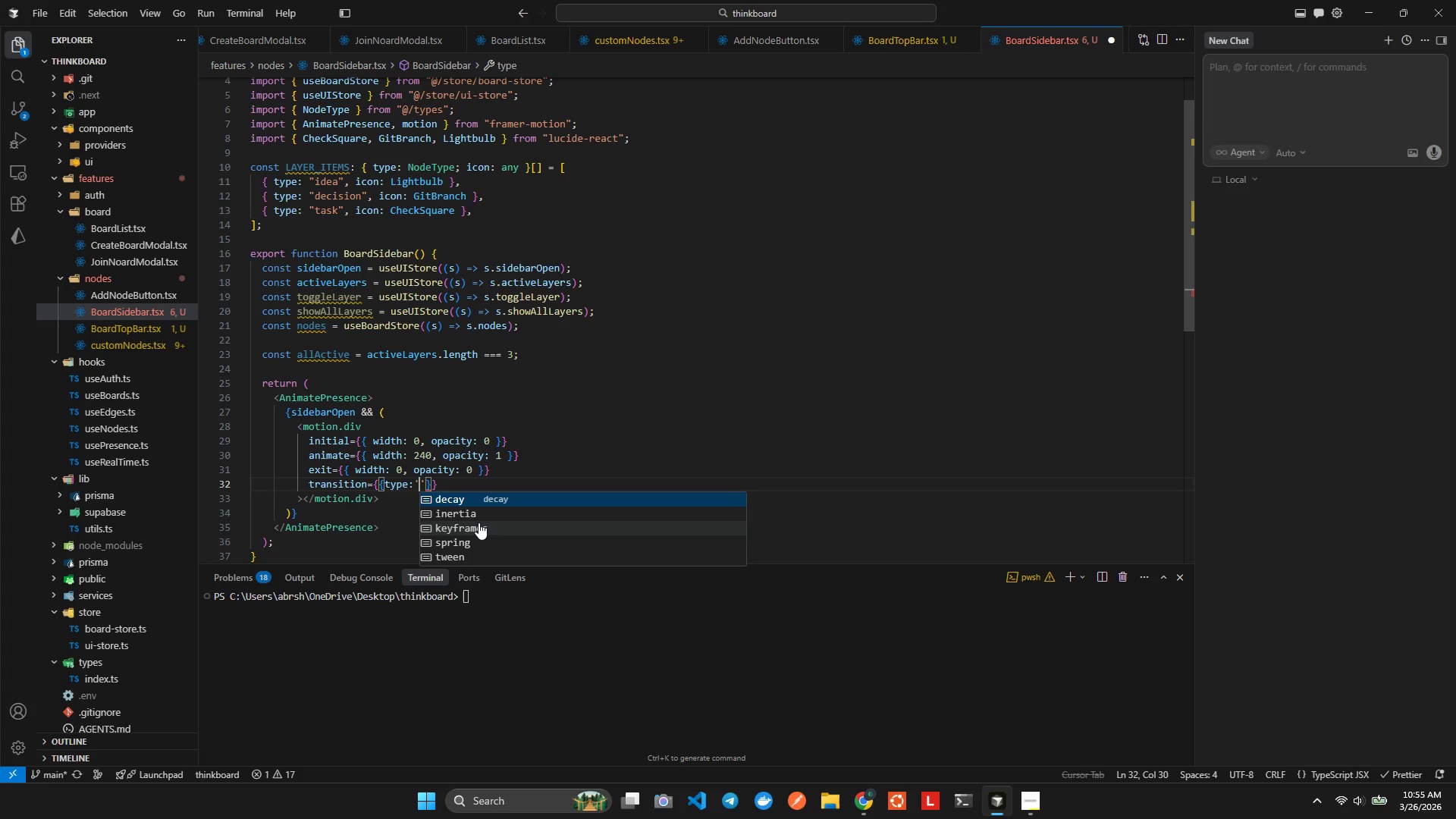 
key(Control+ControlLeft)
 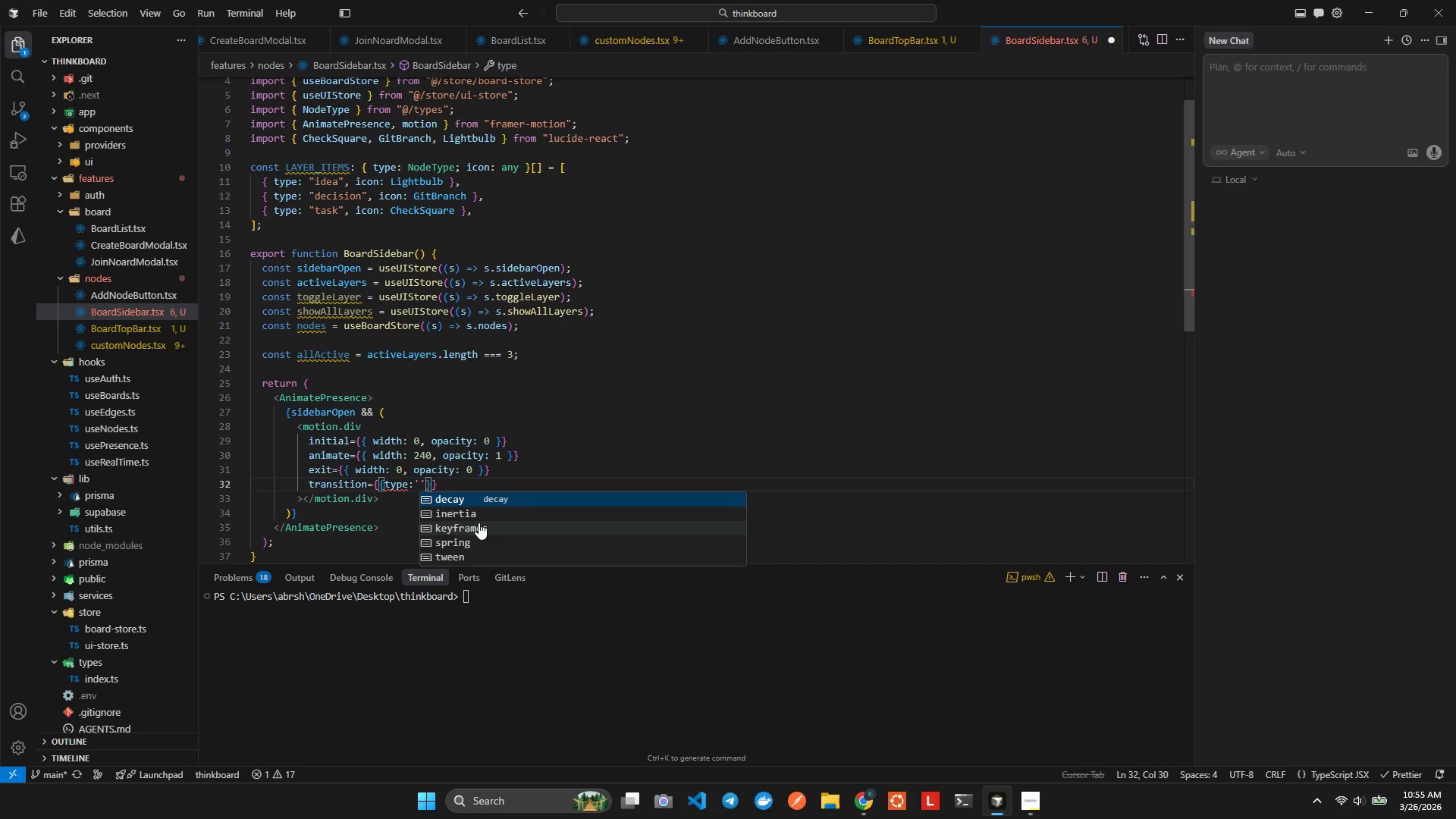 
key(S)
 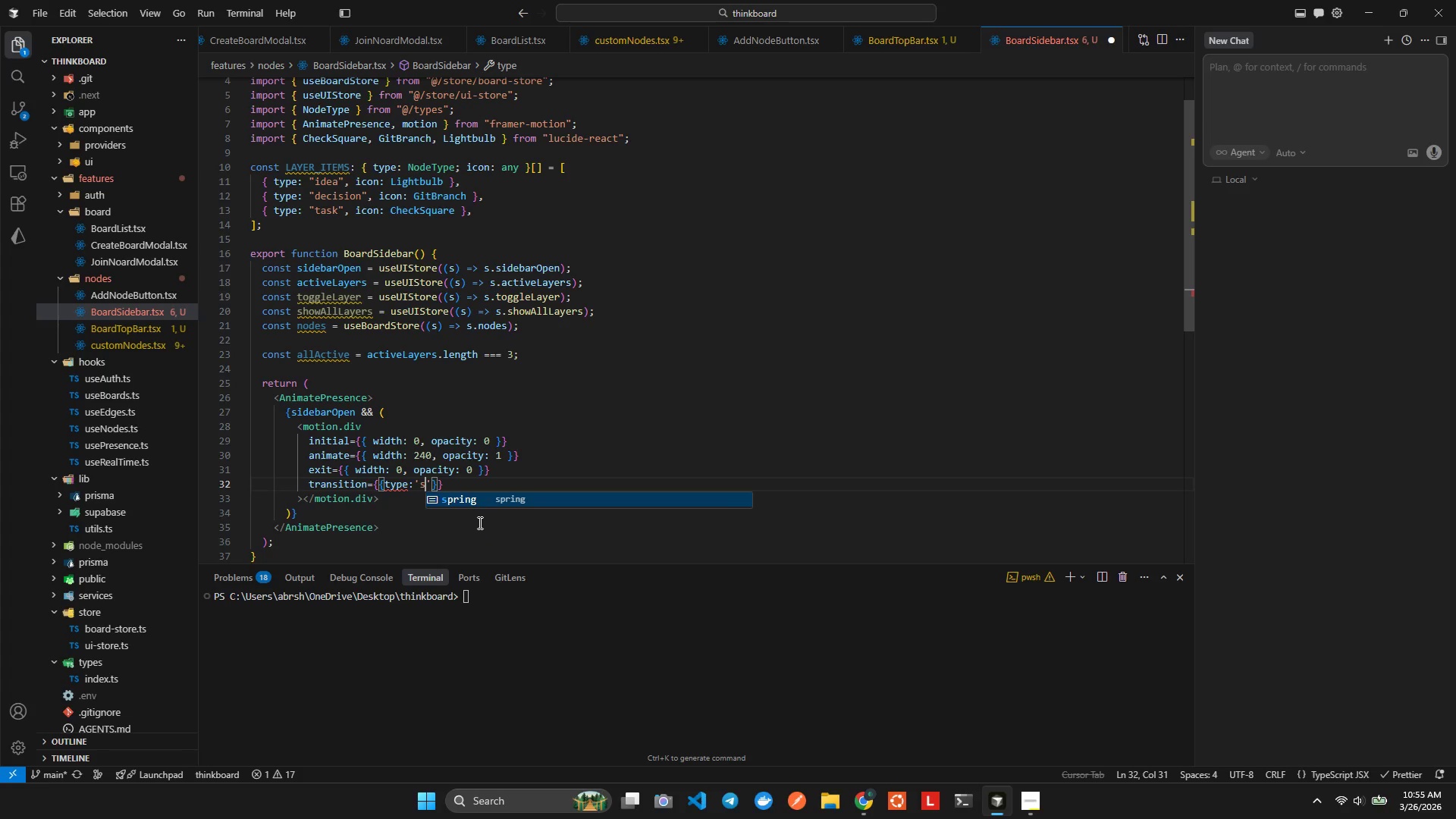 
key(Enter)
 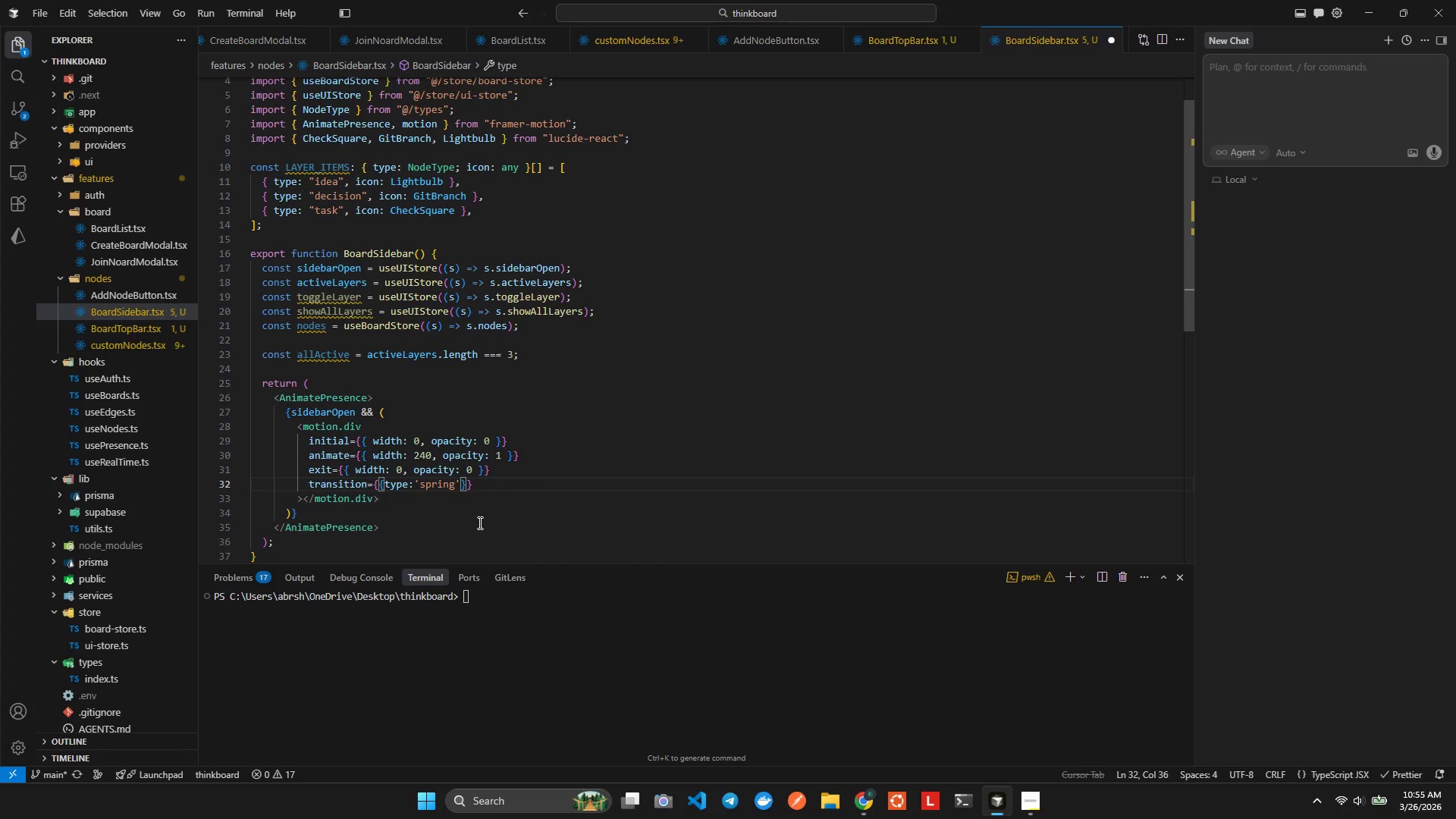 
key(ArrowRight)
 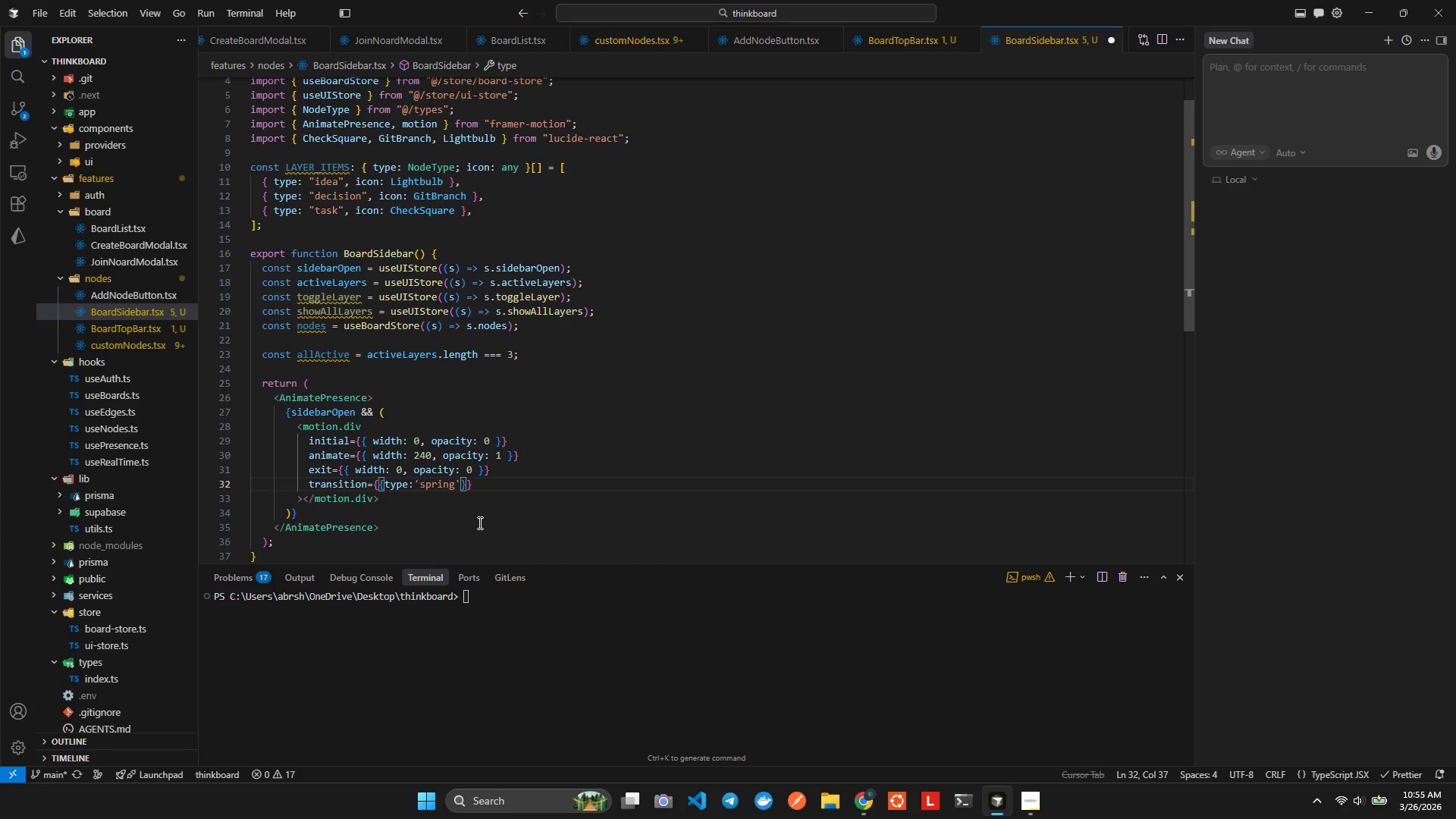 
type(, dam)
 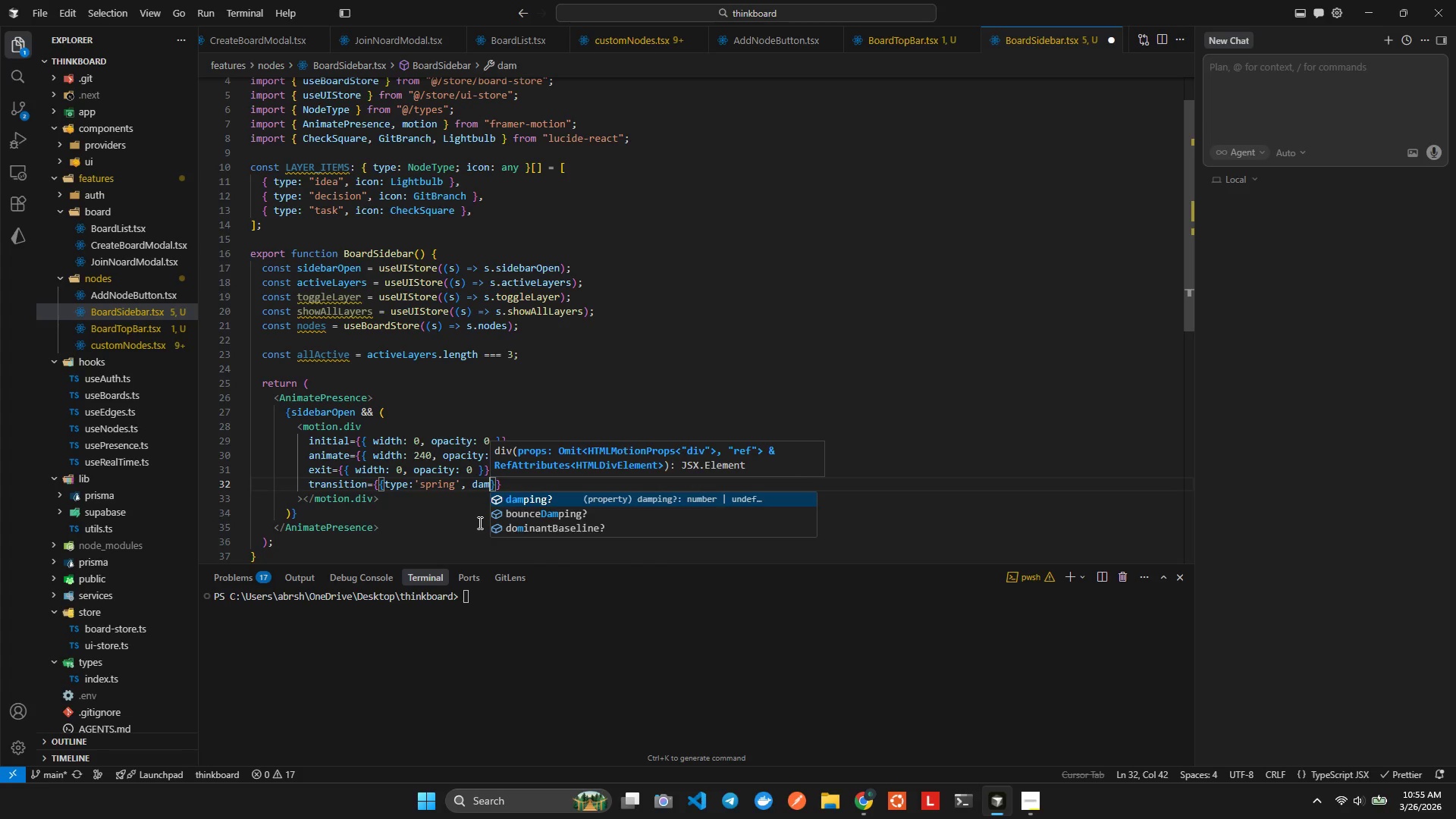 
key(Enter)
 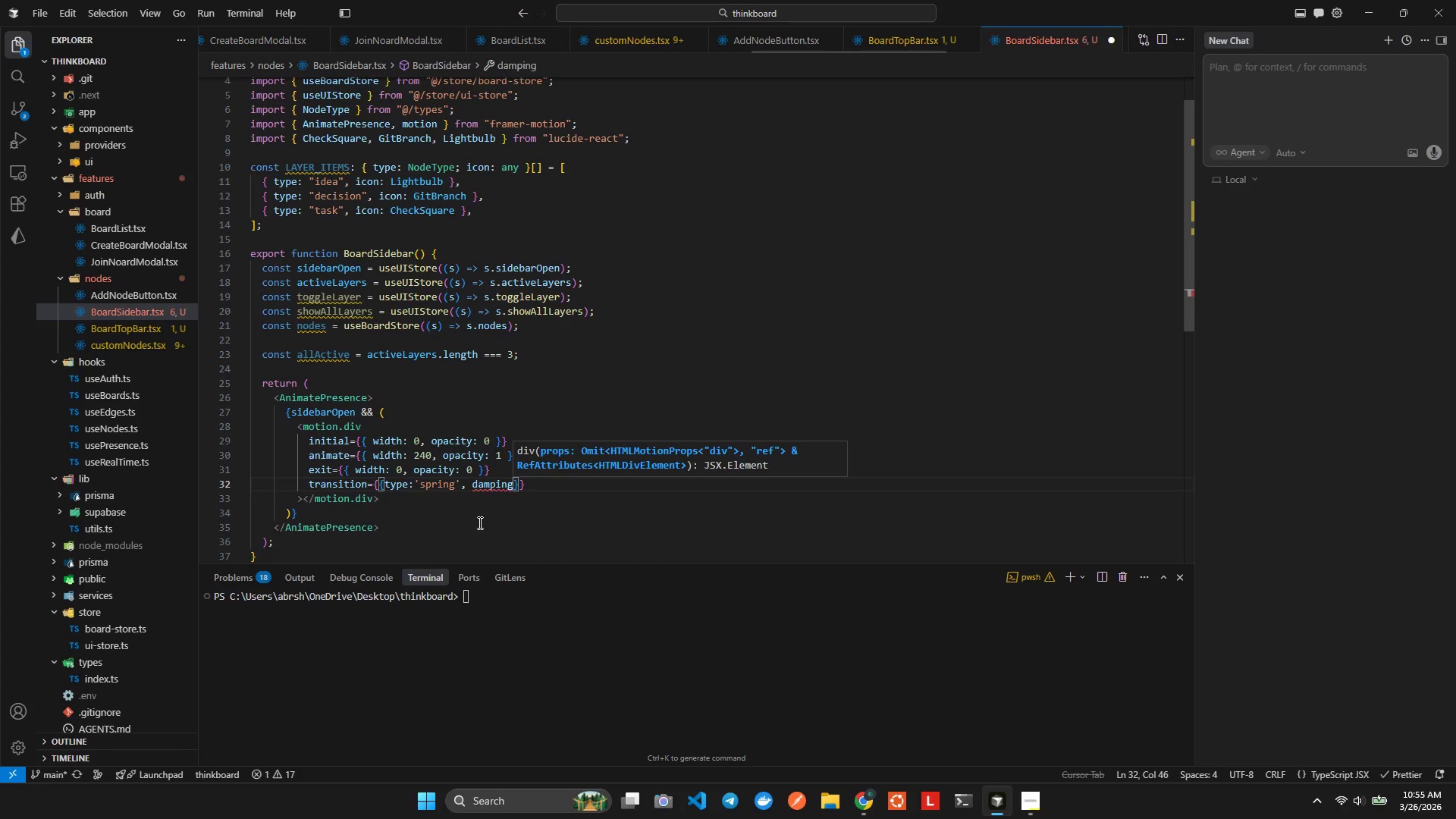 
type(: 25, sti)
 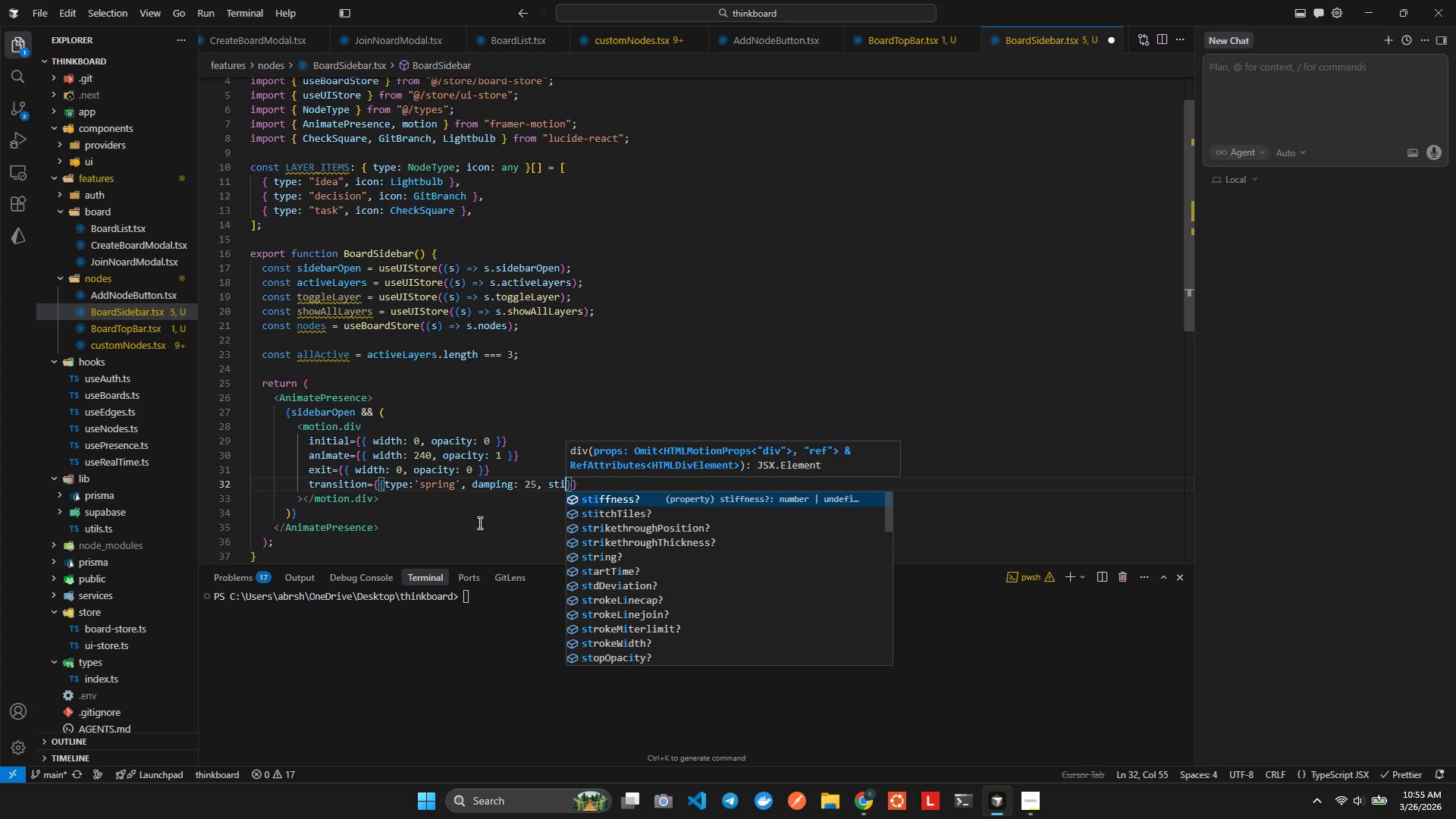 
key(Enter)
 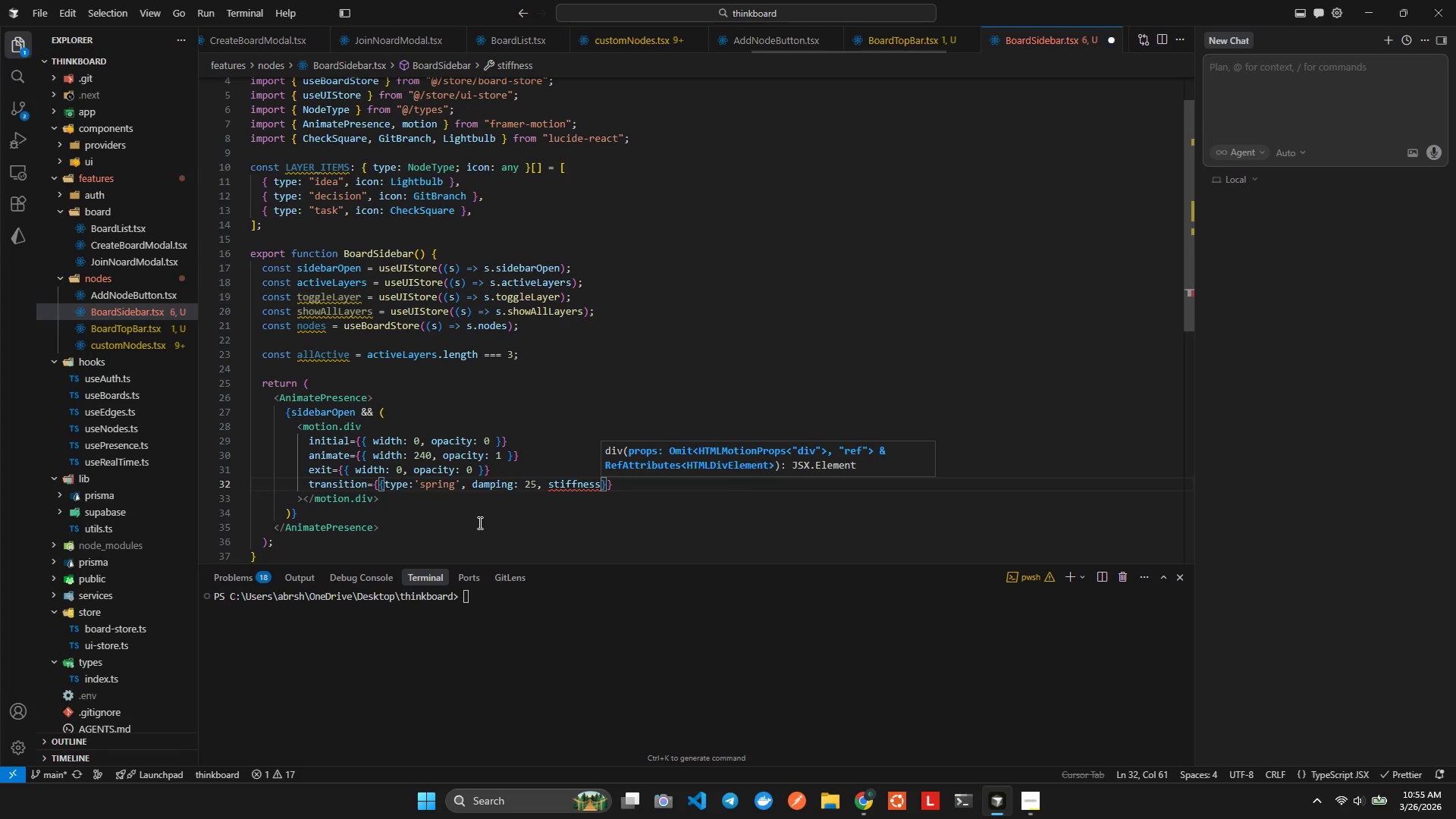 
type(:300)
 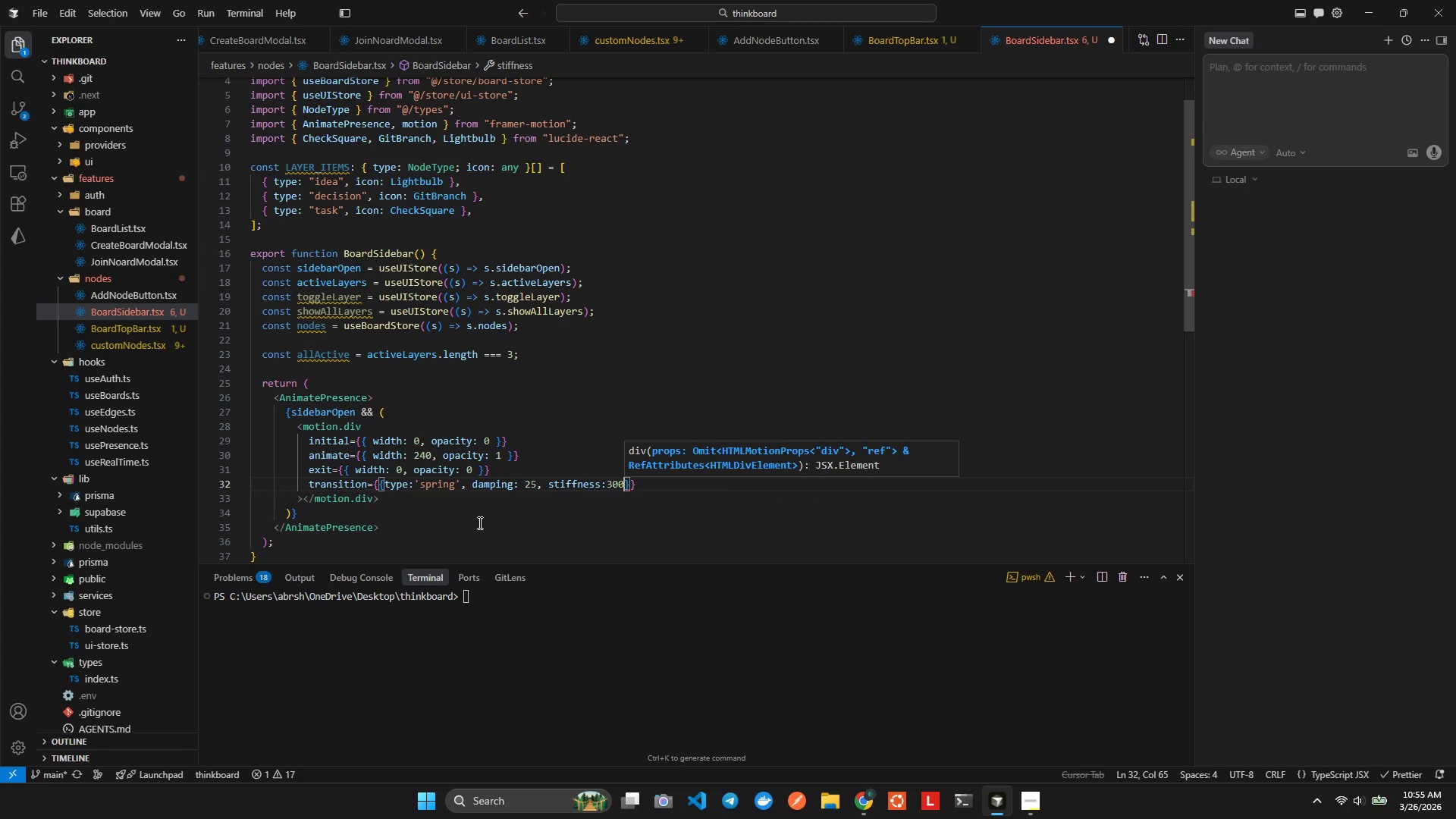 
key(Alt+AltLeft)
 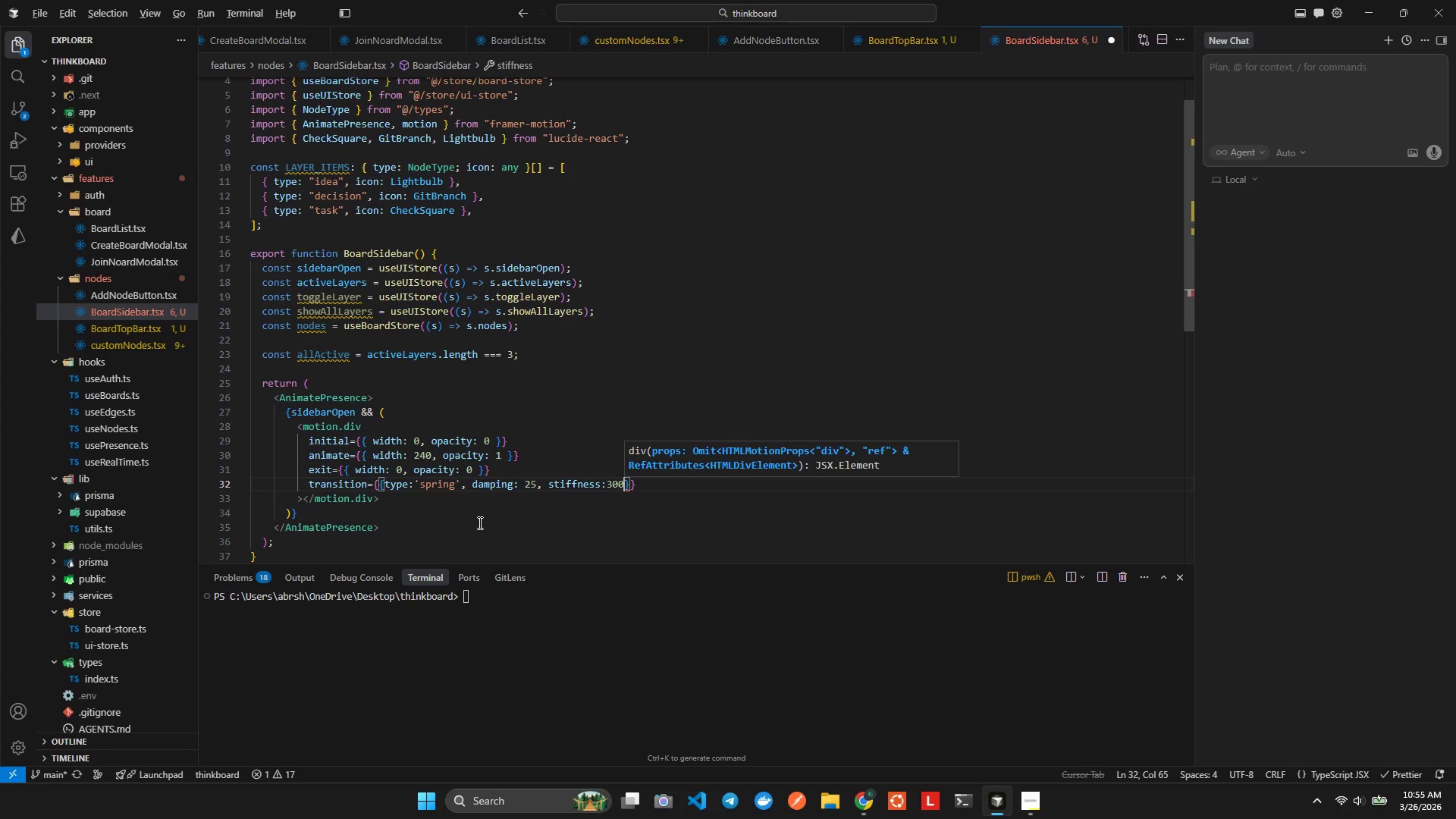 
key(Alt+Shift+ShiftLeft)
 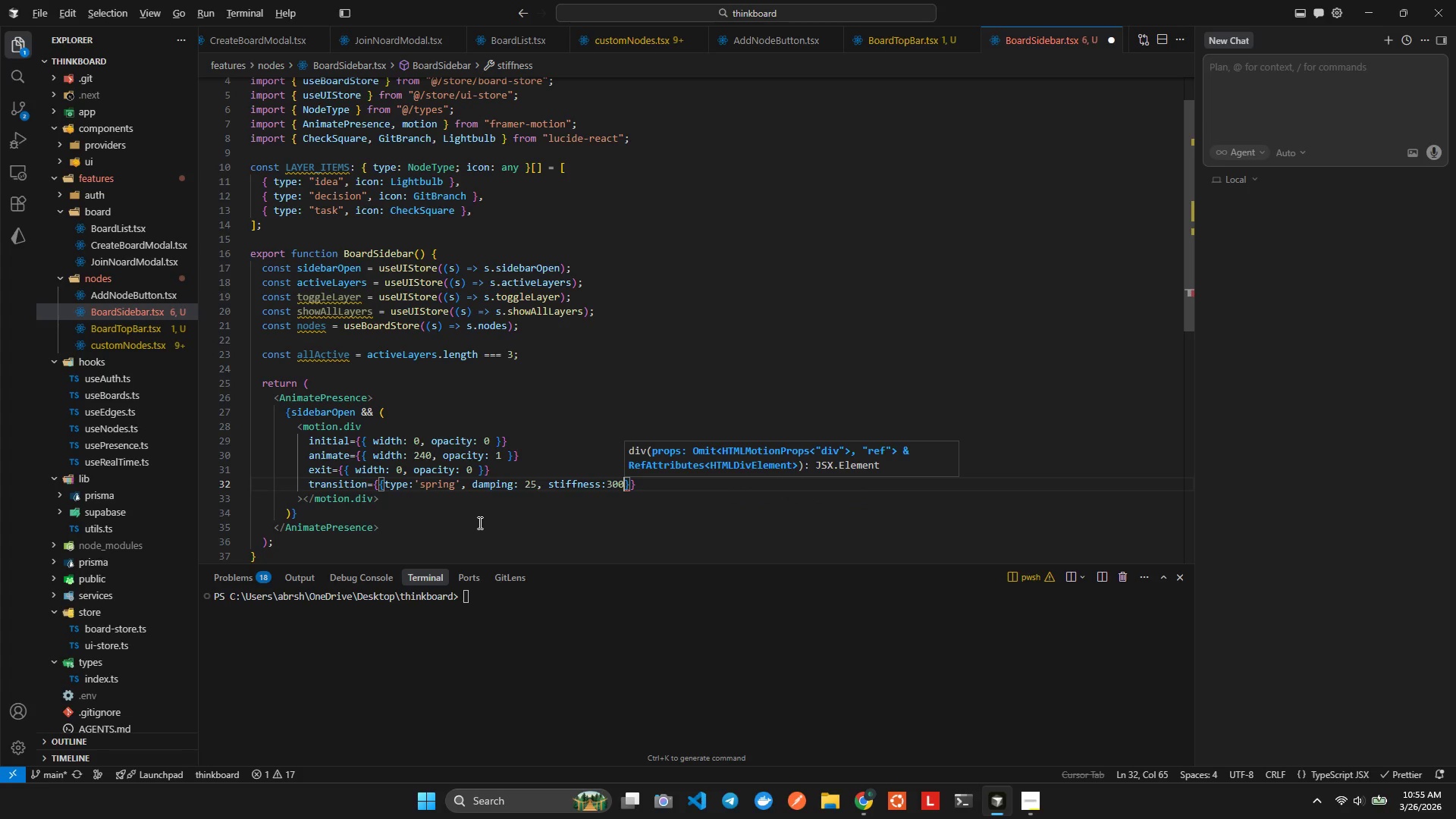 
key(Alt+Shift+F)
 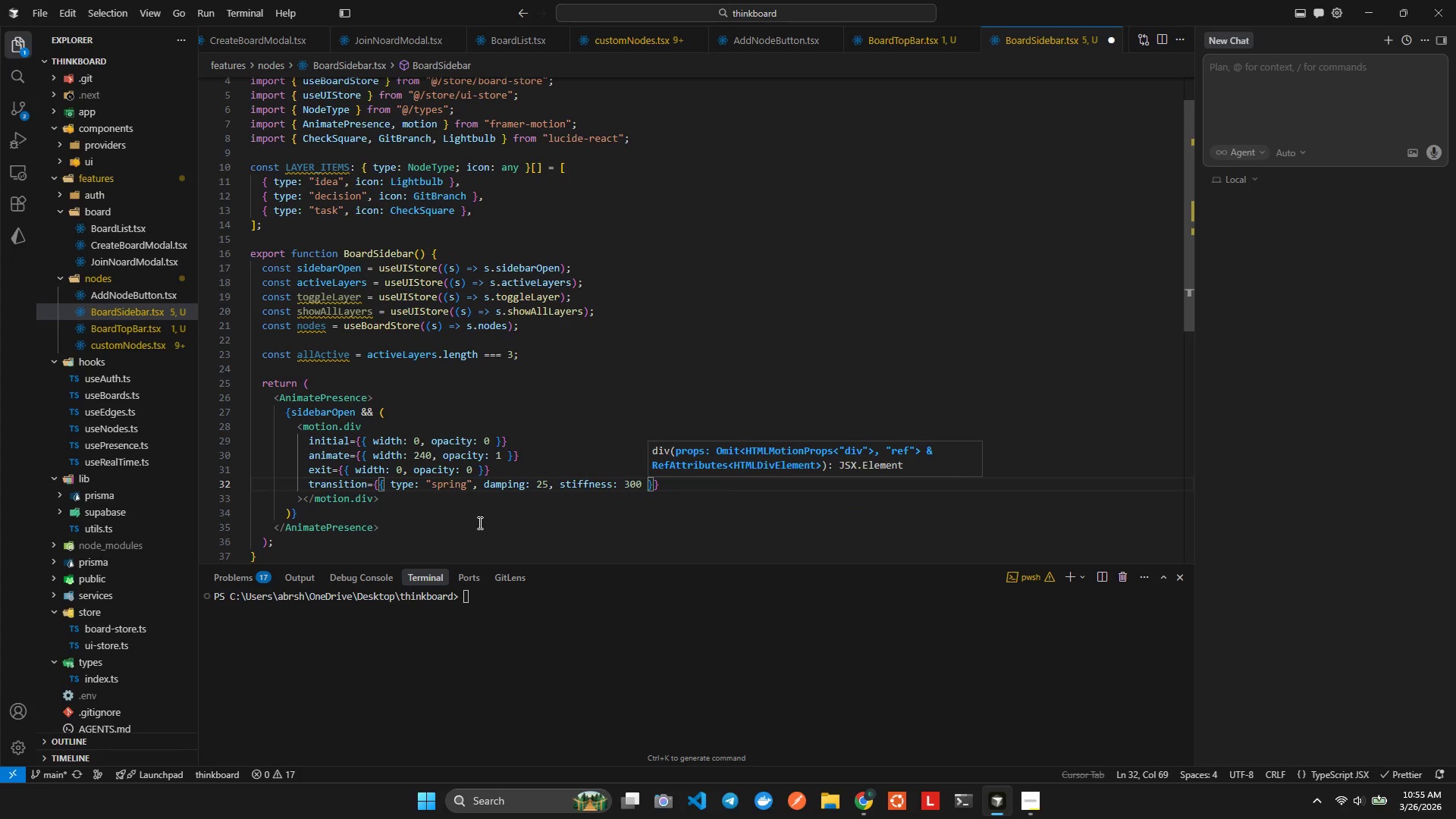 
key(ArrowRight)
 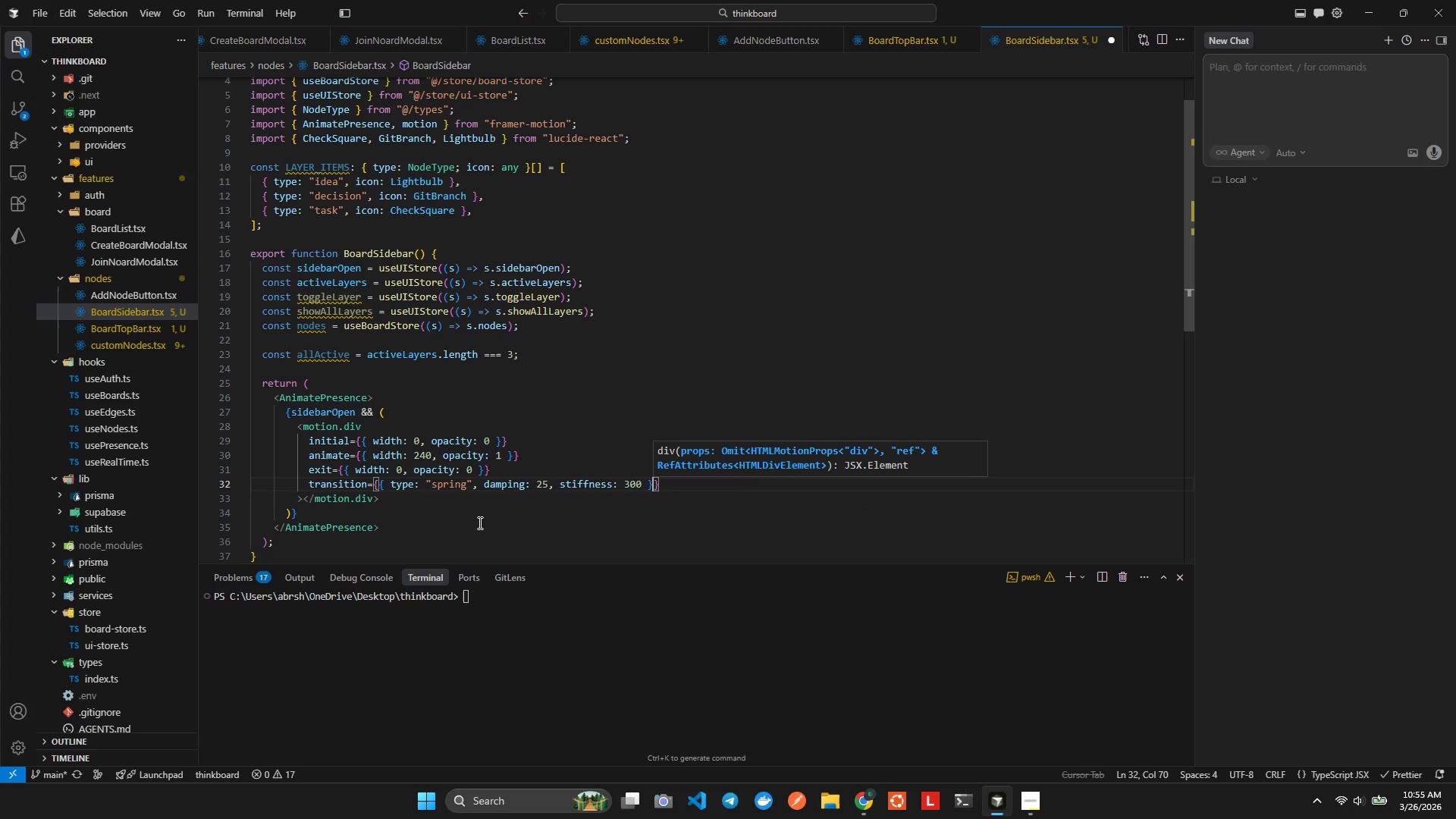 
key(ArrowRight)
 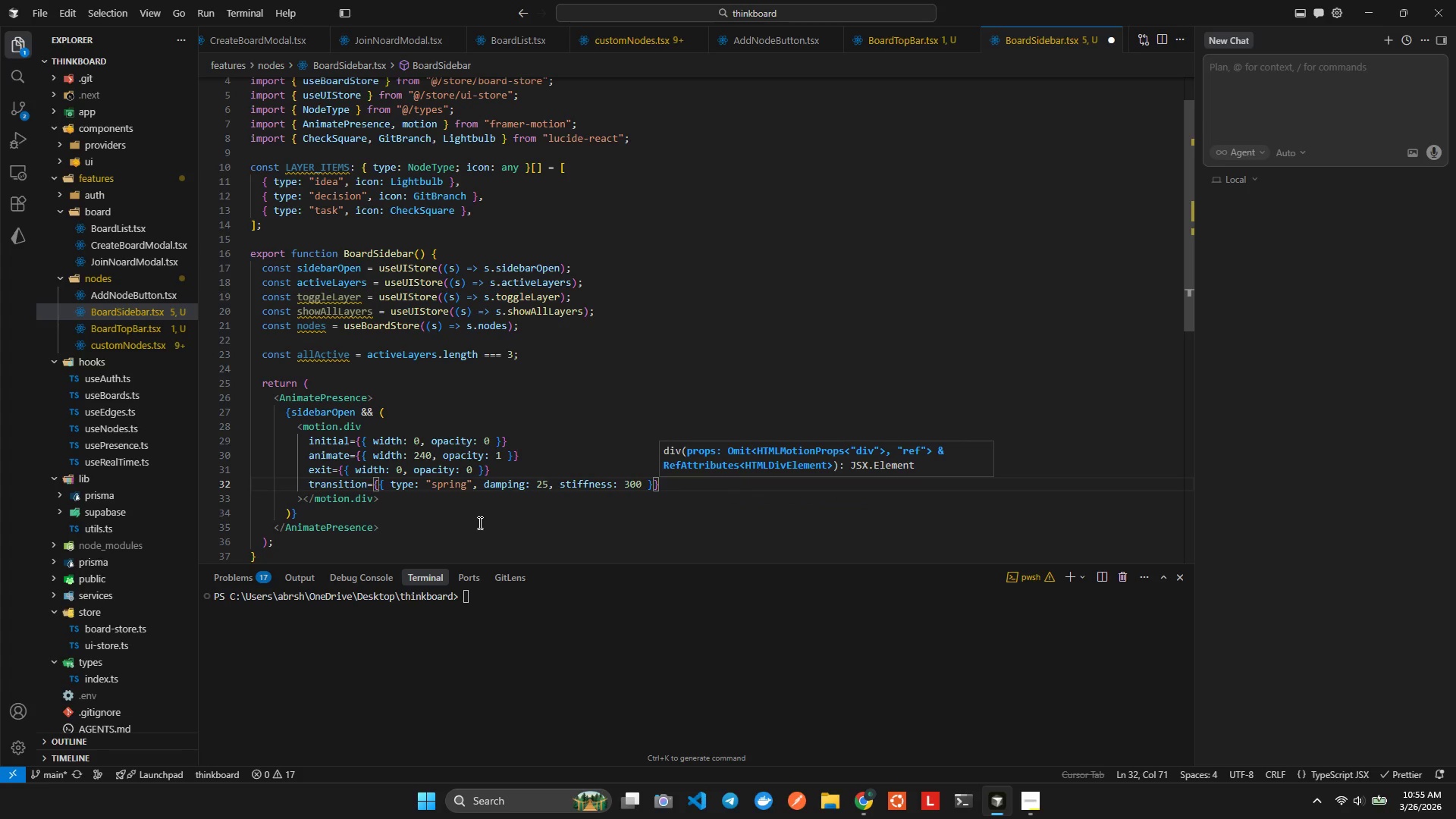 
key(Enter)
 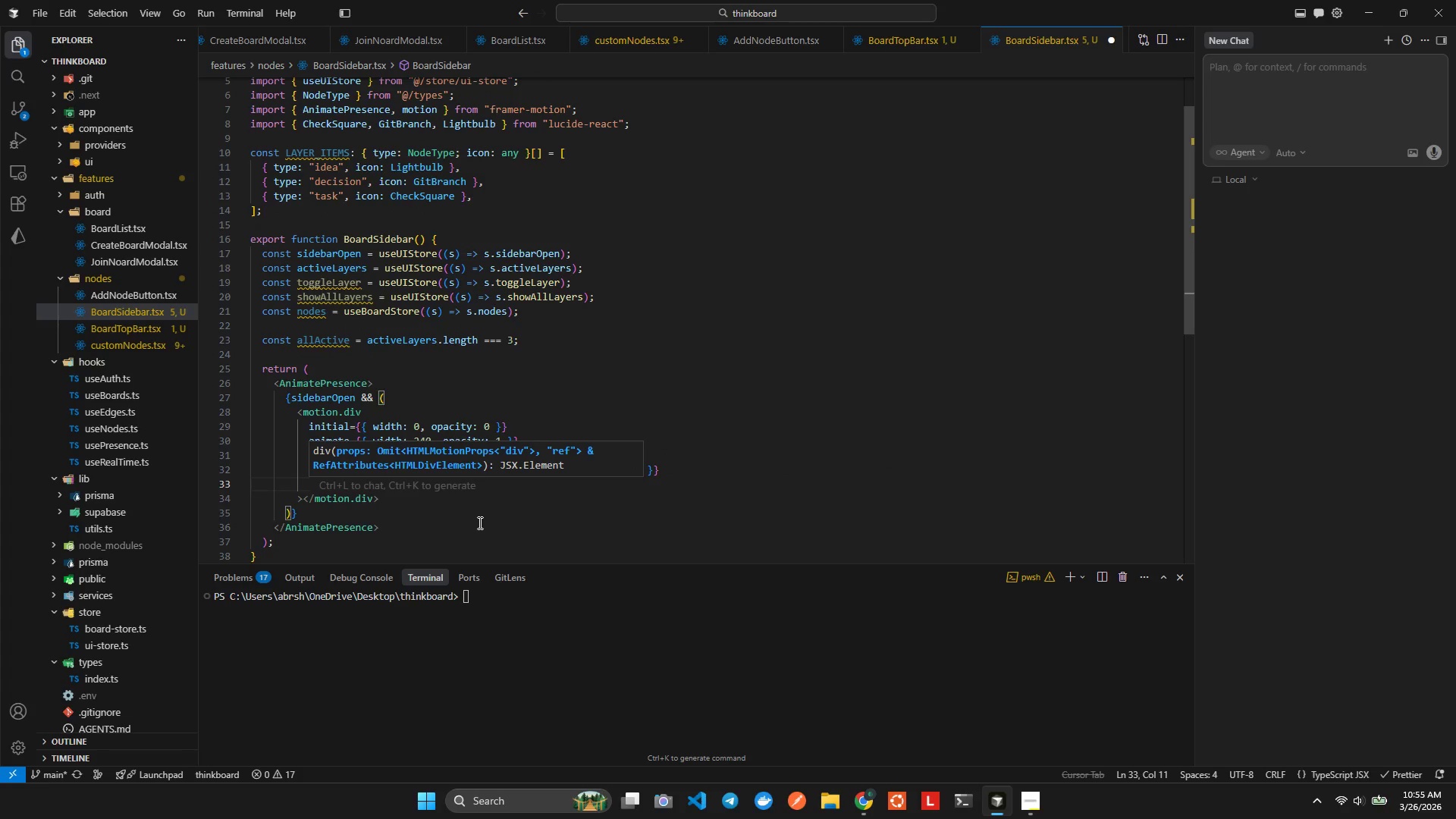 
type(clas)
 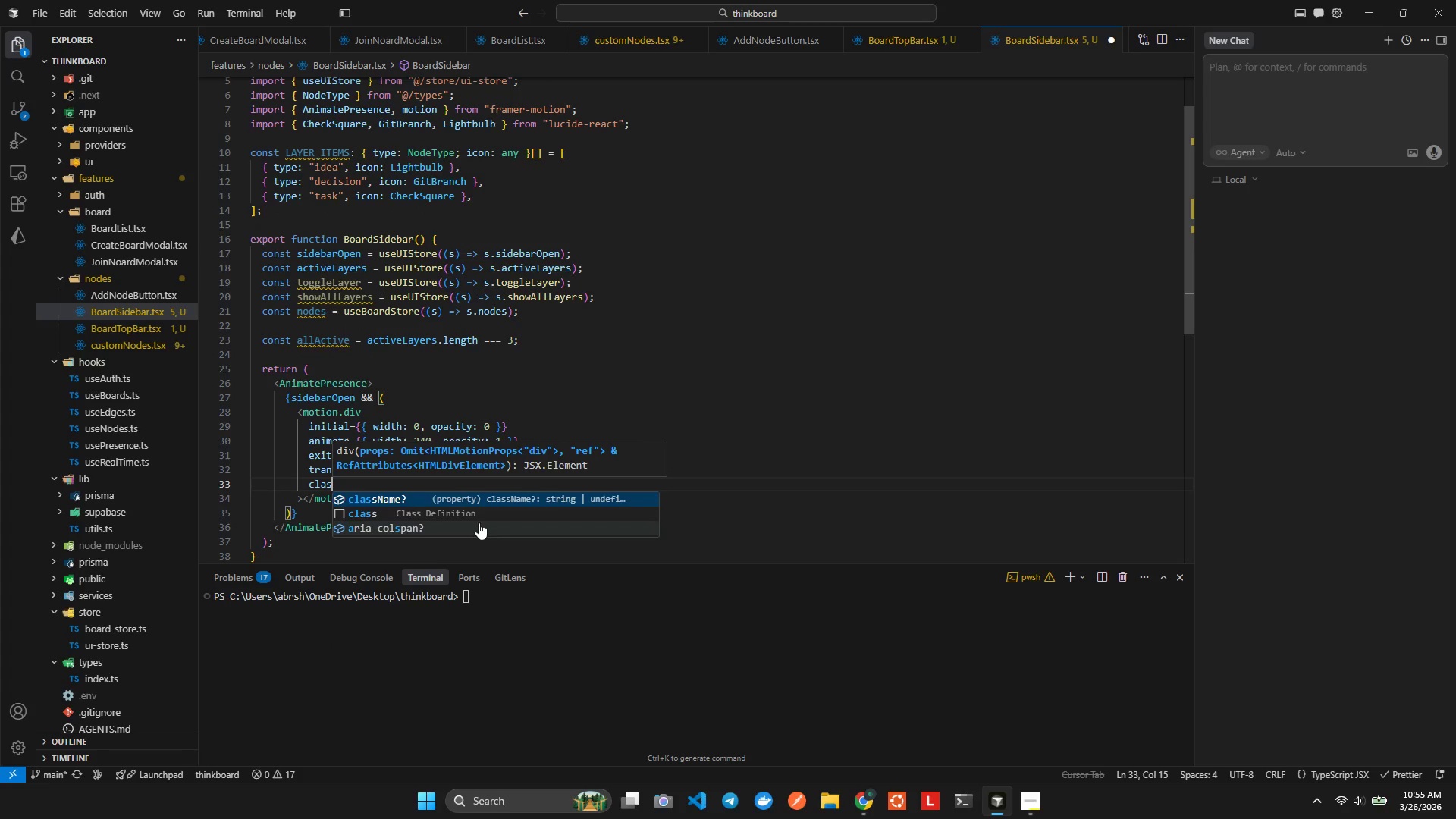 
key(Enter)
 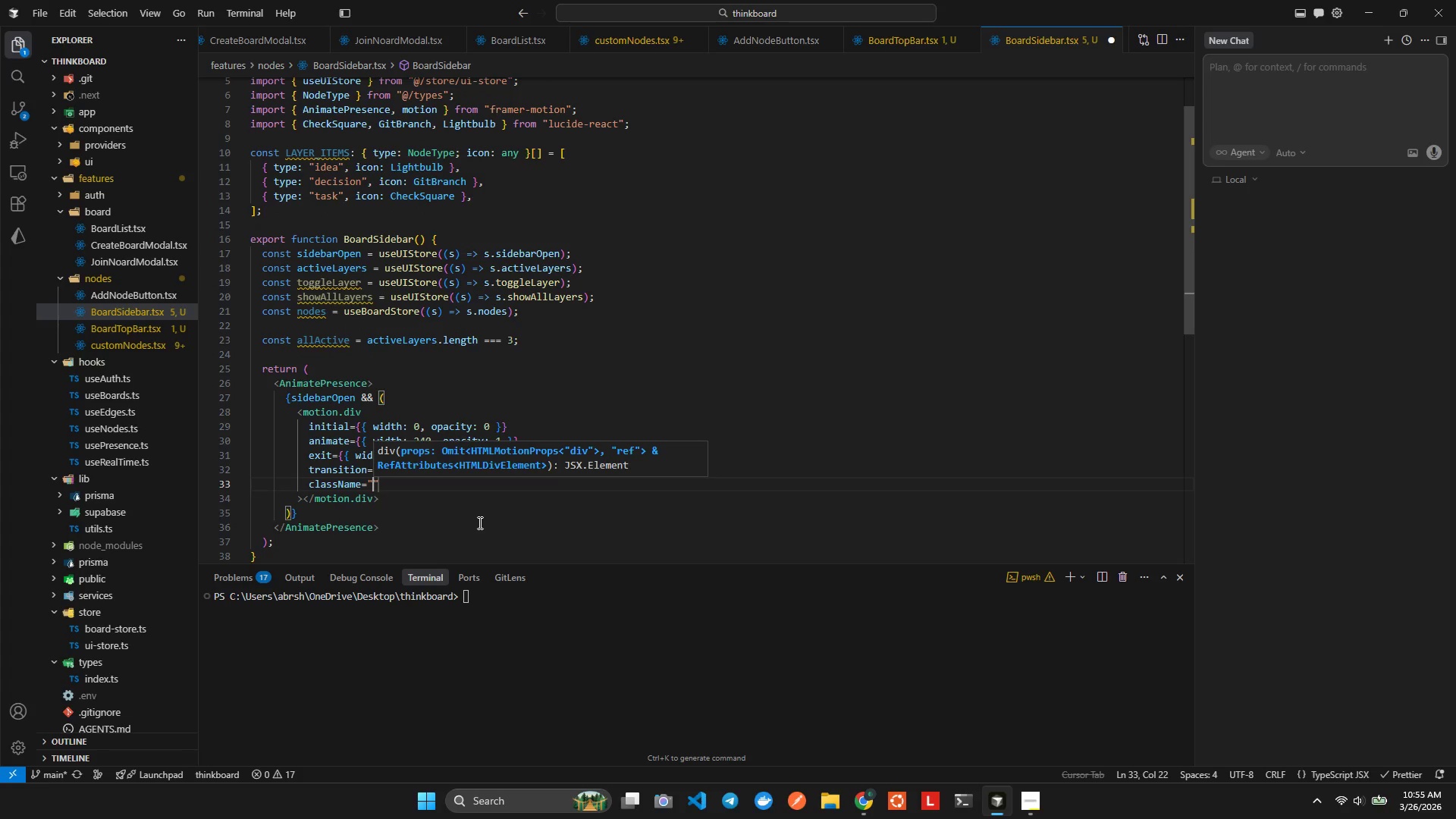 
type(bgwhi)
 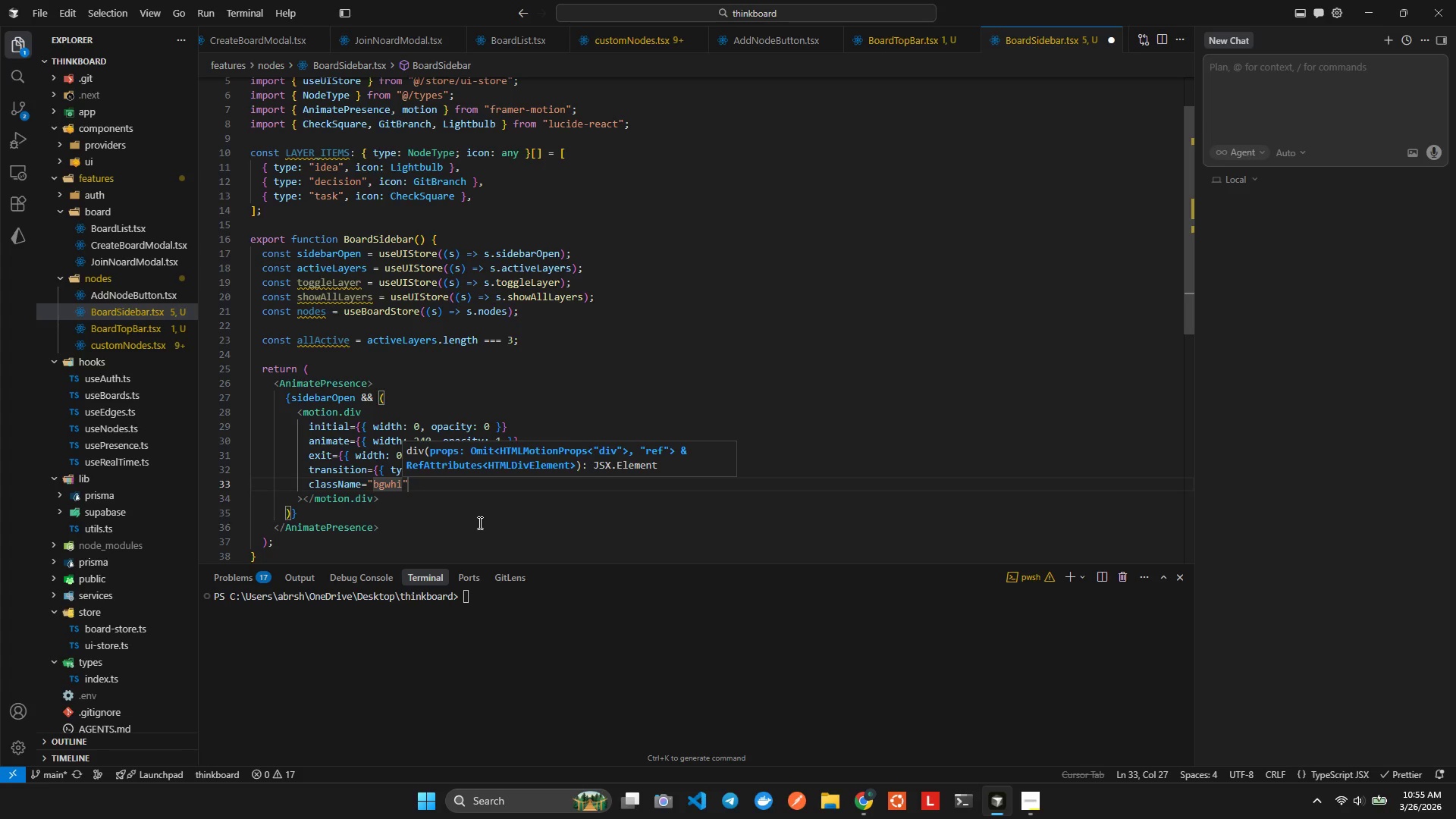 
key(Control+Space)
 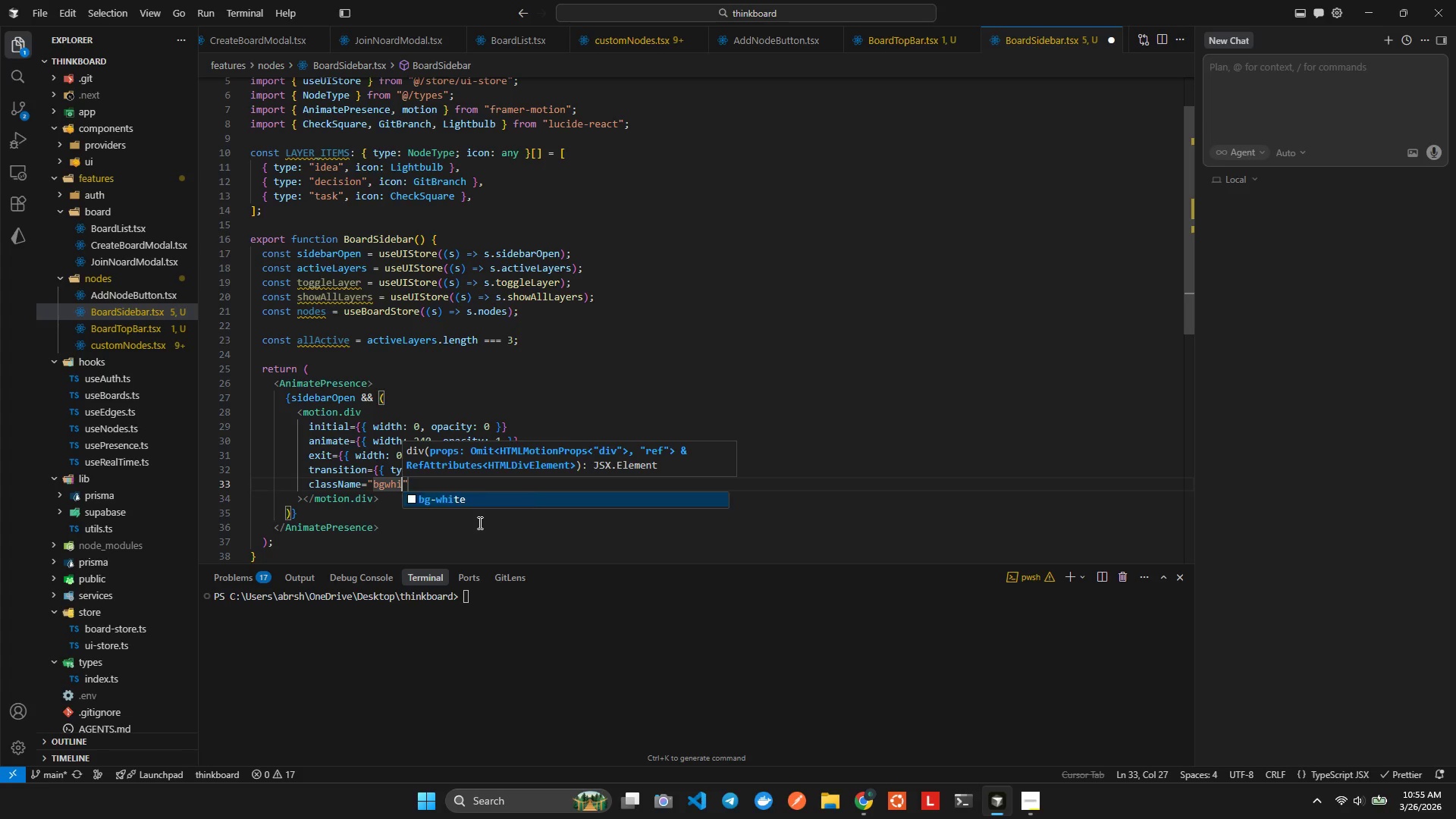 
key(Enter)
 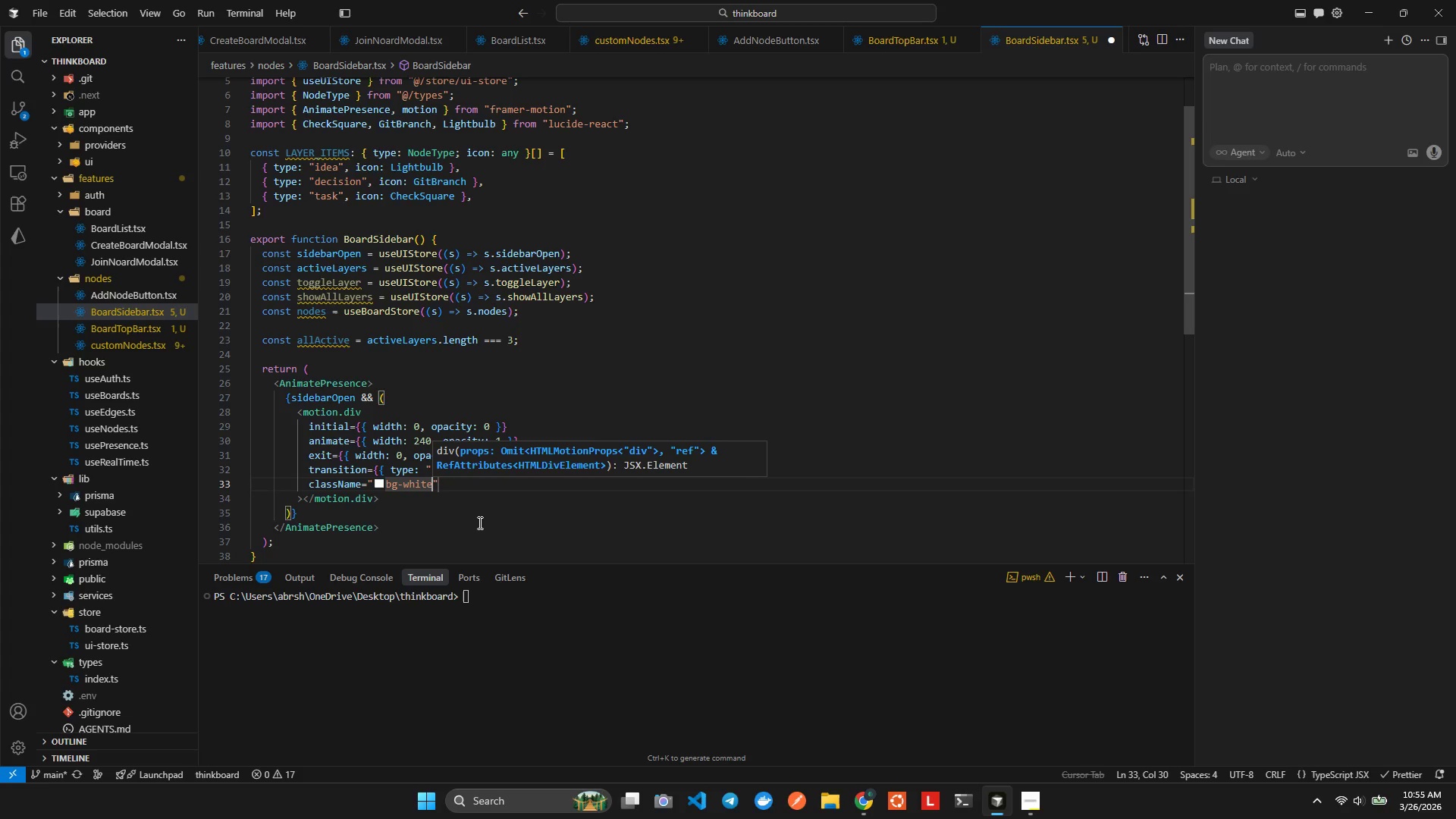 
type(/80)
 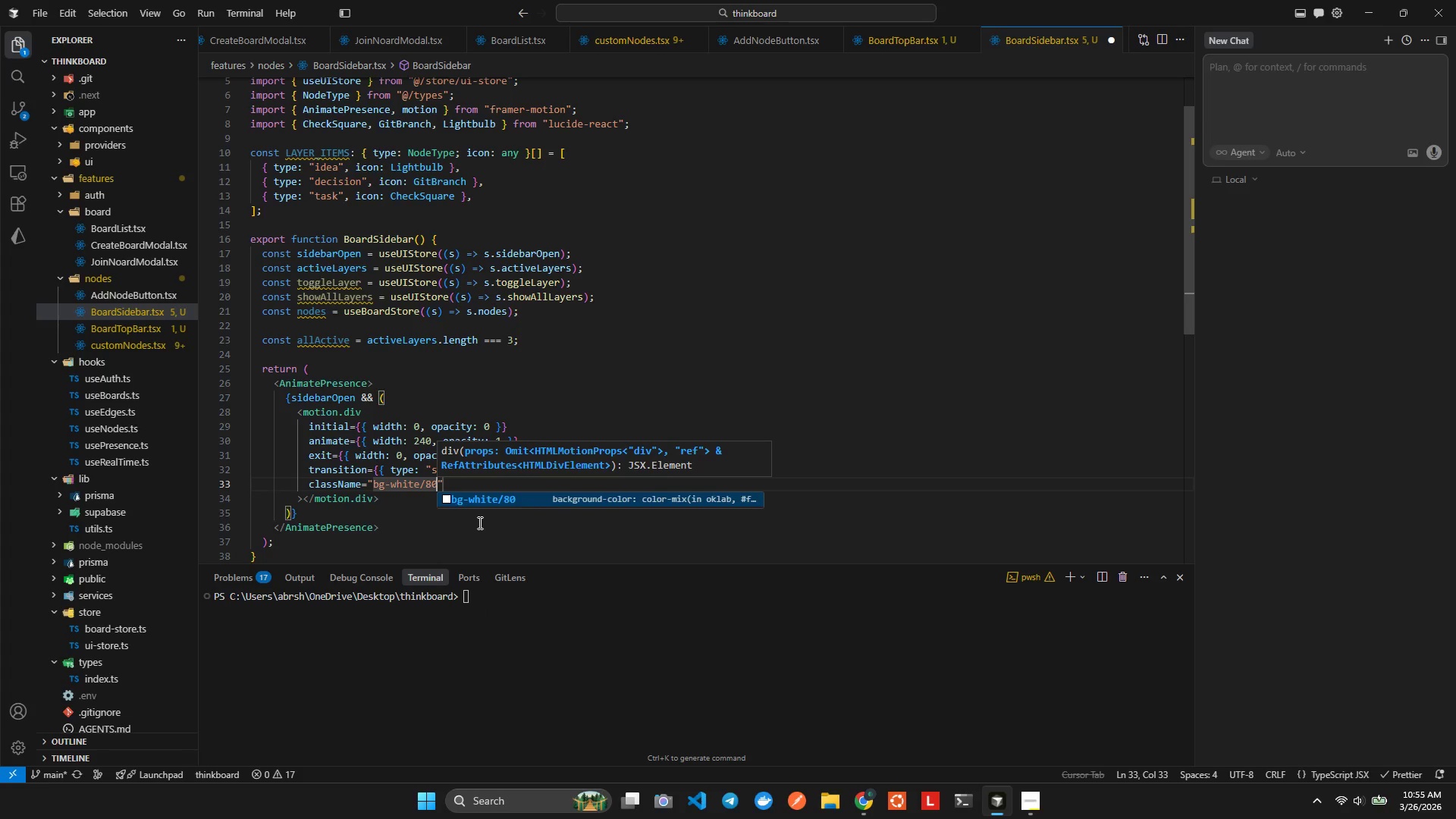 
key(Enter)
 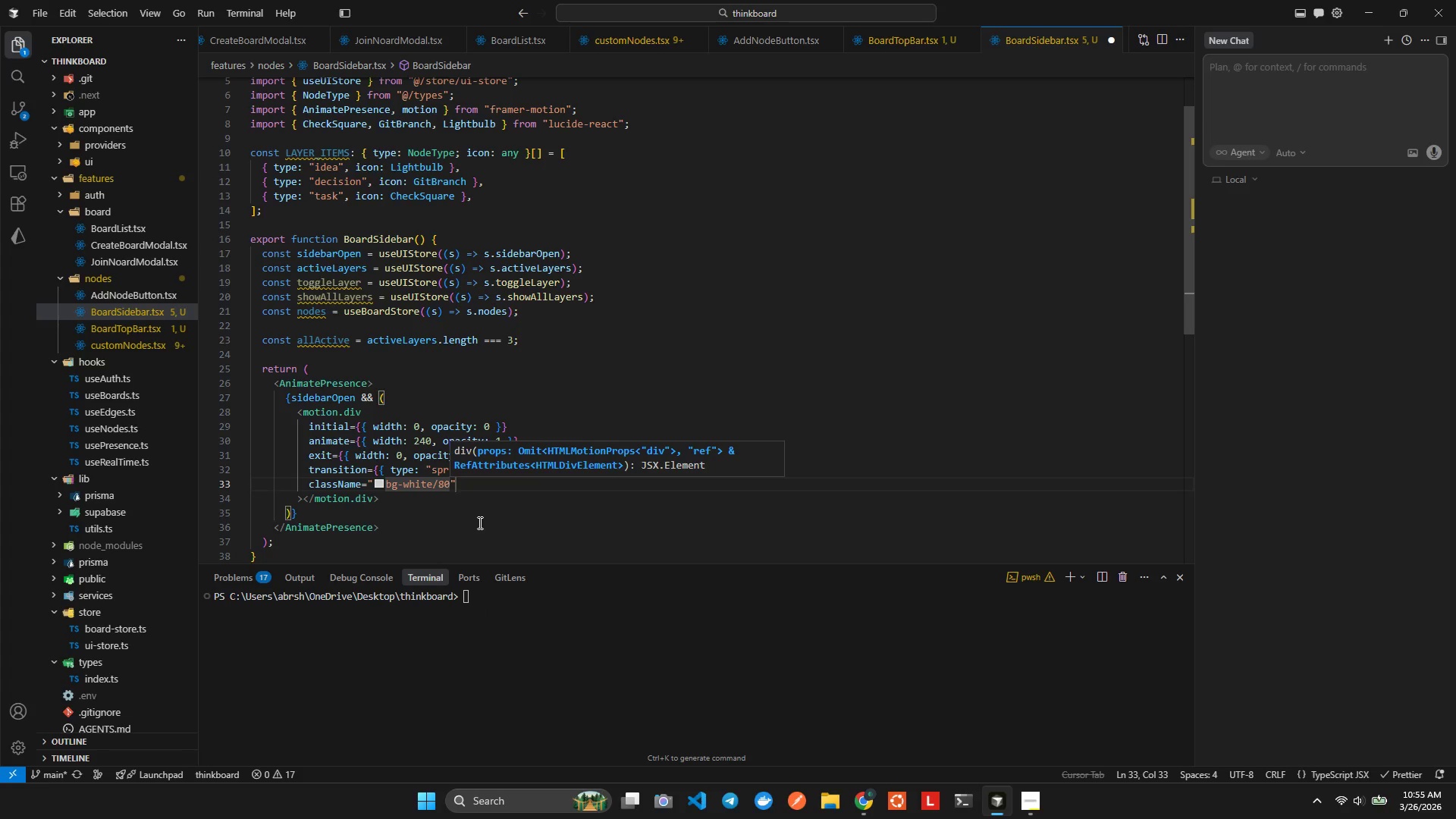 
type( baackdrop)
 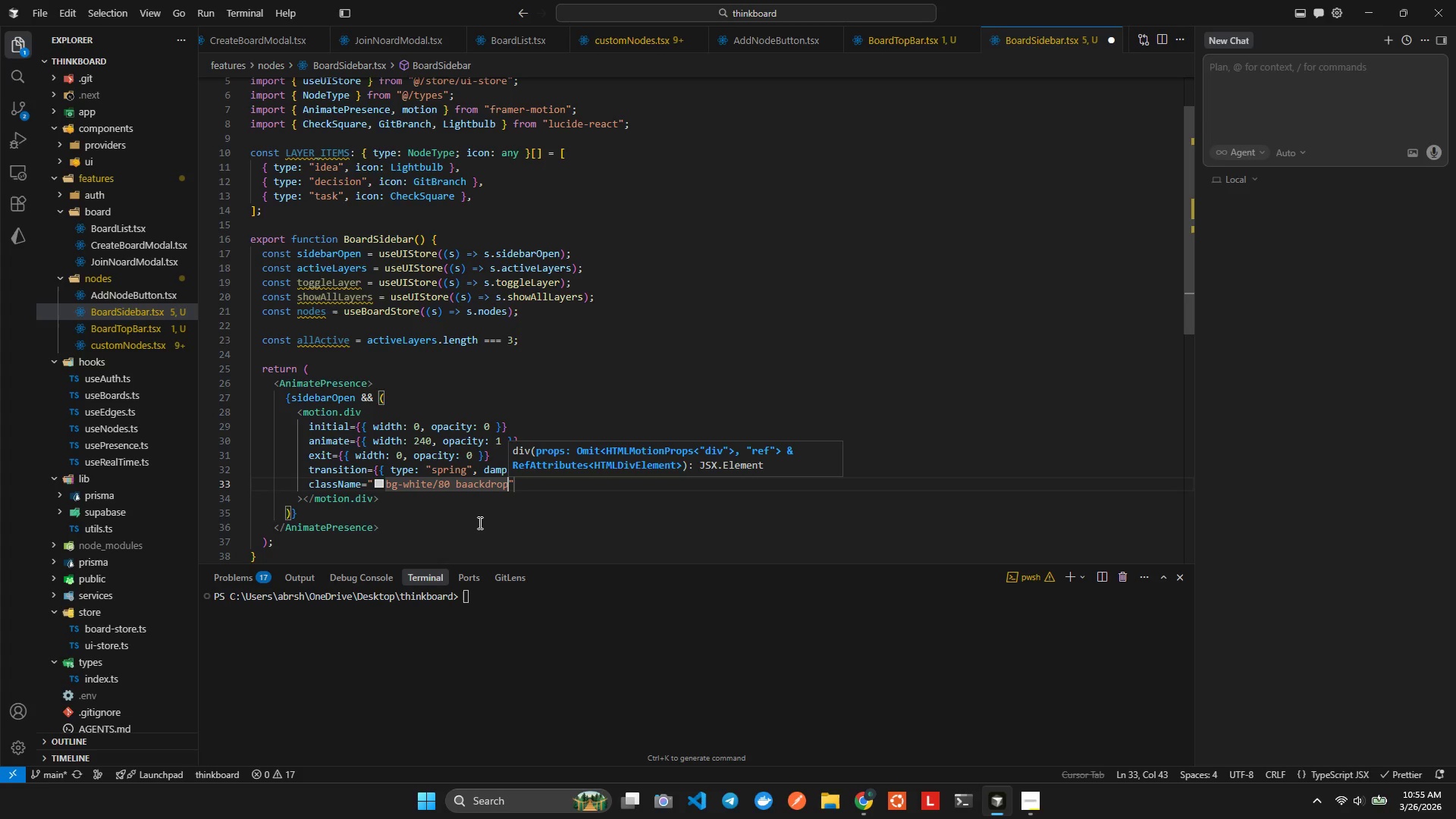 
key(Control+ControlLeft)
 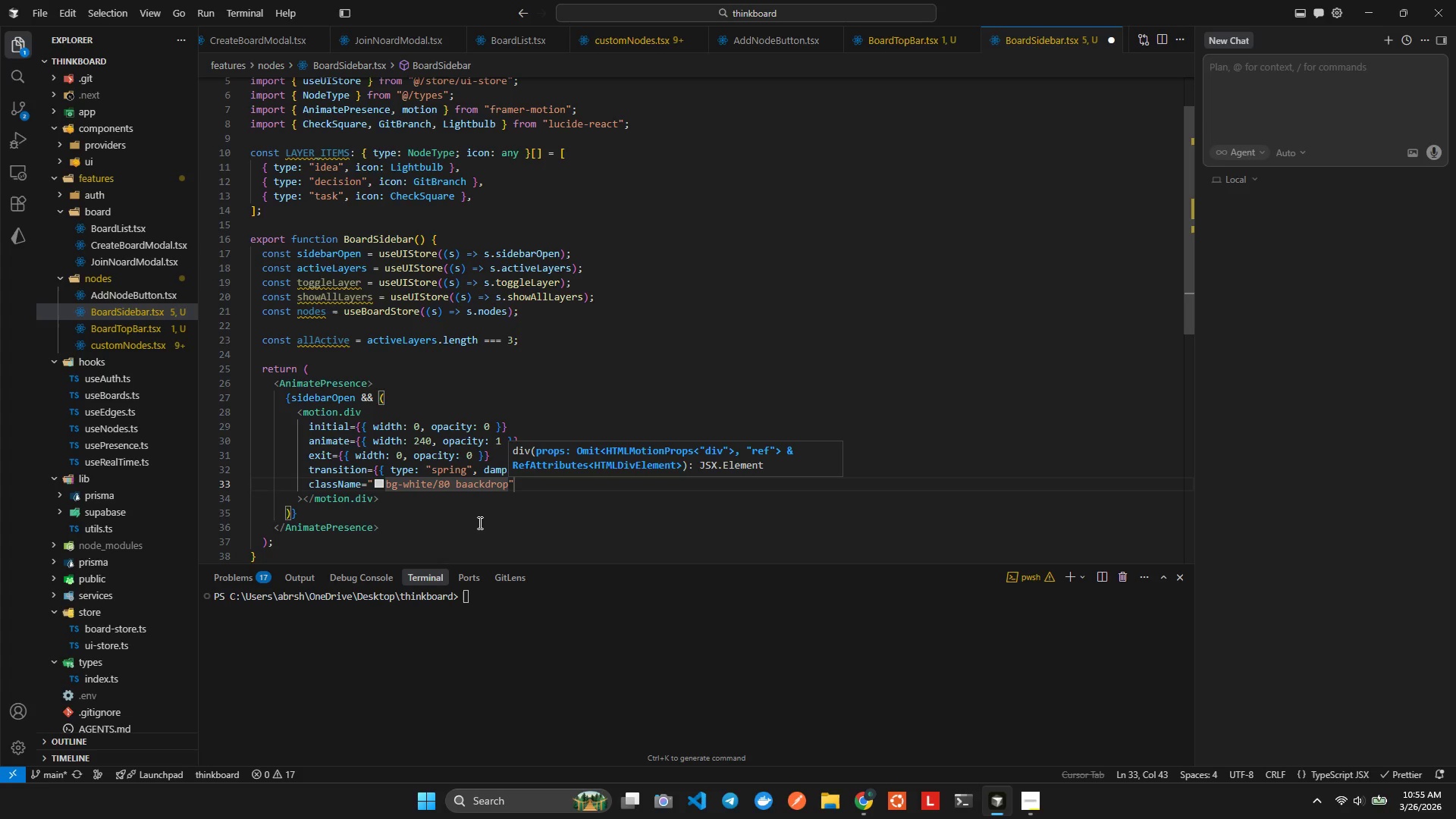 
key(Control+Space)
 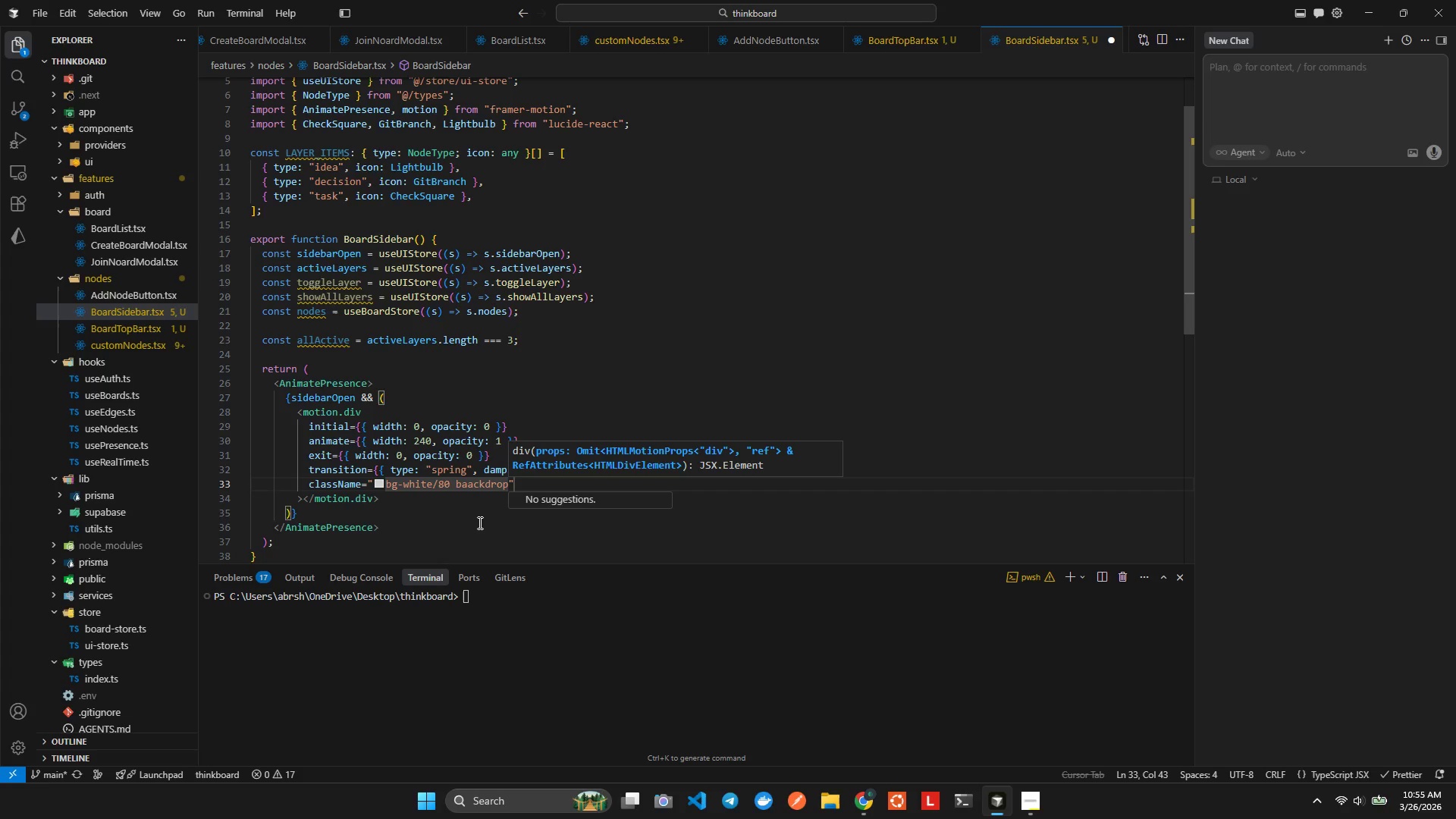 
key(Backspace)
key(Backspace)
key(Backspace)
key(Backspace)
key(Backspace)
key(Backspace)
key(Backspace)
type(ckdropbluxl)
 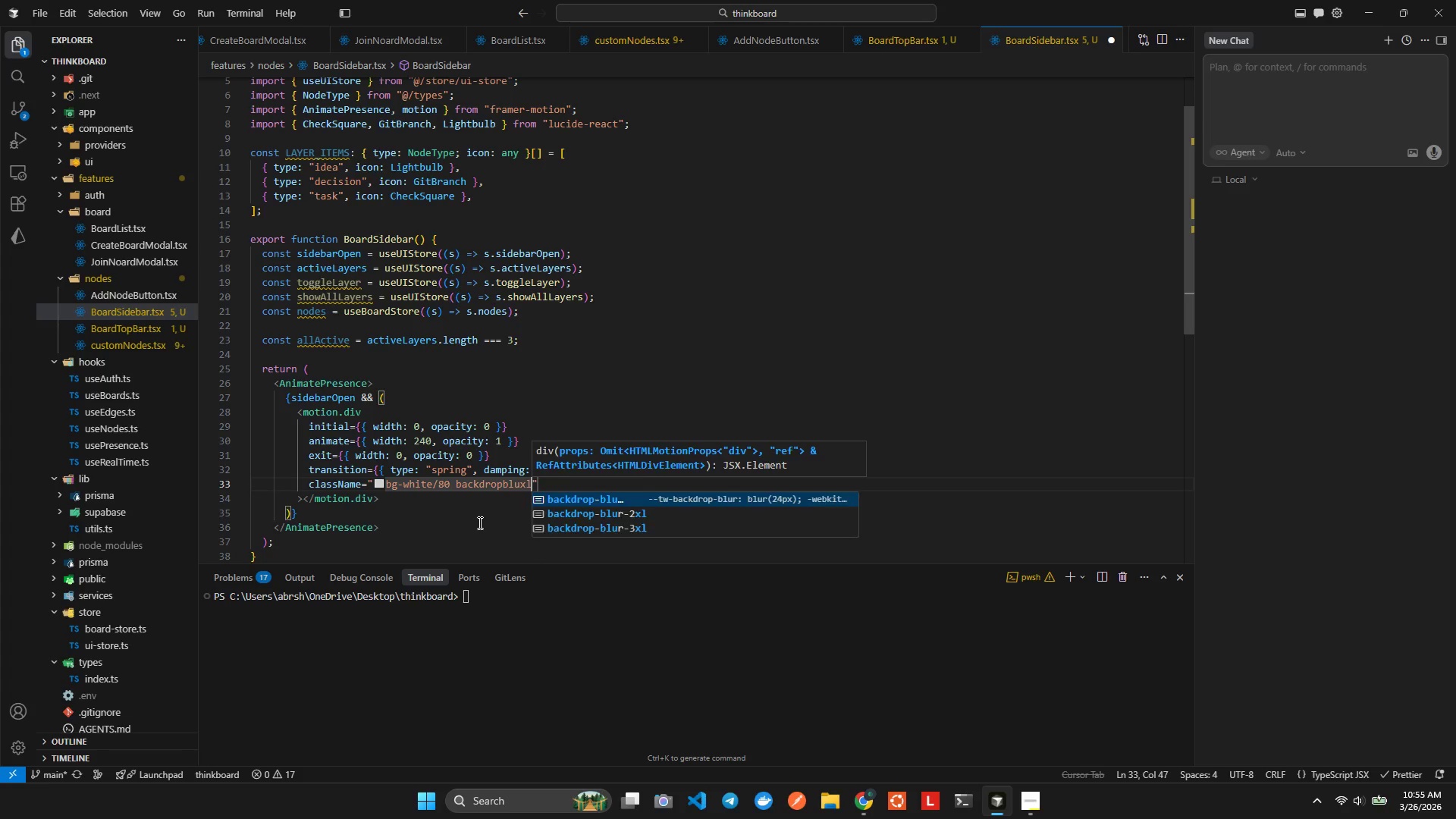 
key(Enter)
 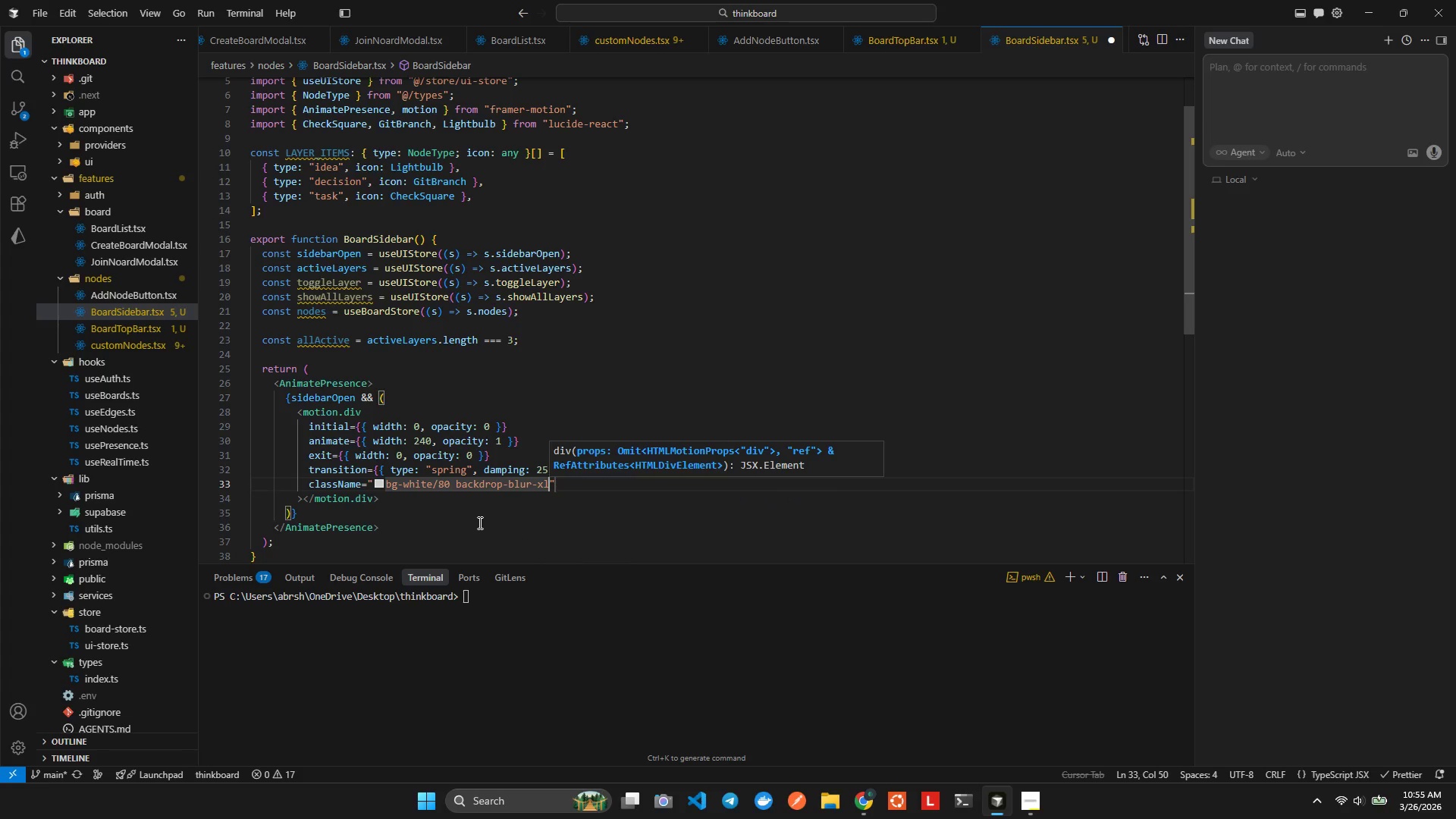 
type( bordr)
 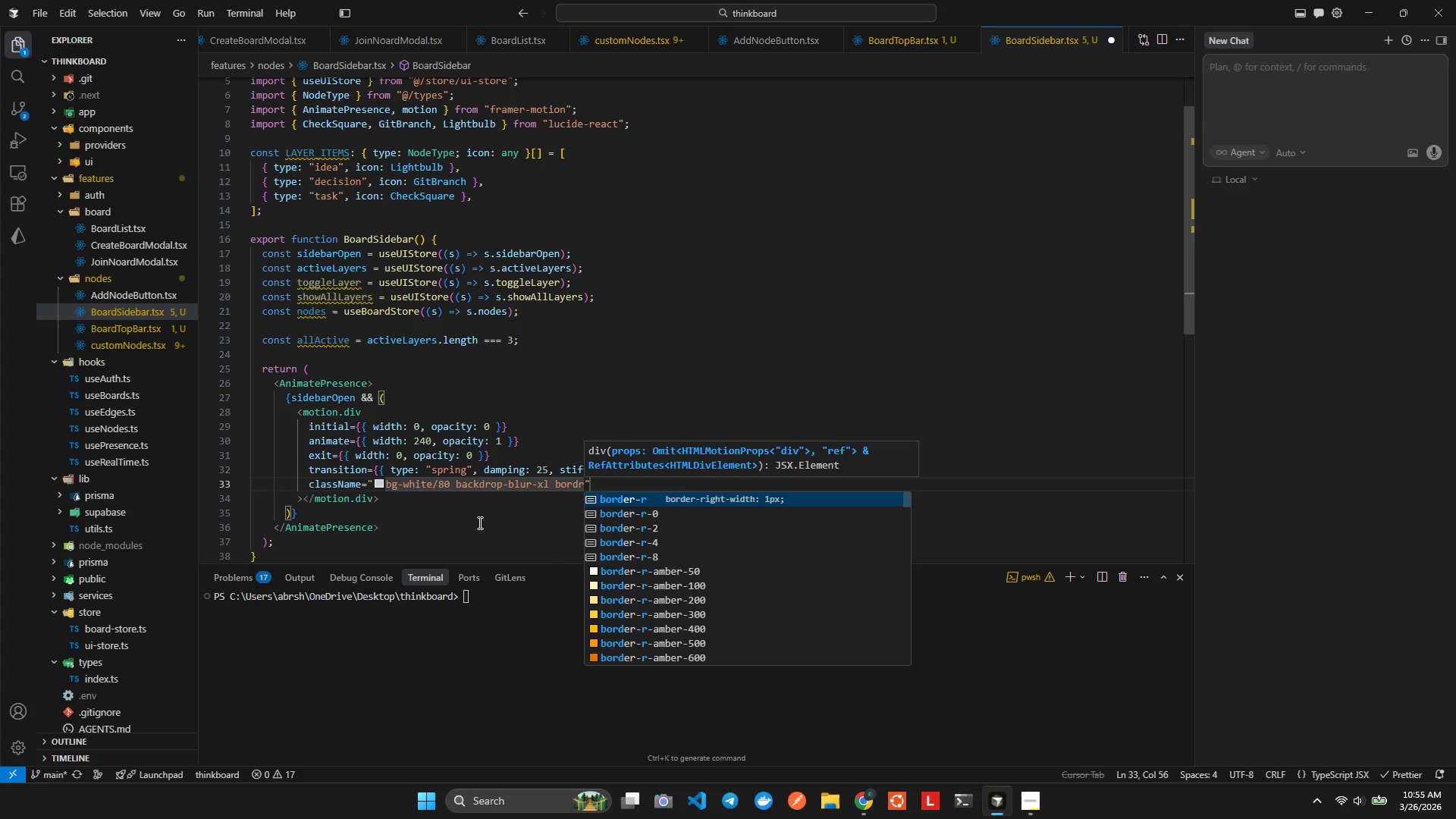 
key(Enter)
 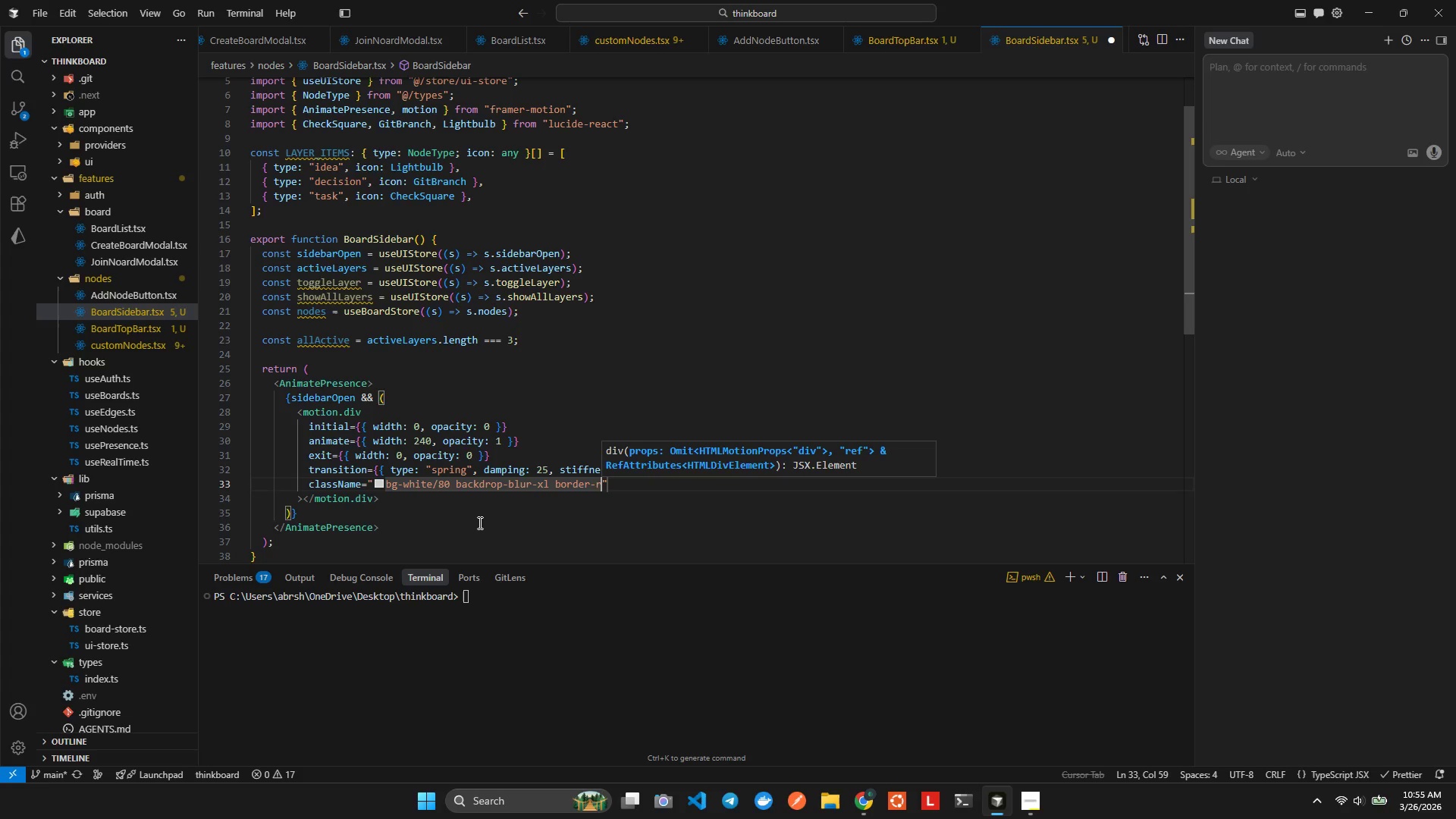 
type( bordegra01)
key(Backspace)
key(Backspace)
type(1)
 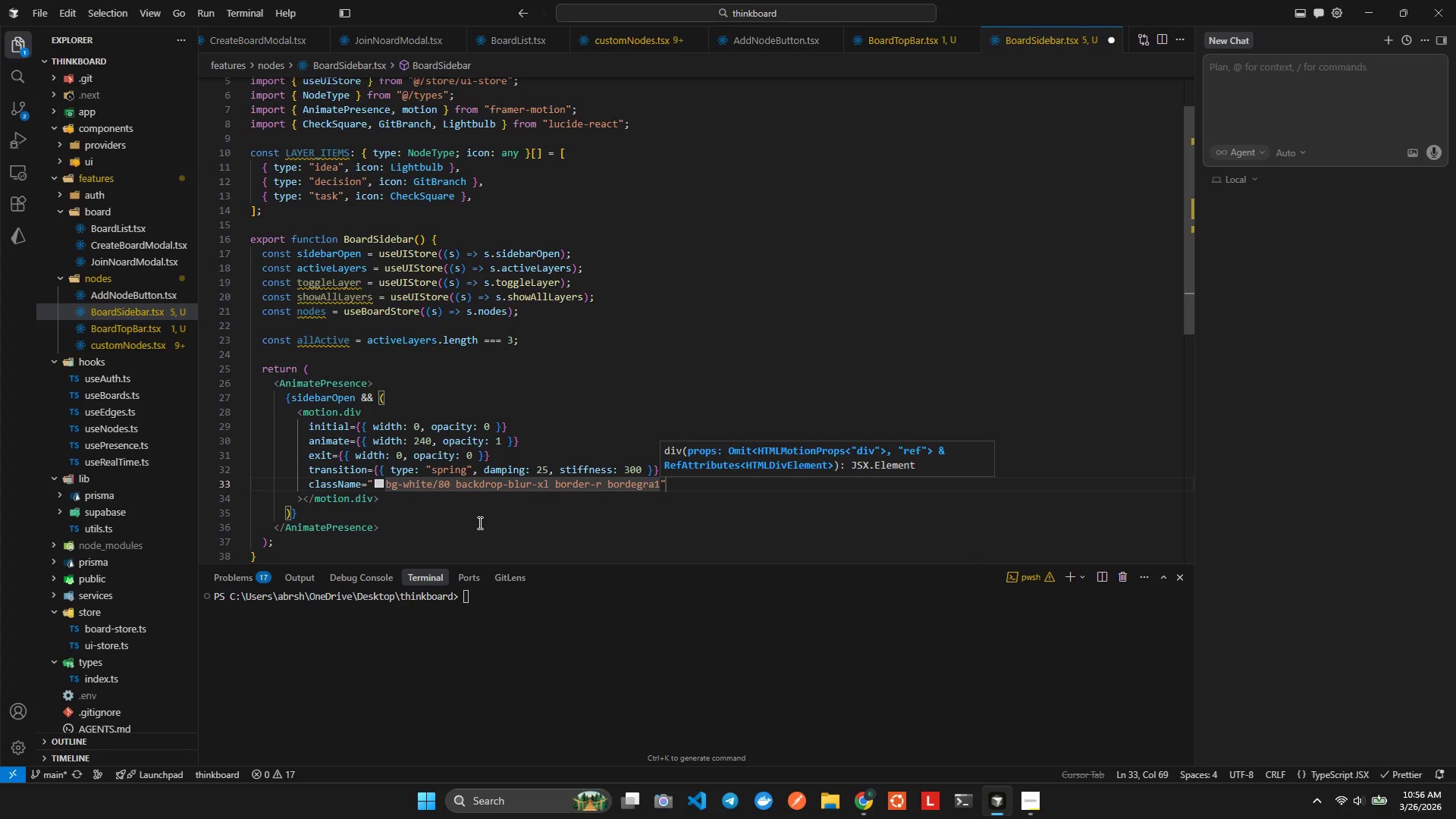 
key(Control+Space)
 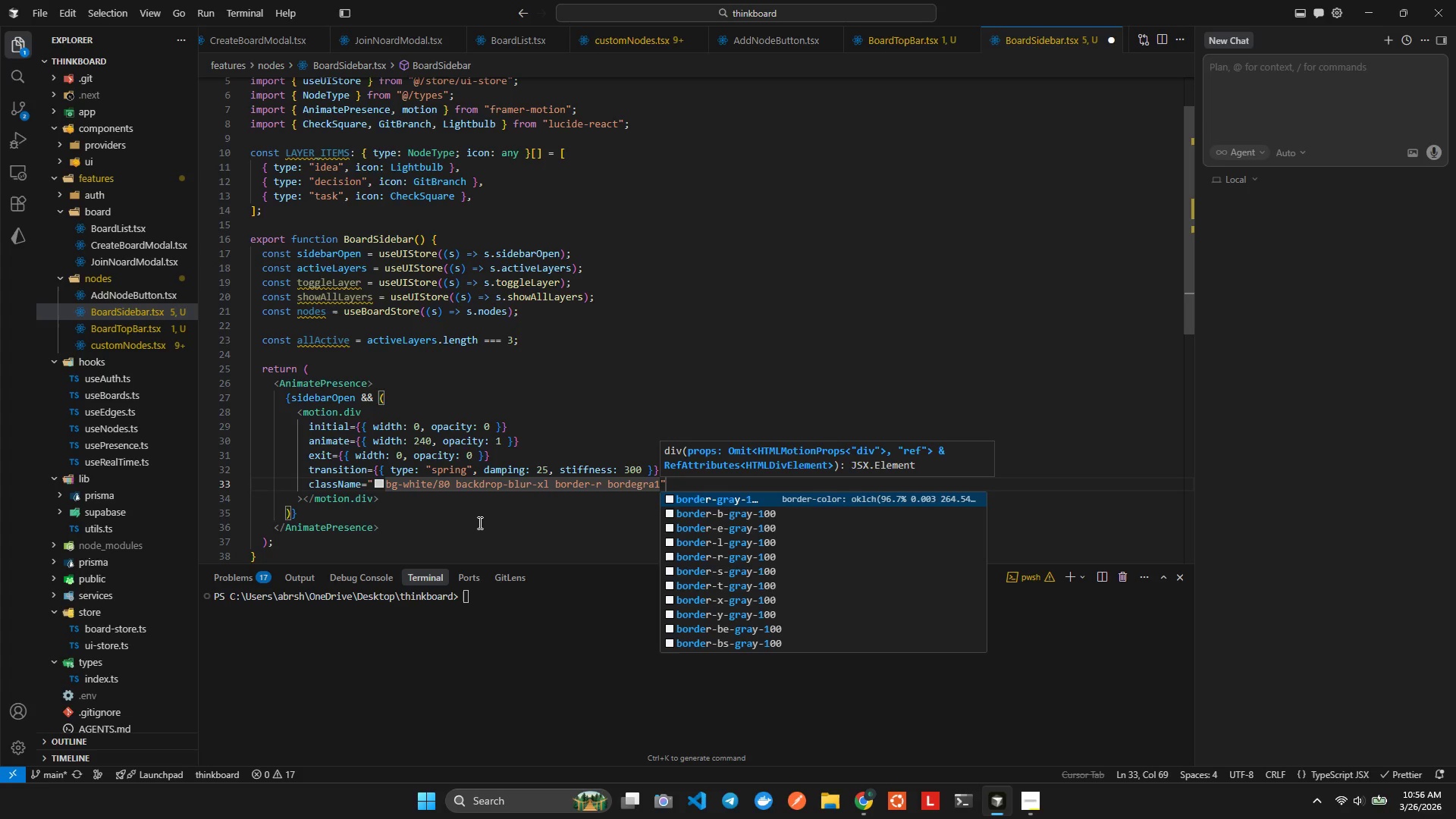 
key(Enter)
 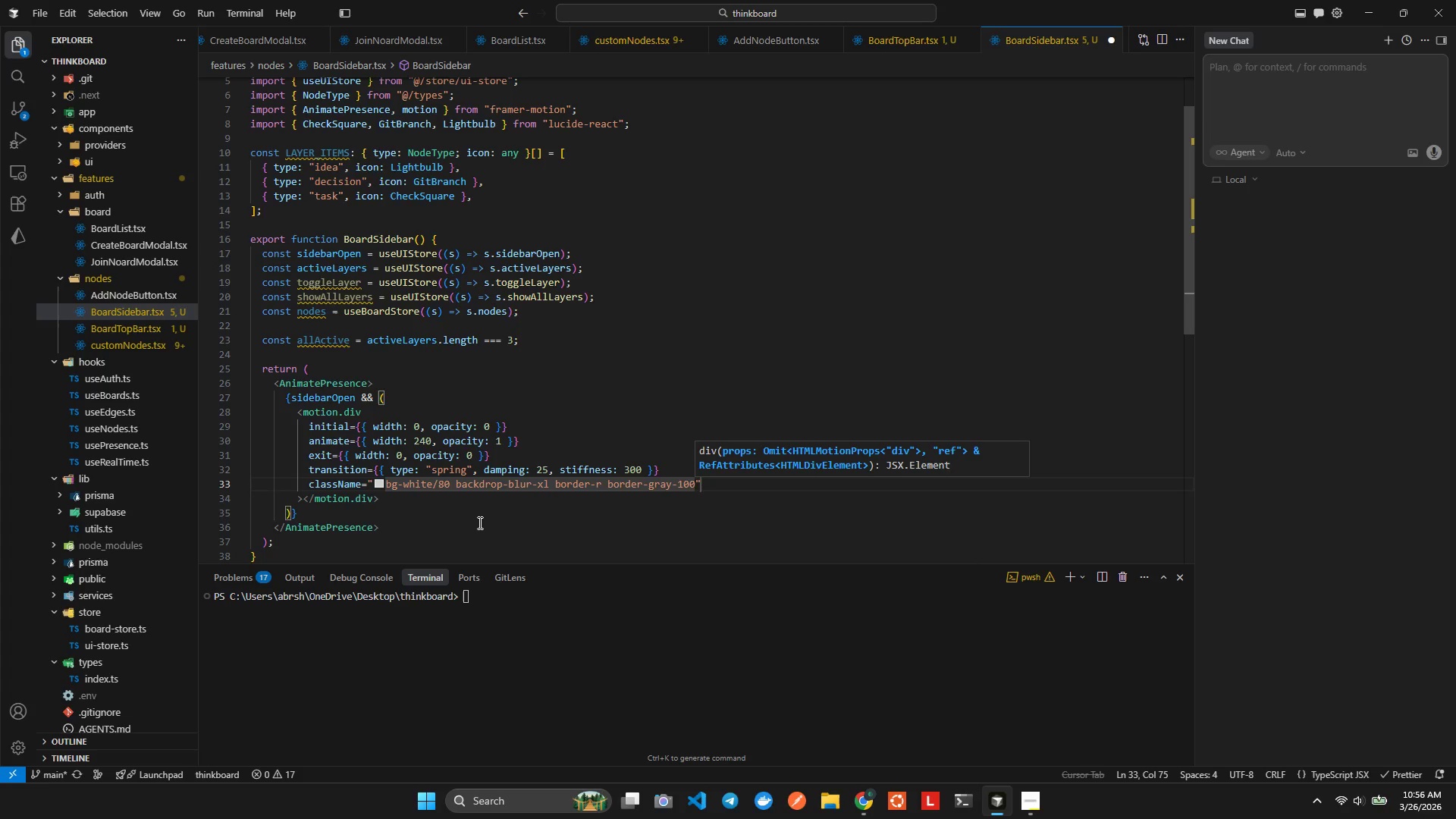 
hold_key(key=AltLeft, duration=0.42)
 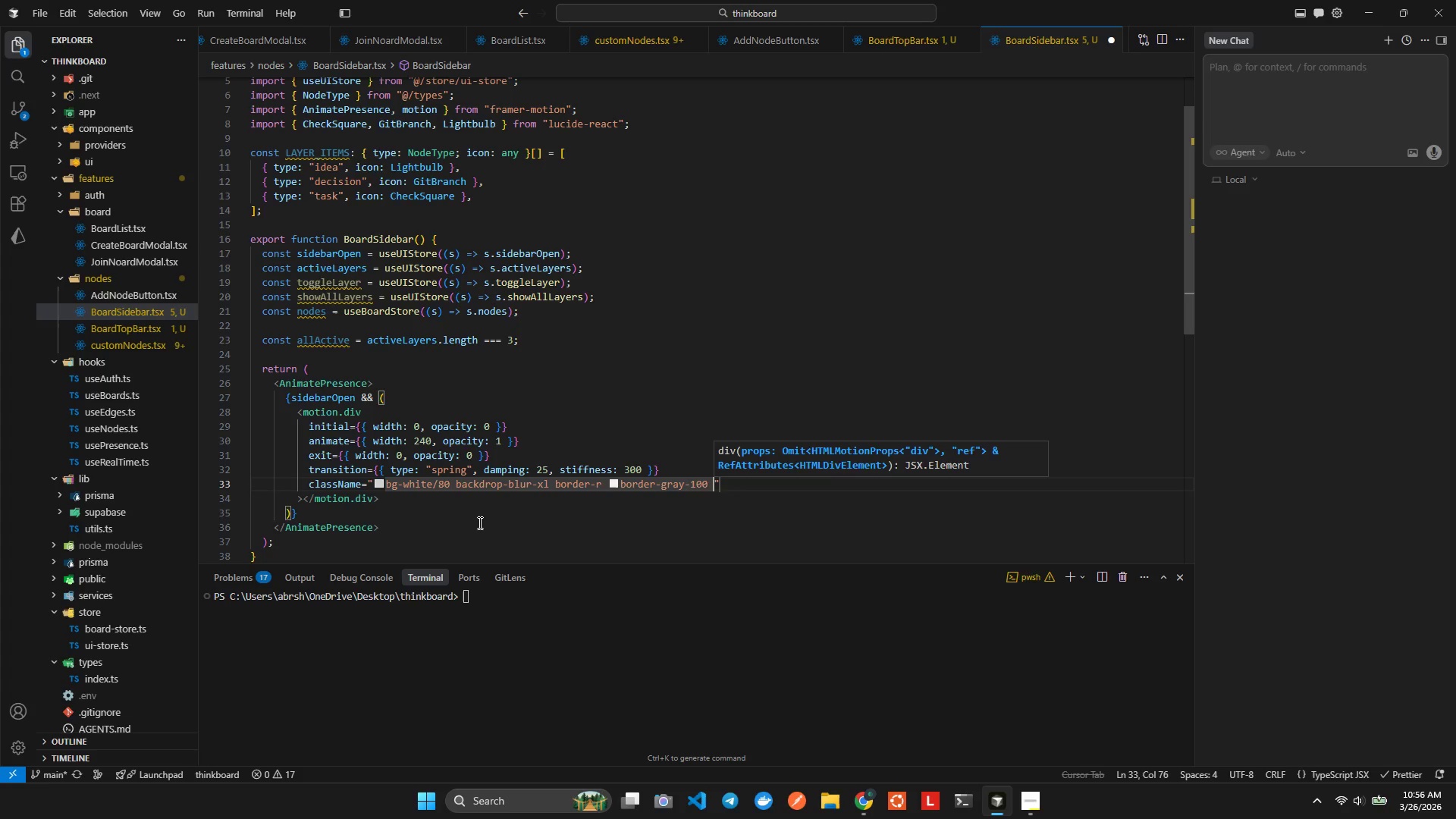 
type(F overflowhidd)
 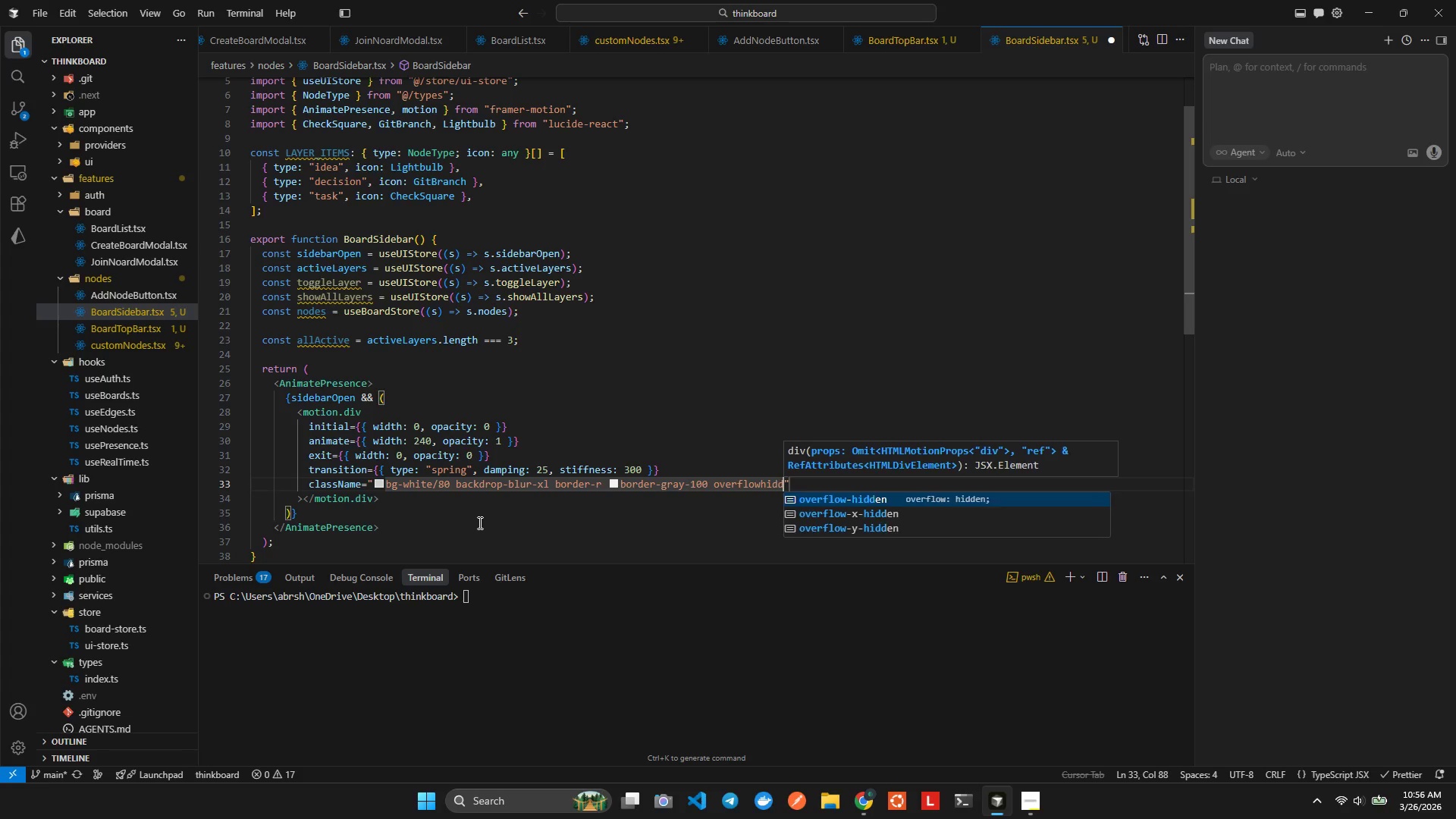 
key(Enter)
 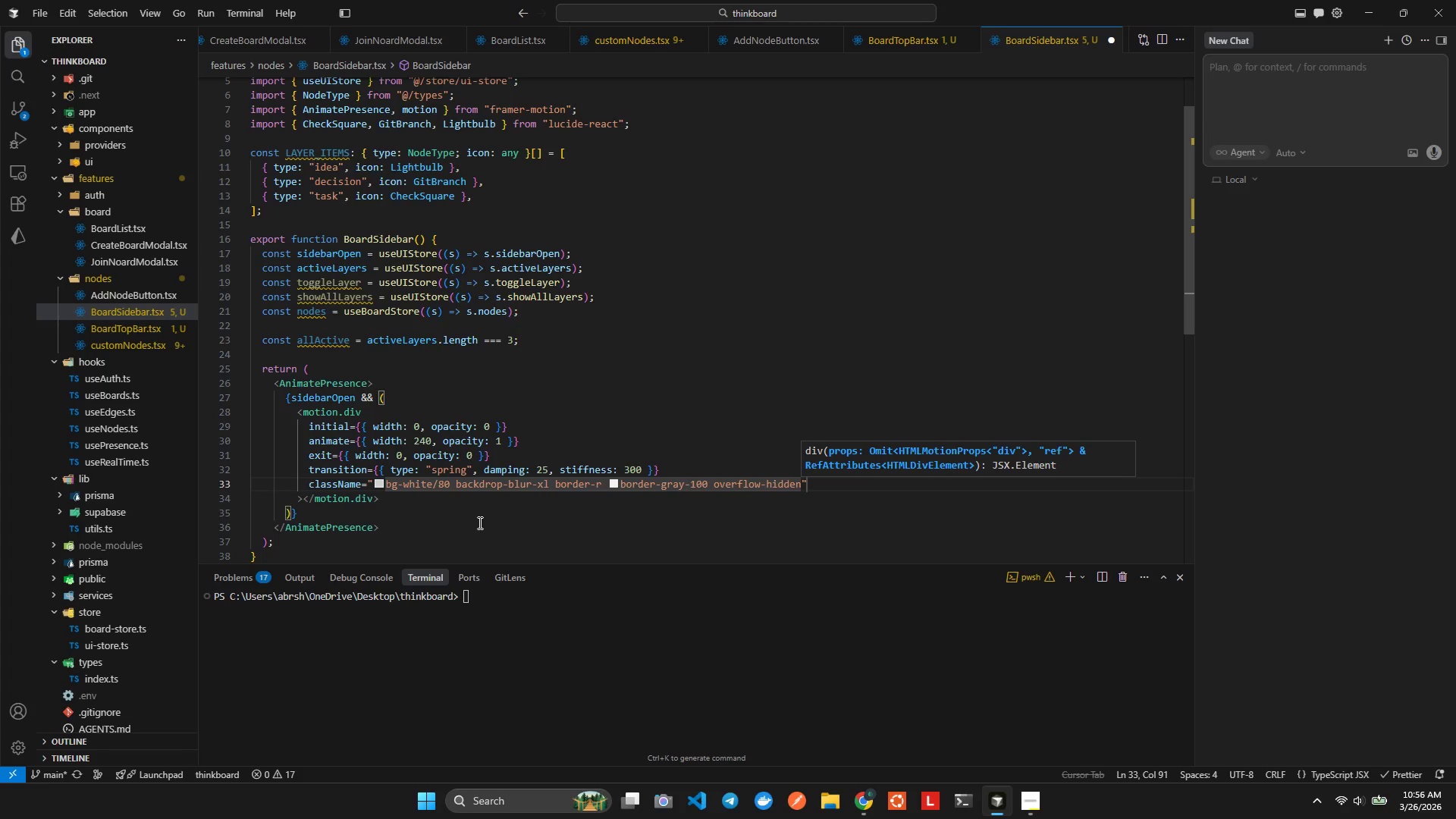 
type( flexshr)
key(Backspace)
key(Backspace)
key(Backspace)
 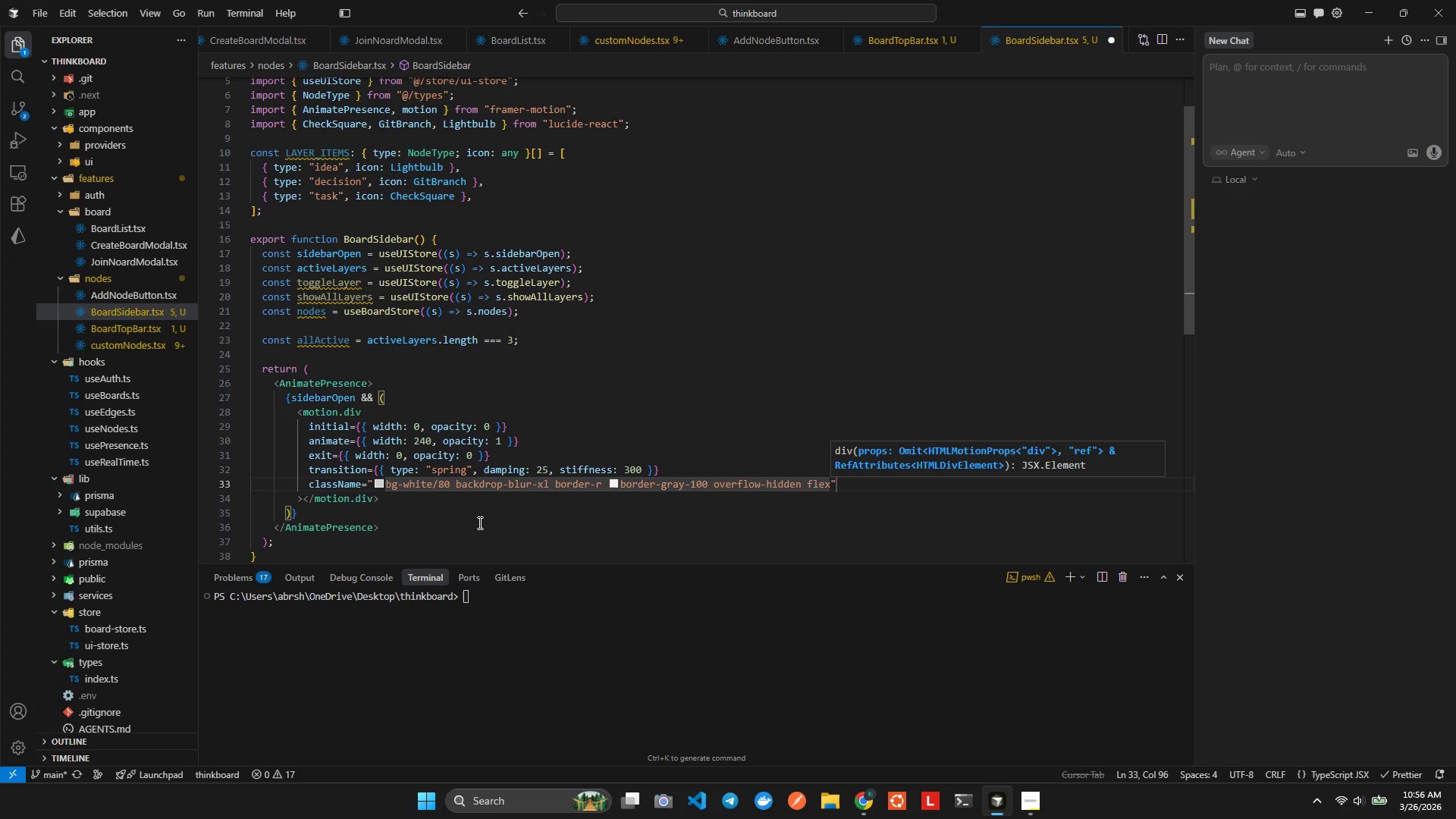 
key(Control+Space)
 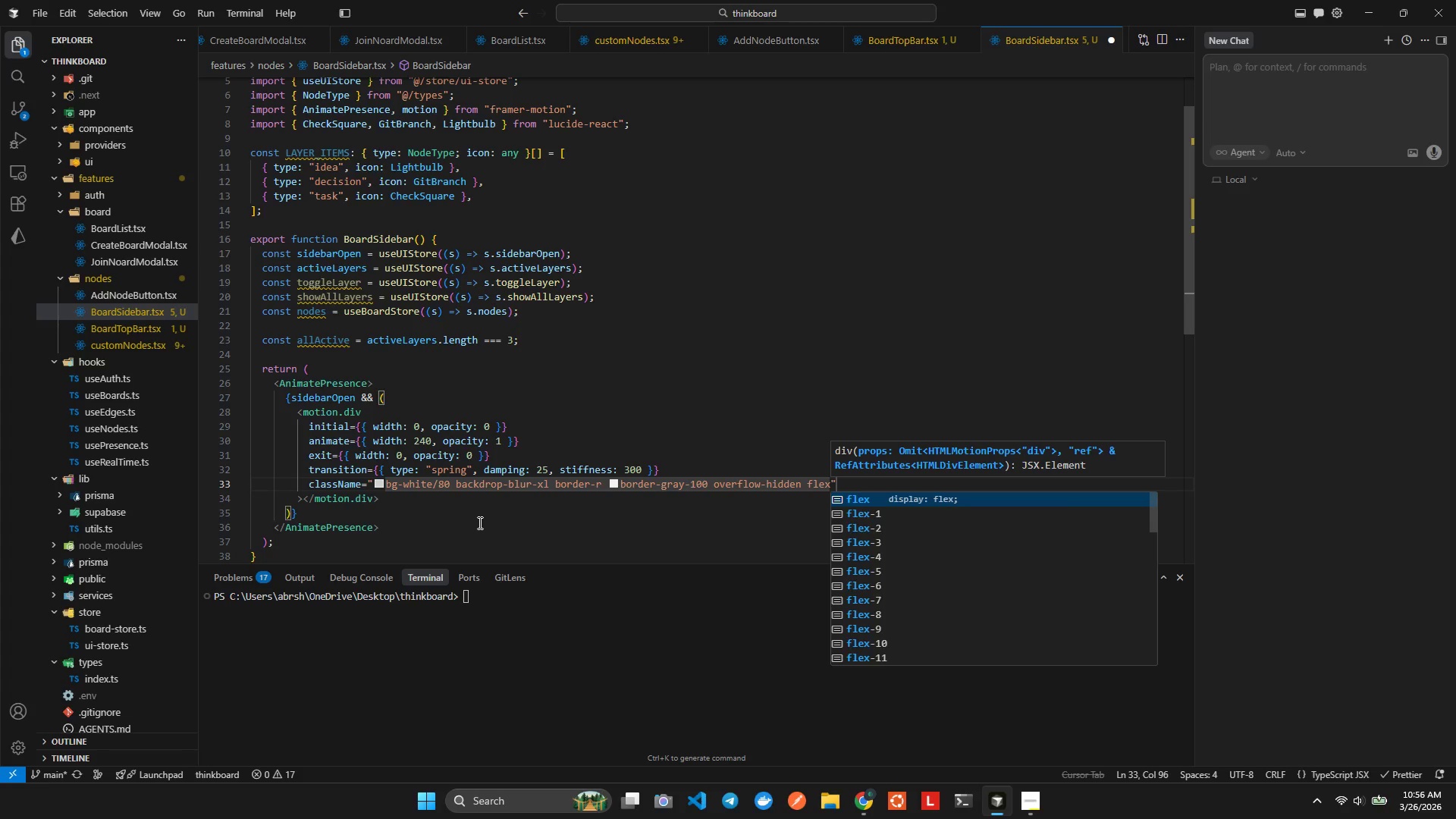 
type(sh)
 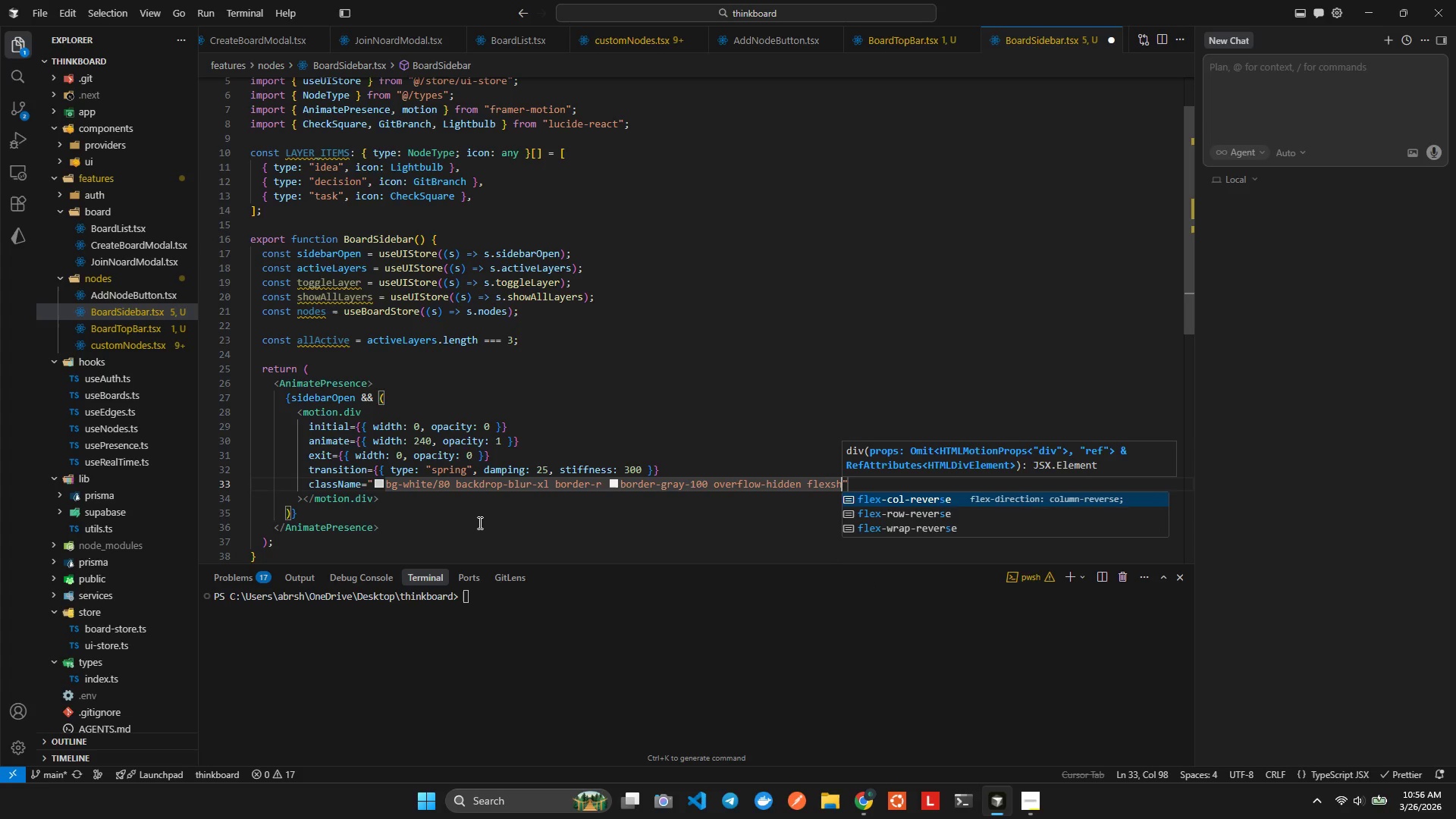 
key(Backspace)
key(Backspace)
type(-shrink-)
 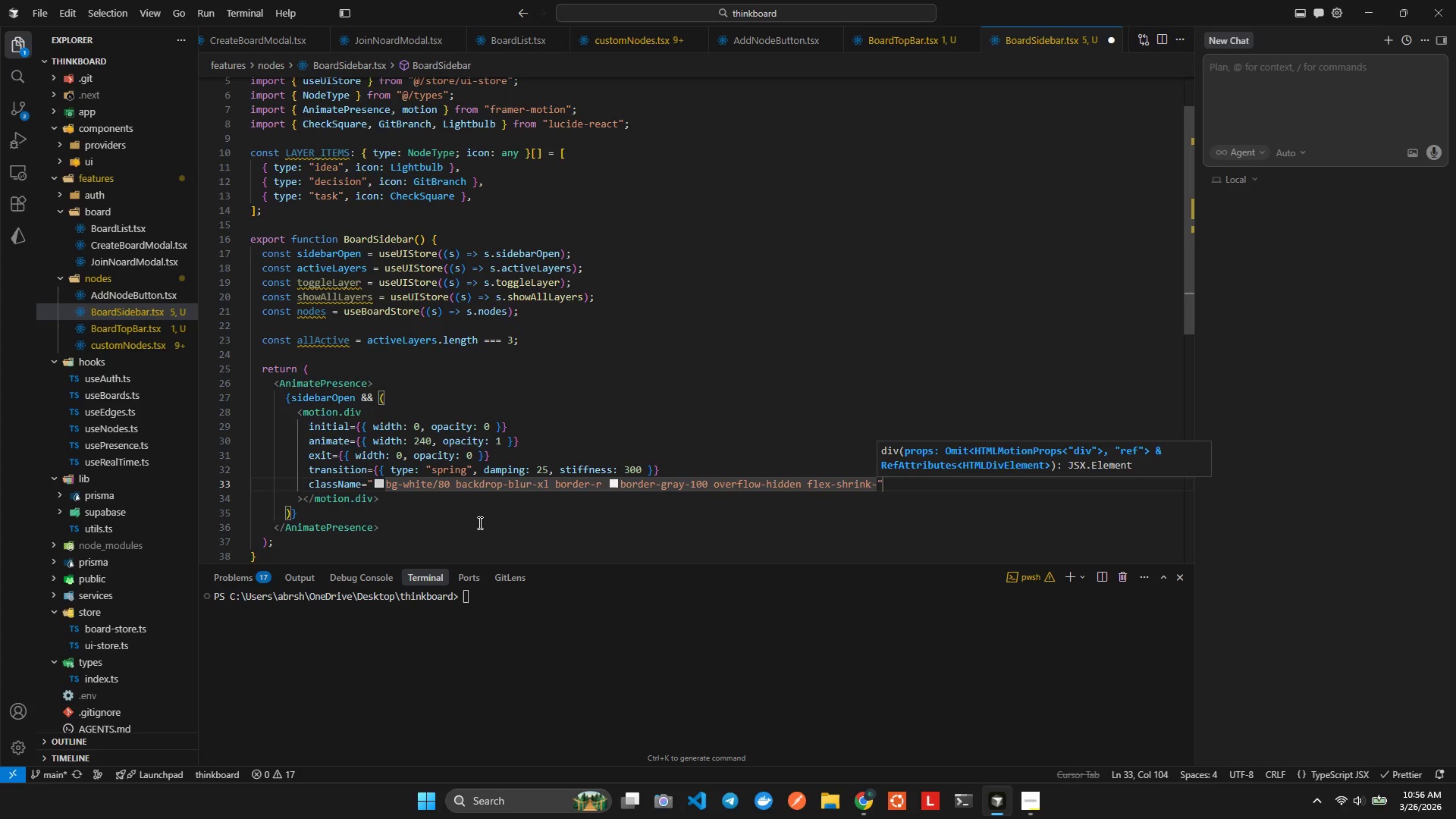 
type(o)
key(Backspace)
type(0 z20)
 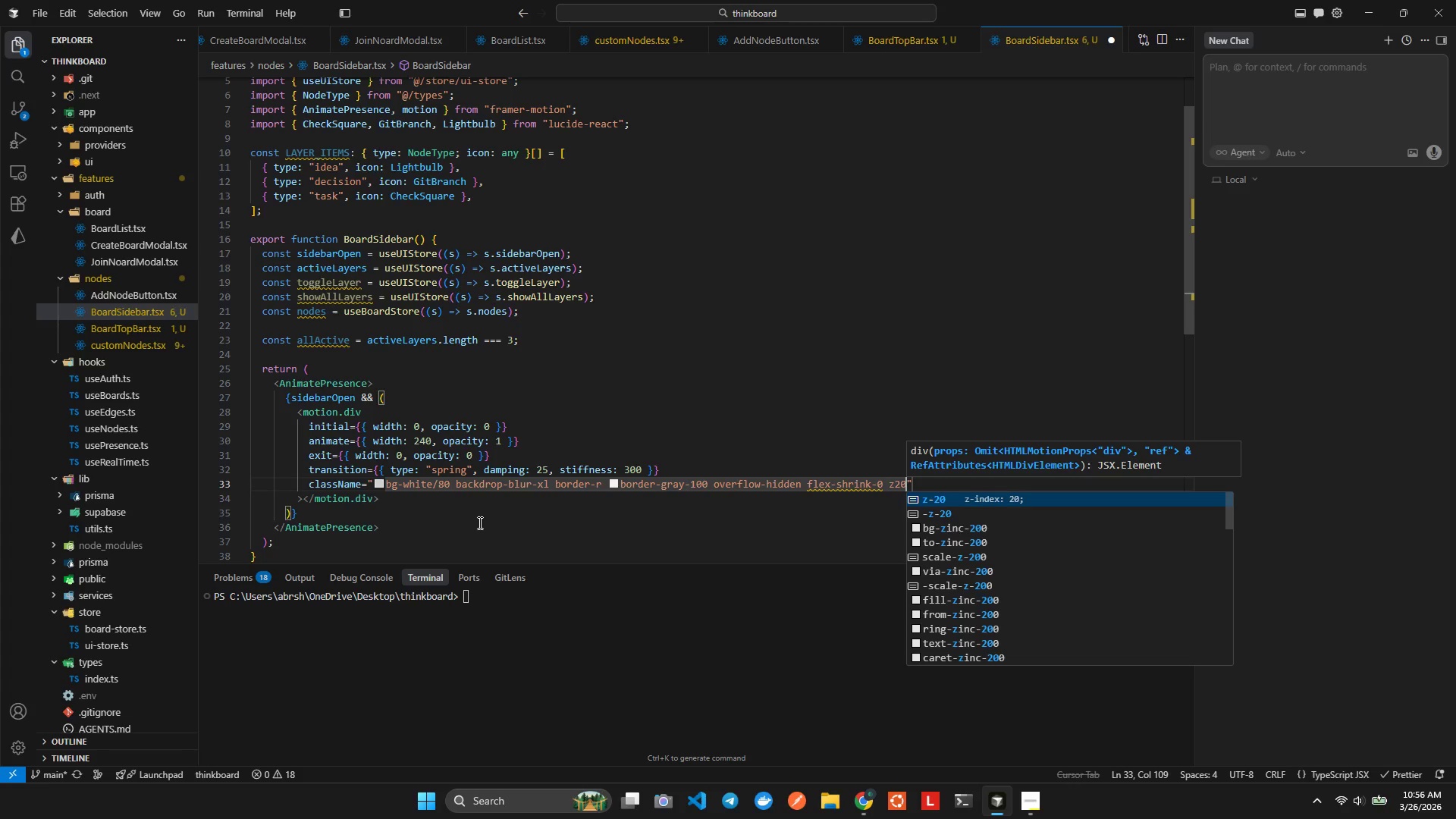 
key(Enter)
 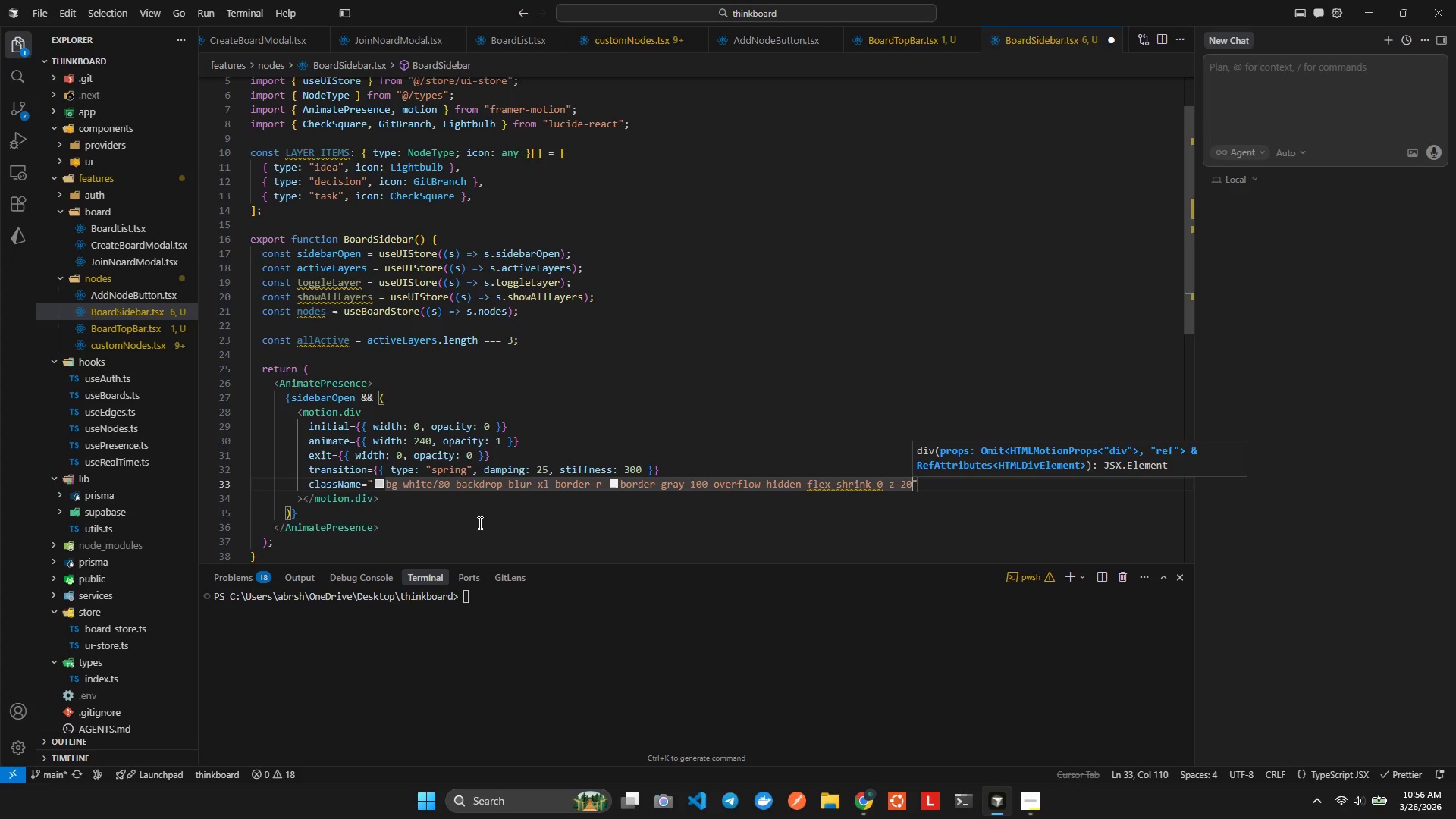 
key(Alt+Shift+ShiftLeft)
 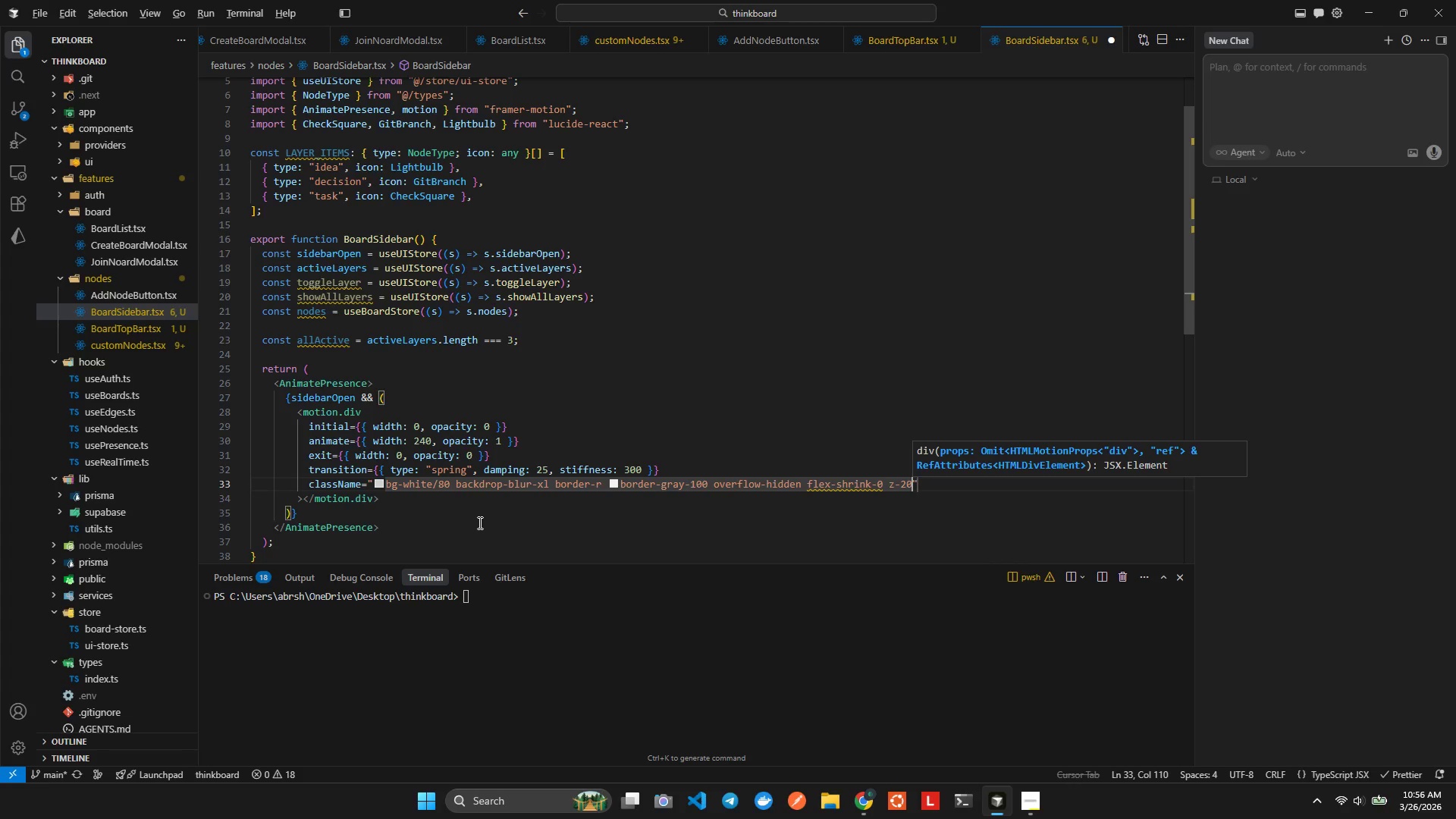 
key(Alt+Shift+F)
 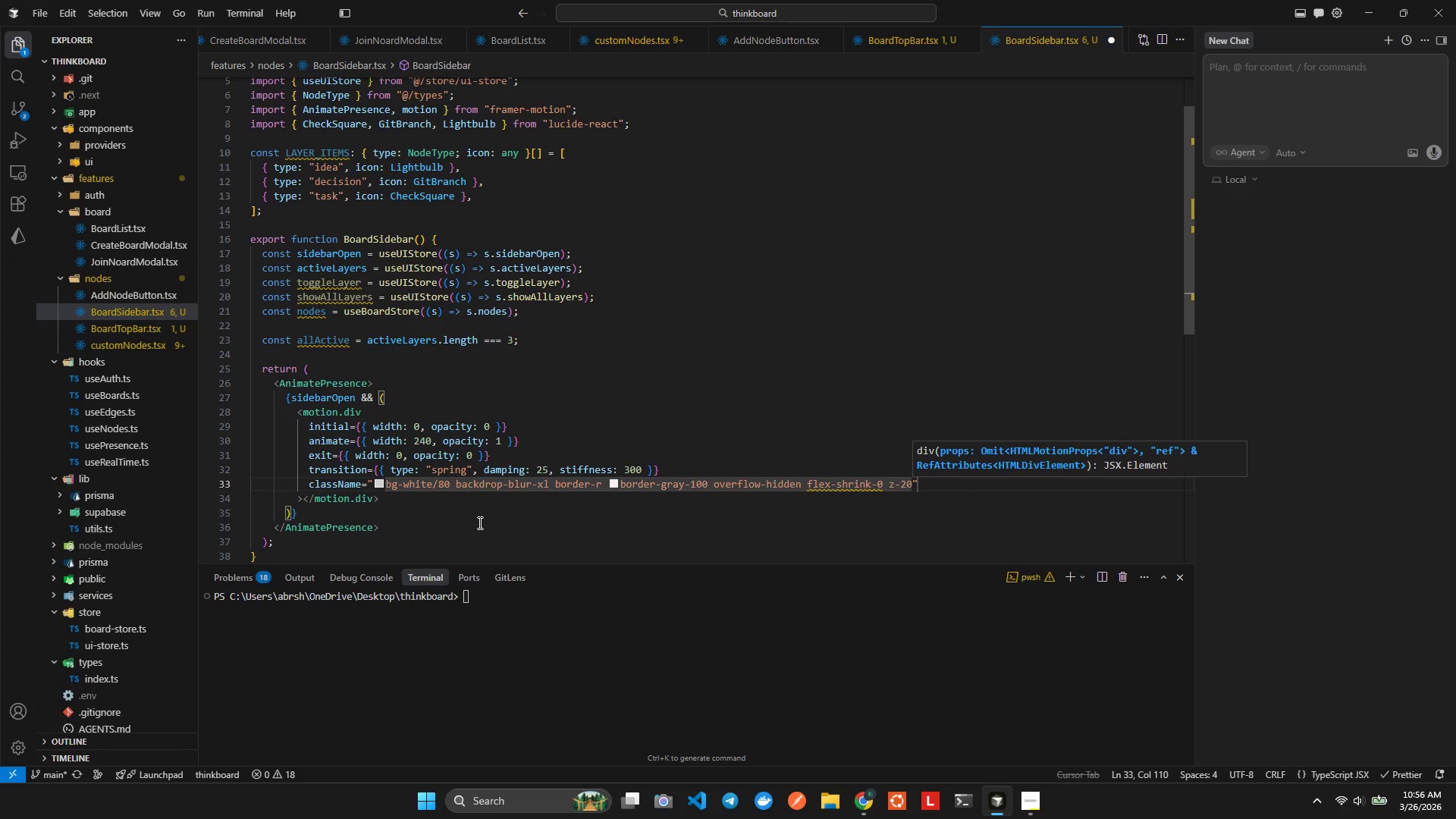 
hold_key(key=ArrowLeft, duration=0.66)
 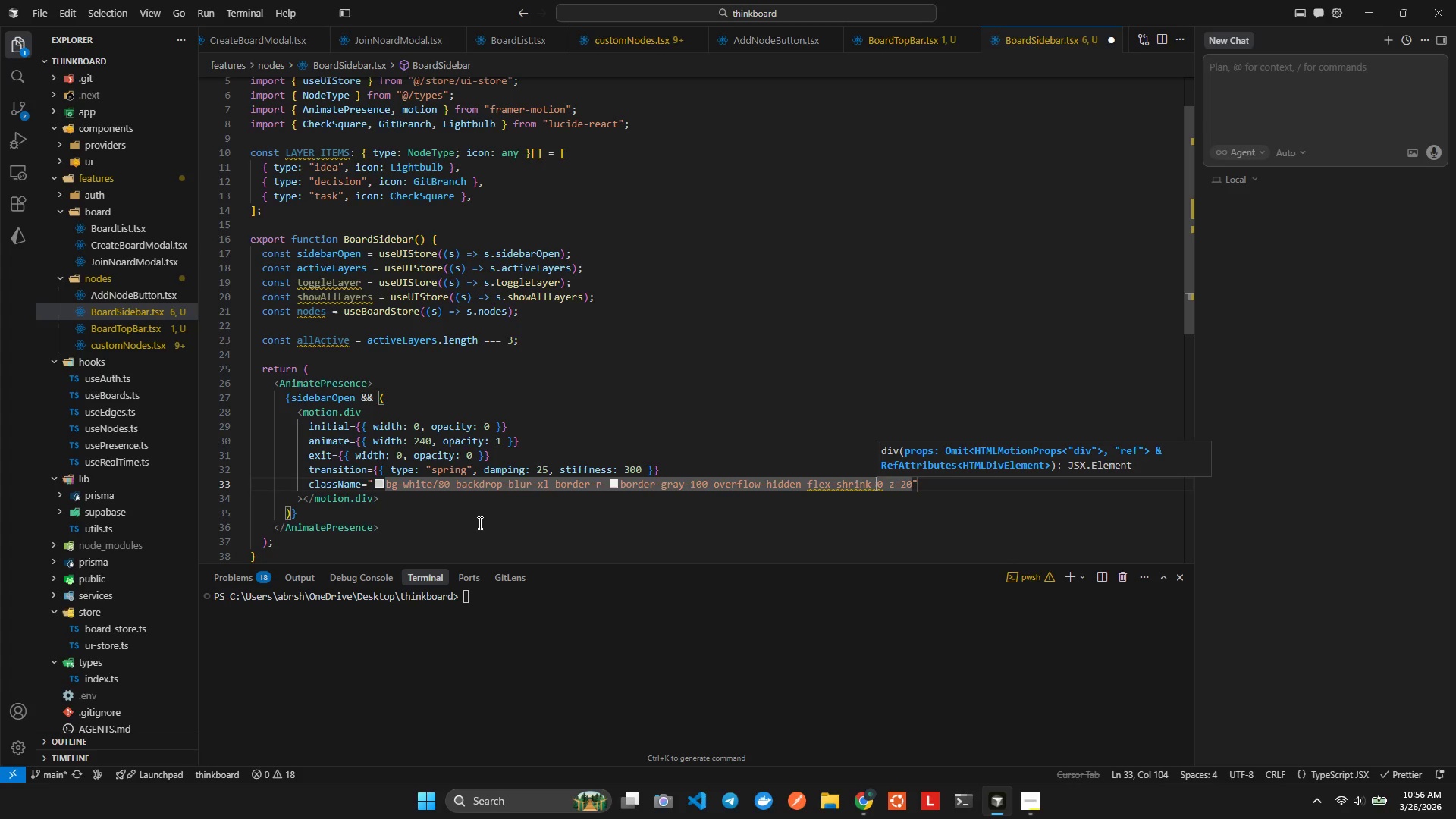 
hold_key(key=ArrowRight, duration=0.84)
 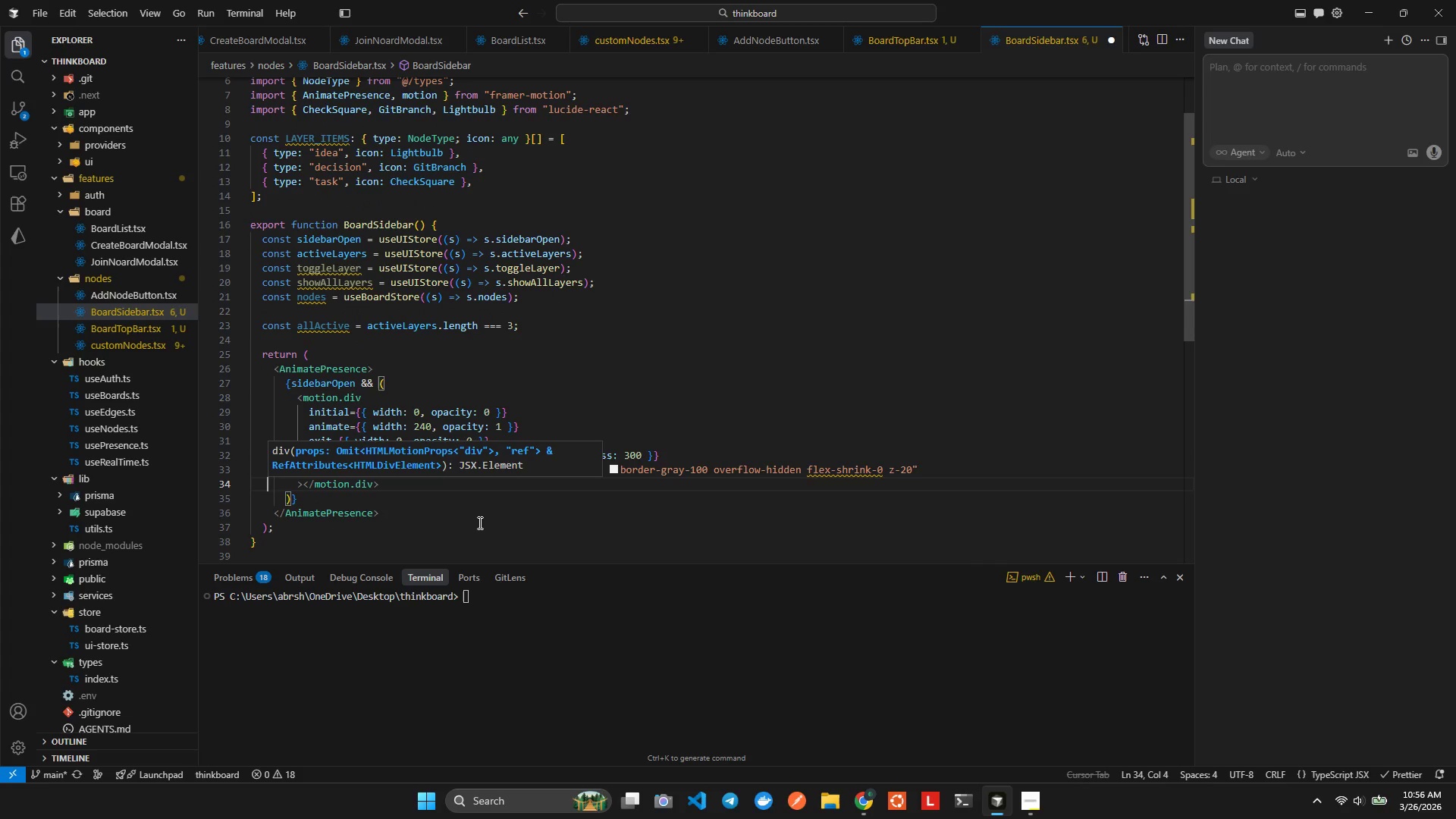 
hold_key(key=ArrowRight, duration=0.81)
 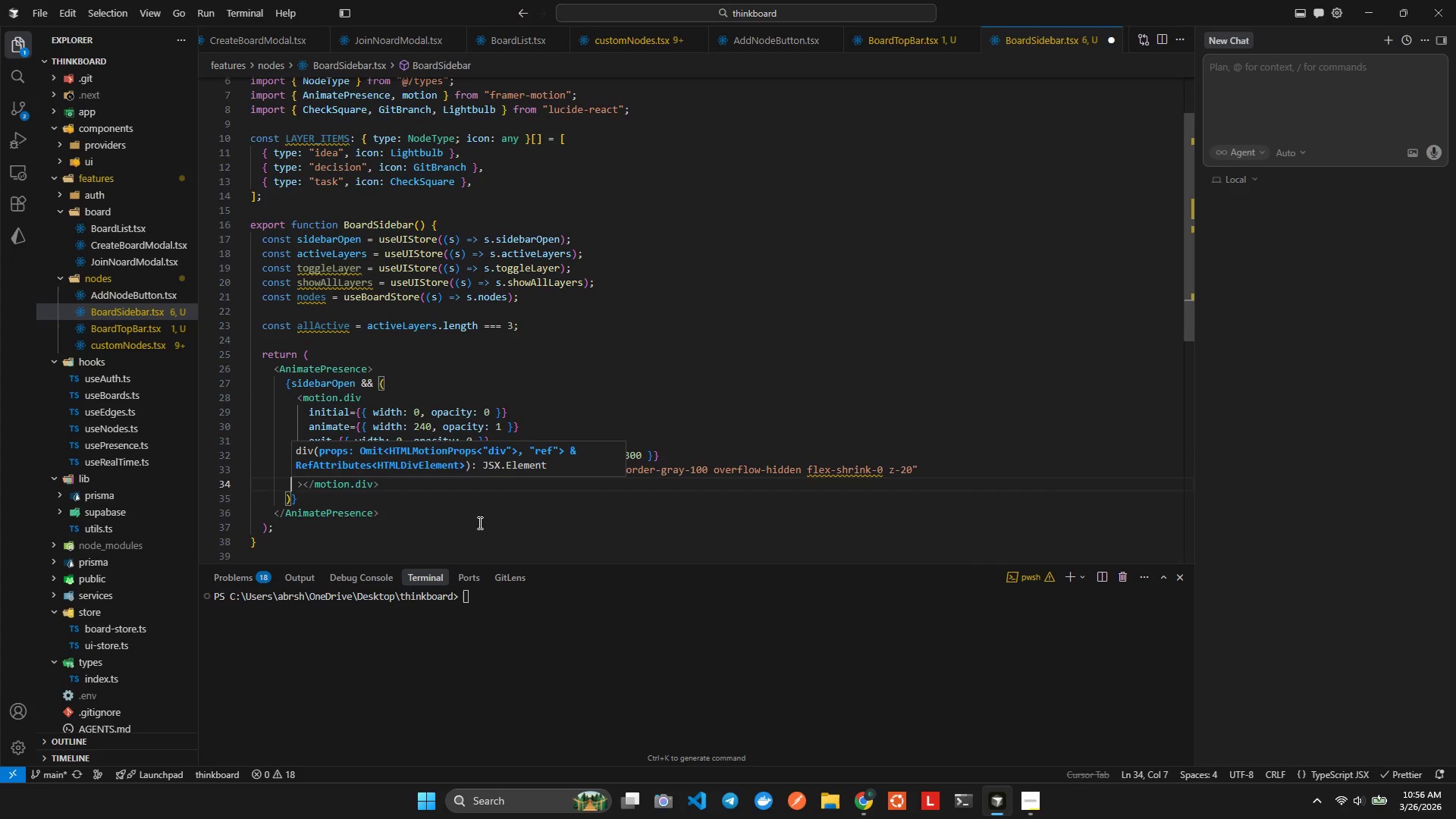 
key(ArrowLeft)
 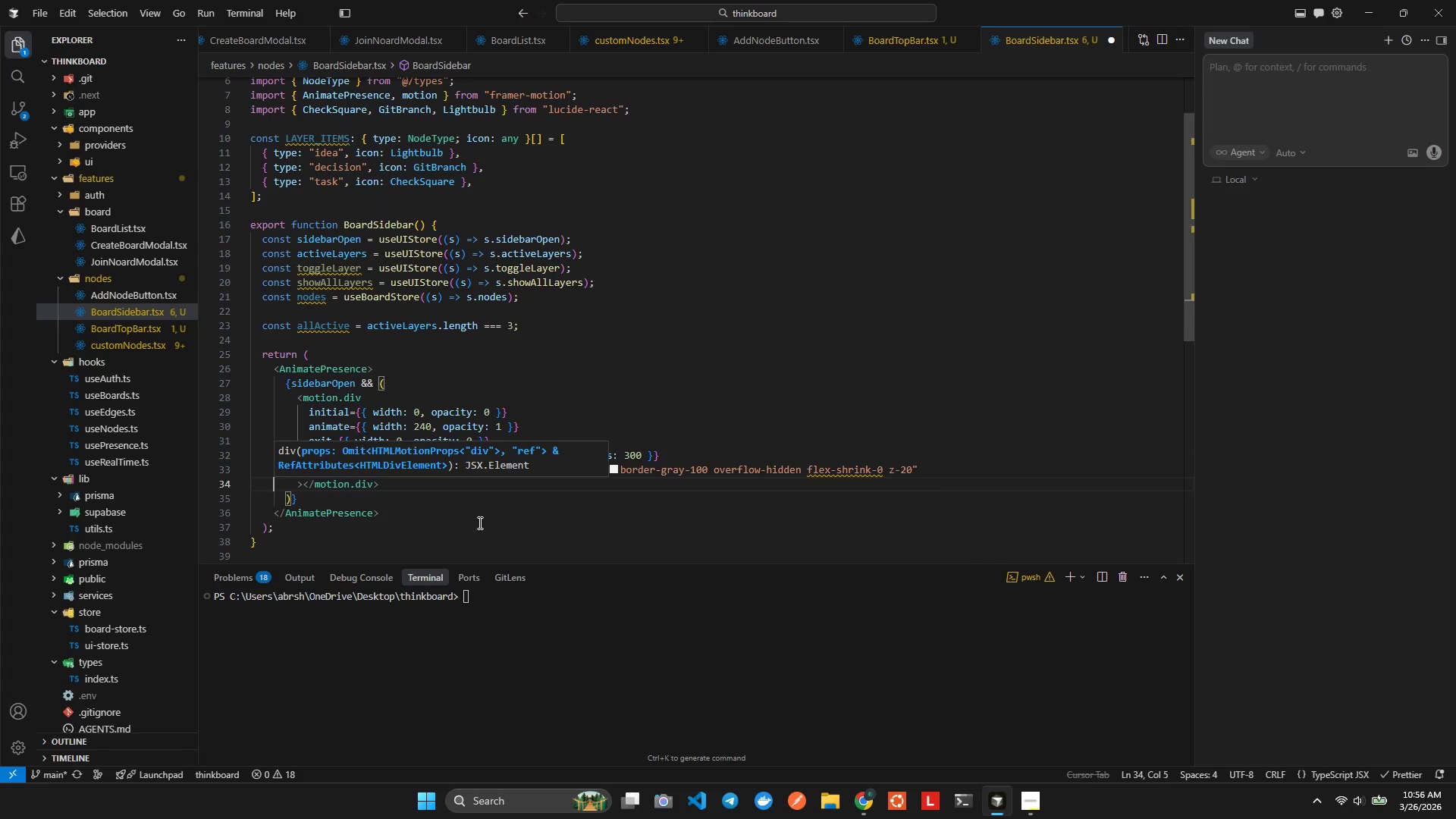 
key(ArrowRight)
 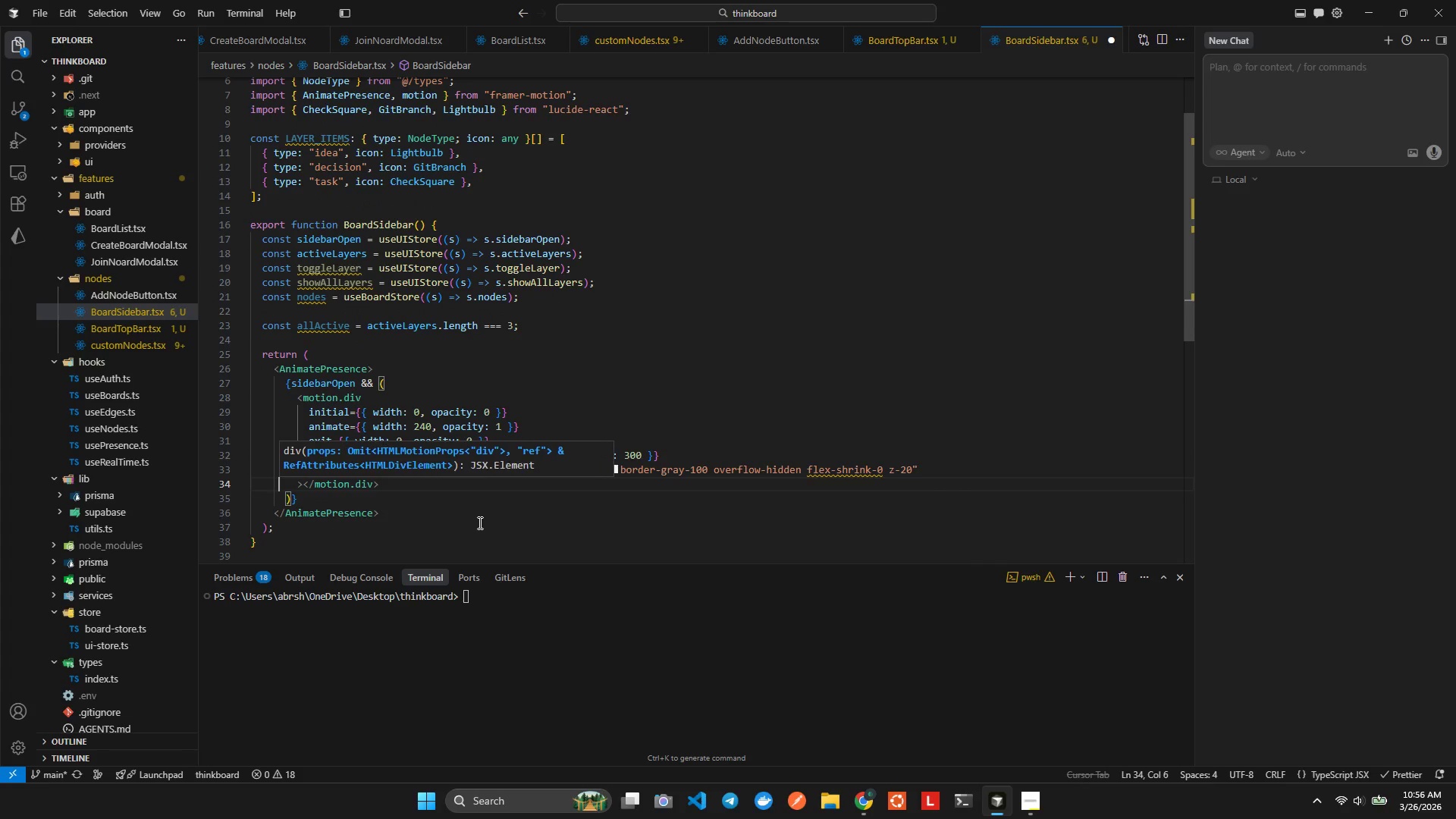 
key(ArrowRight)
 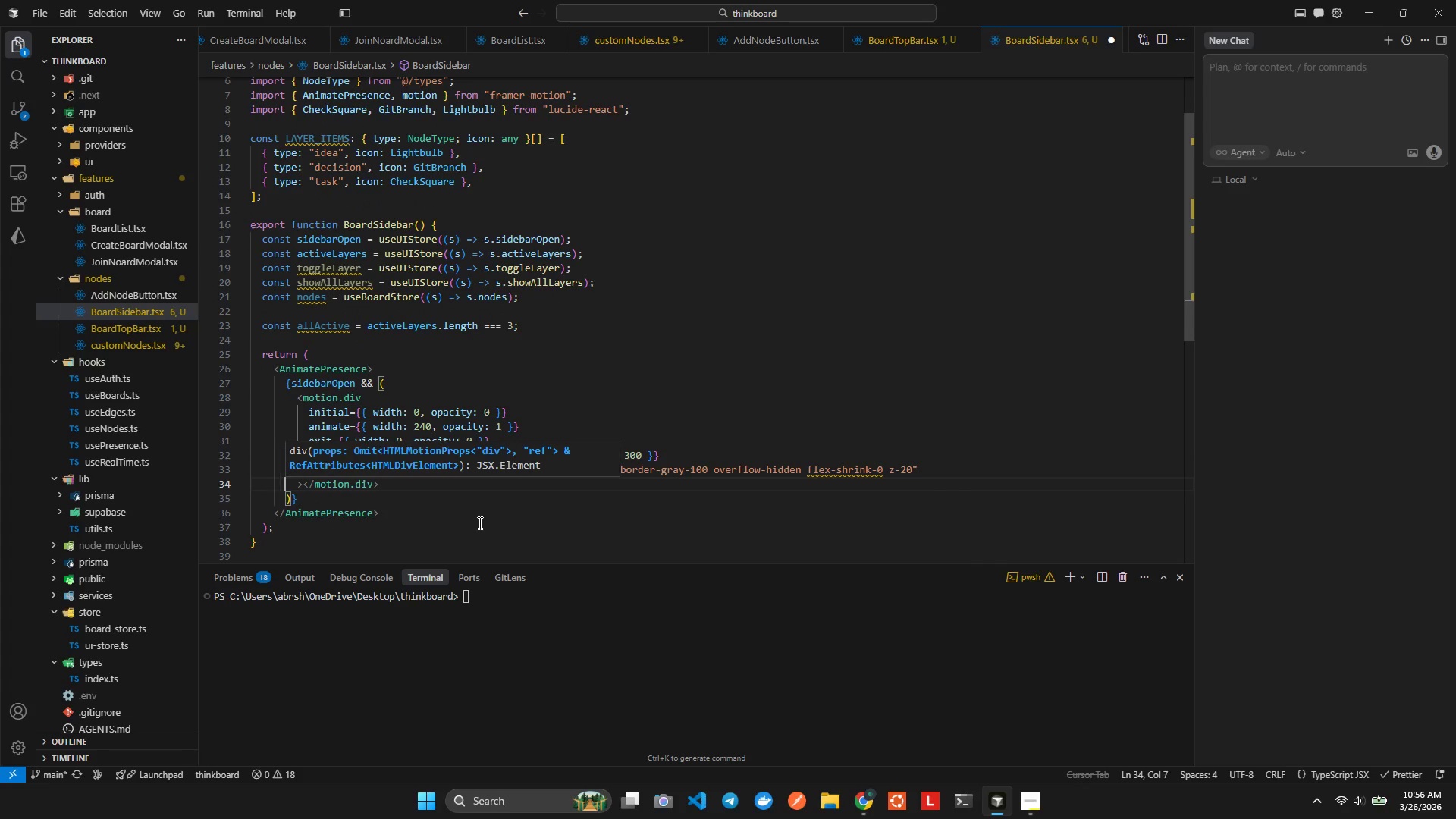 
key(ArrowRight)
 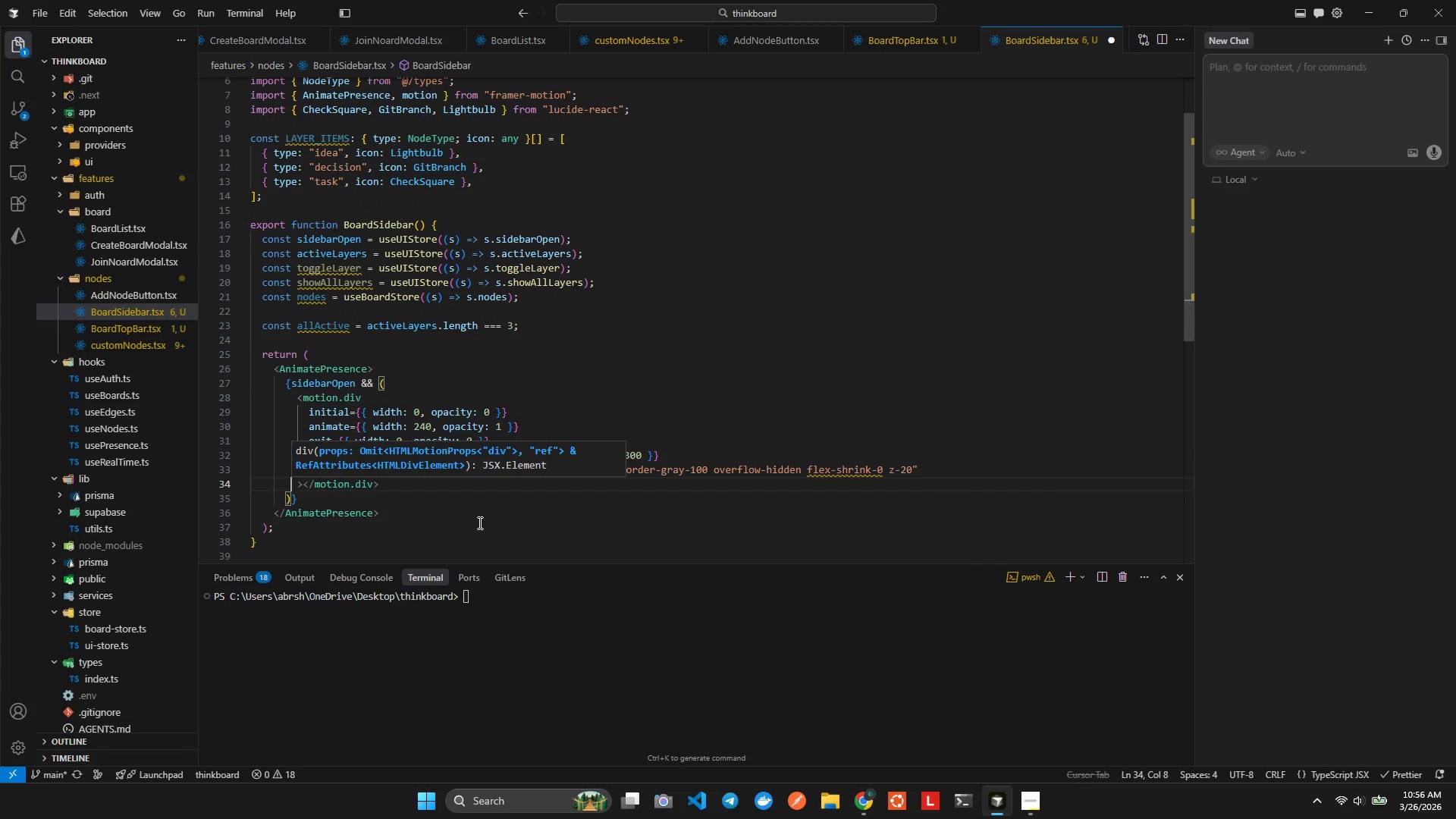 
key(ArrowRight)
 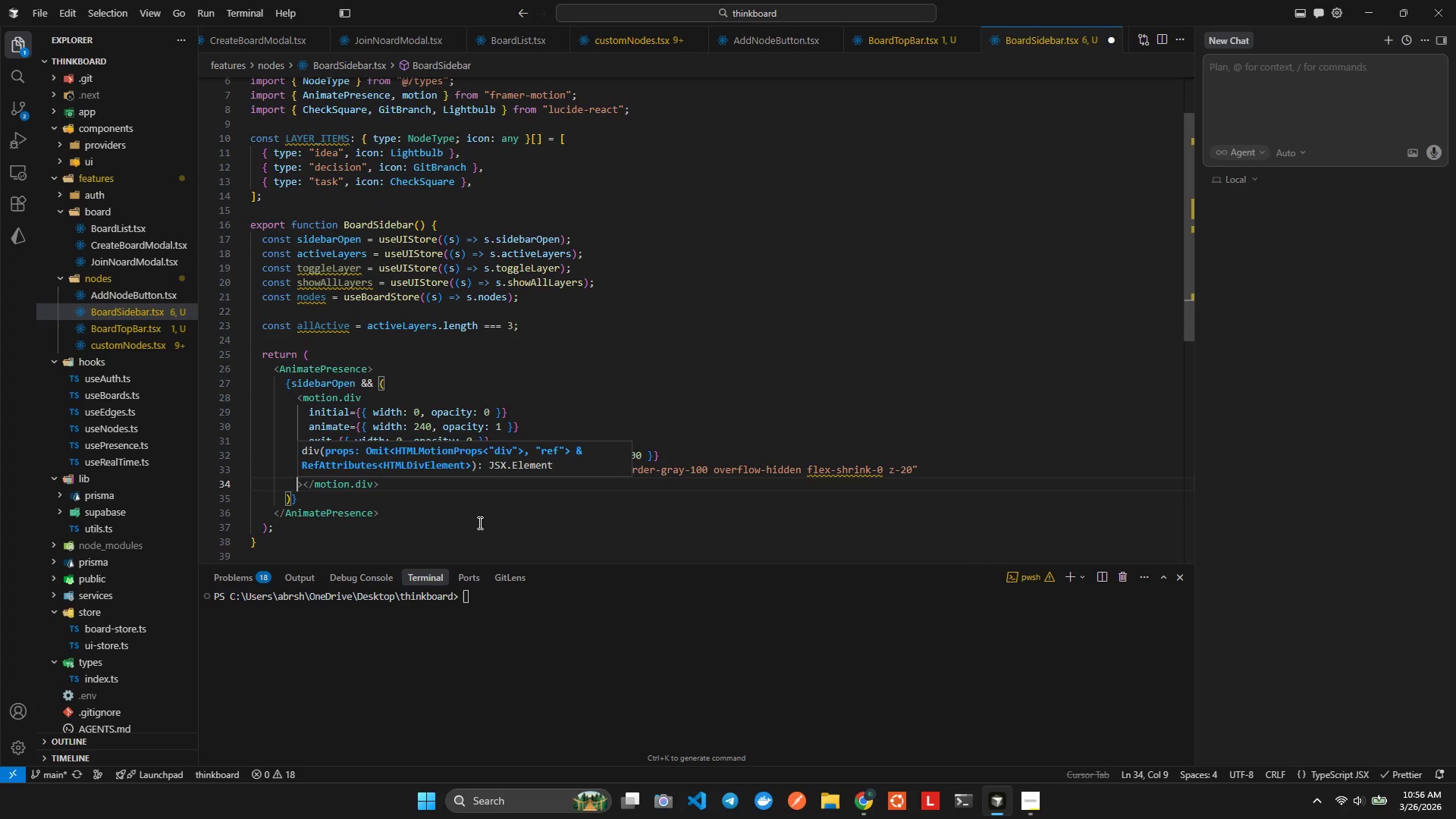 
key(ArrowRight)
 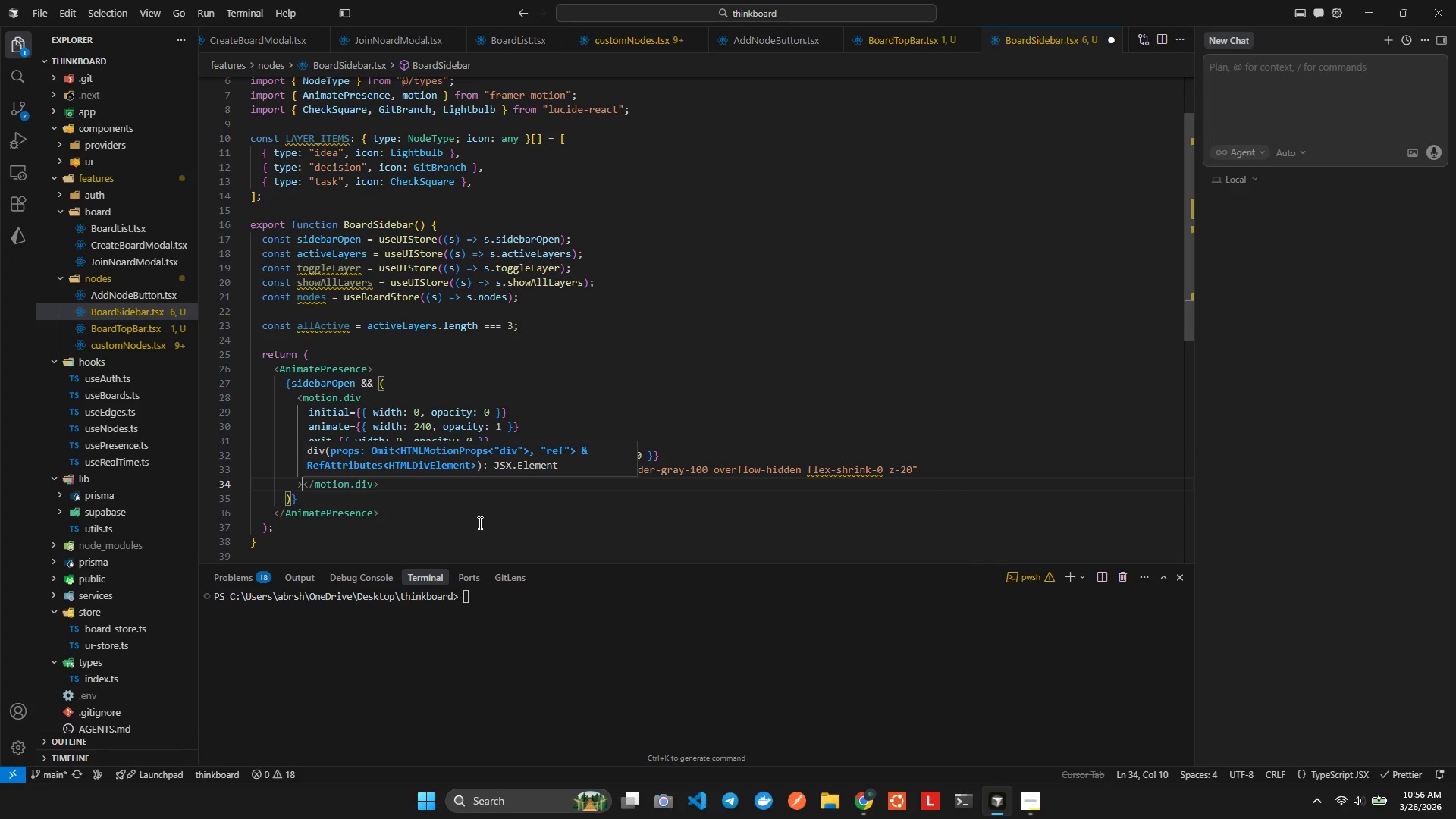 
key(Enter)
 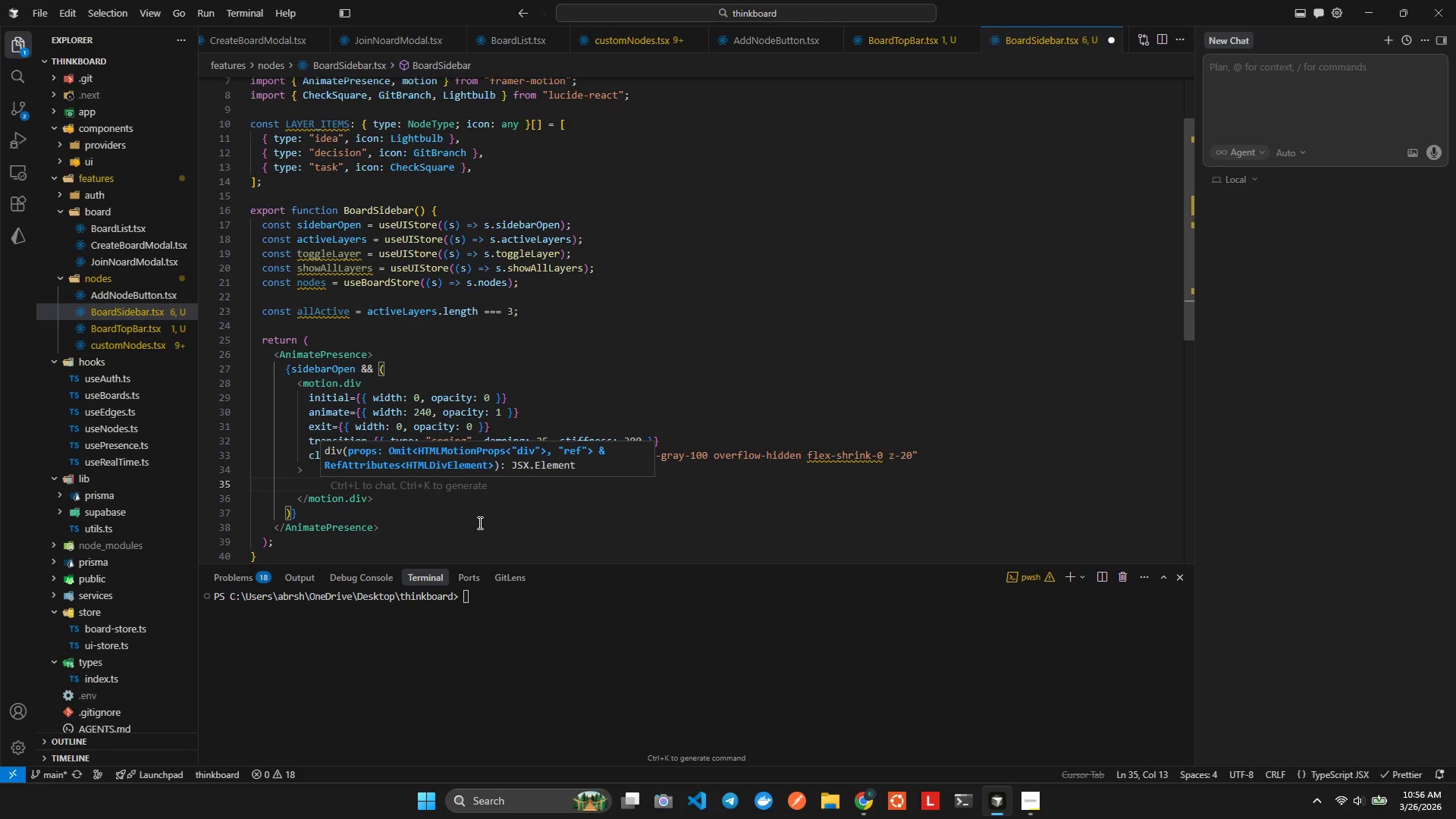 
type(div)
 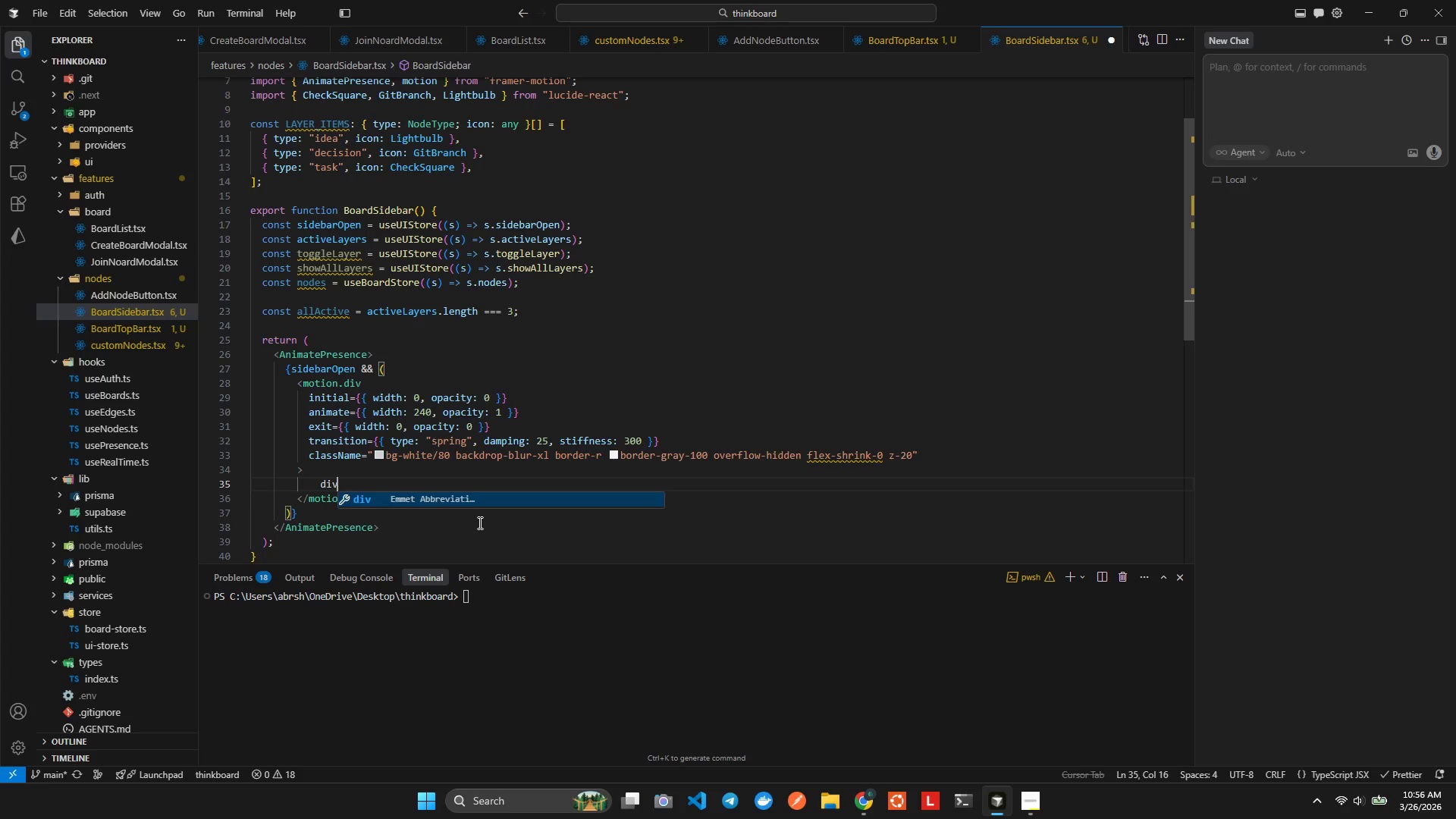 
key(Enter)
 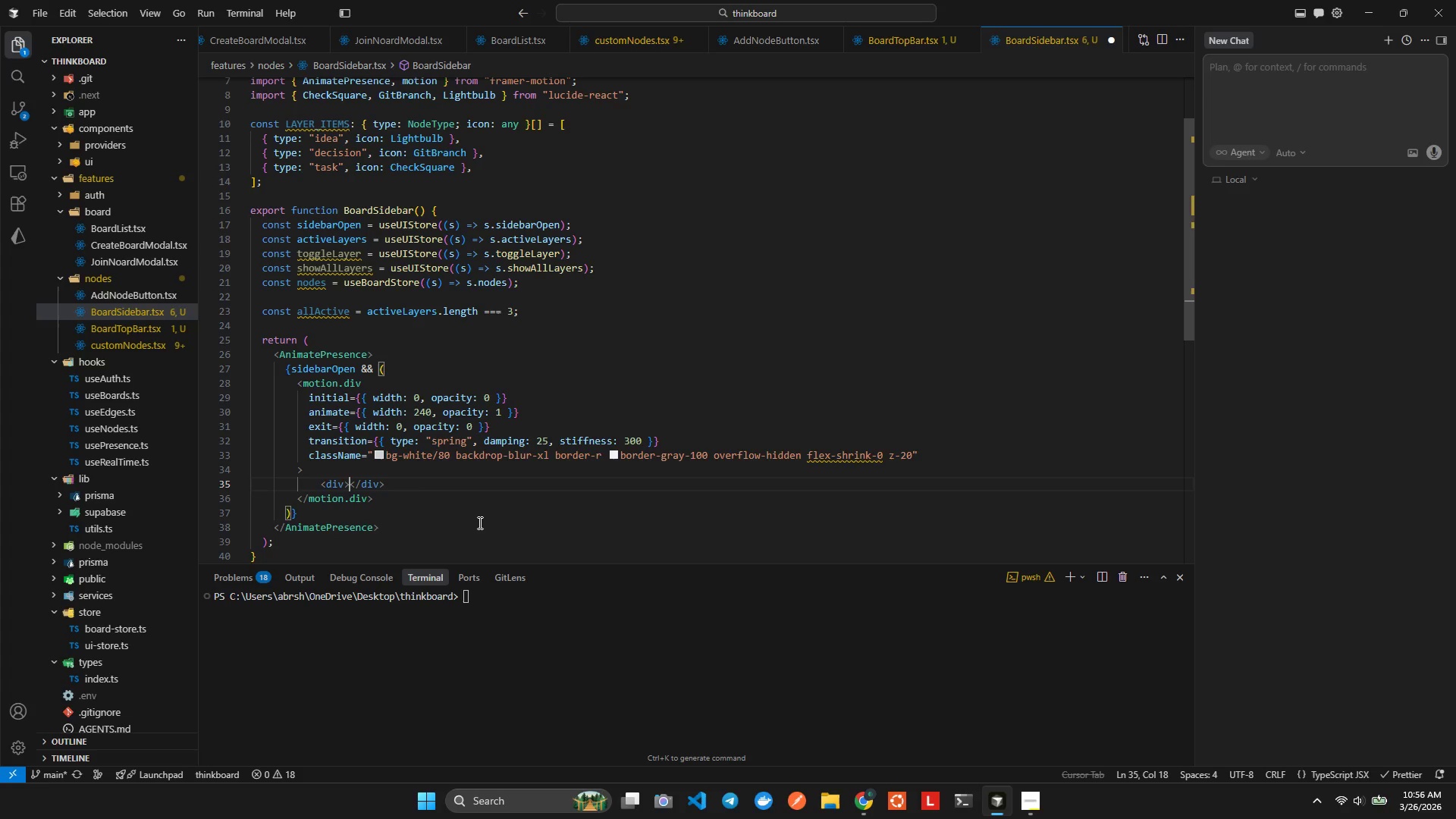 
key(ArrowLeft)
 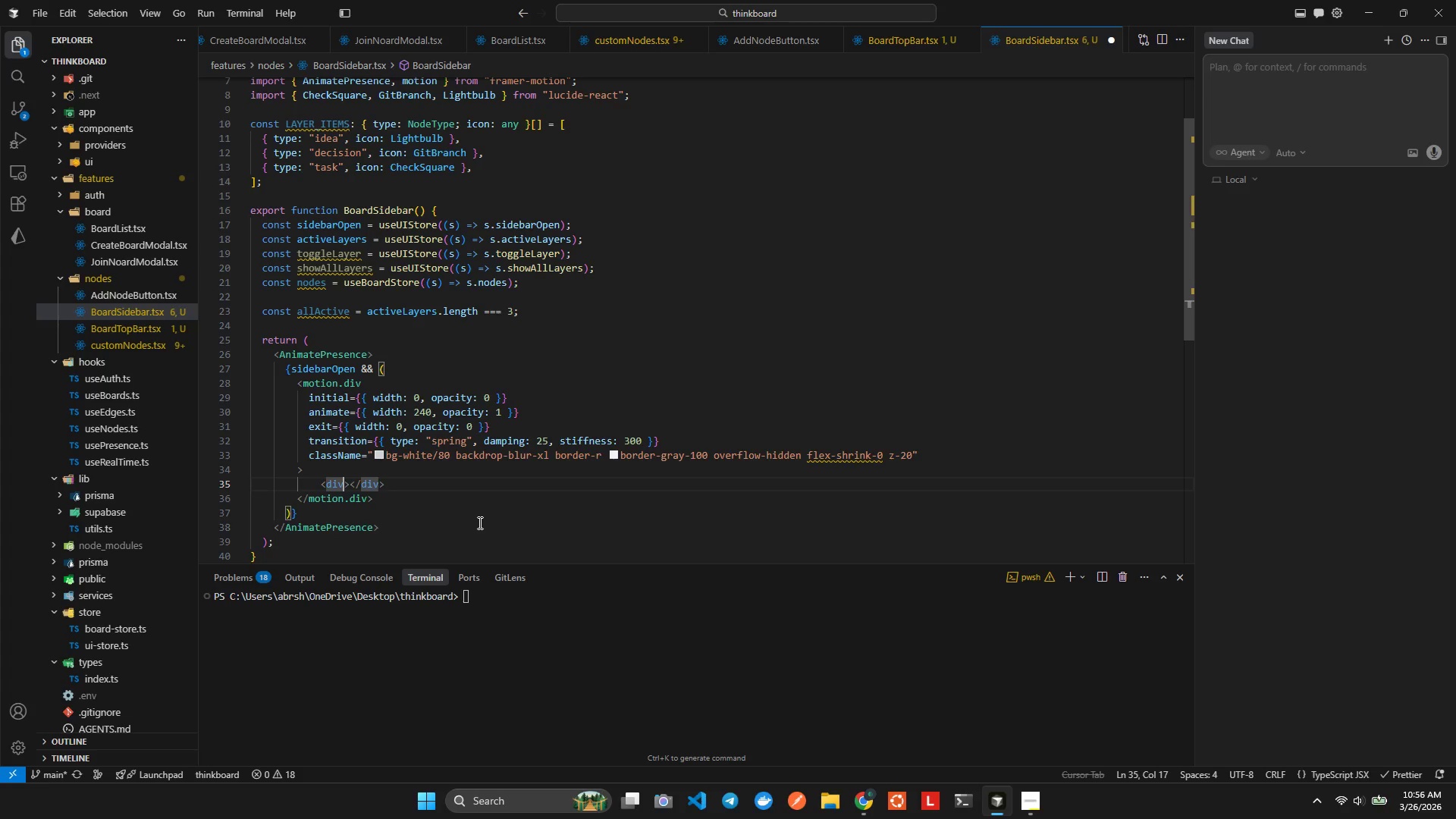 
type( cla)
 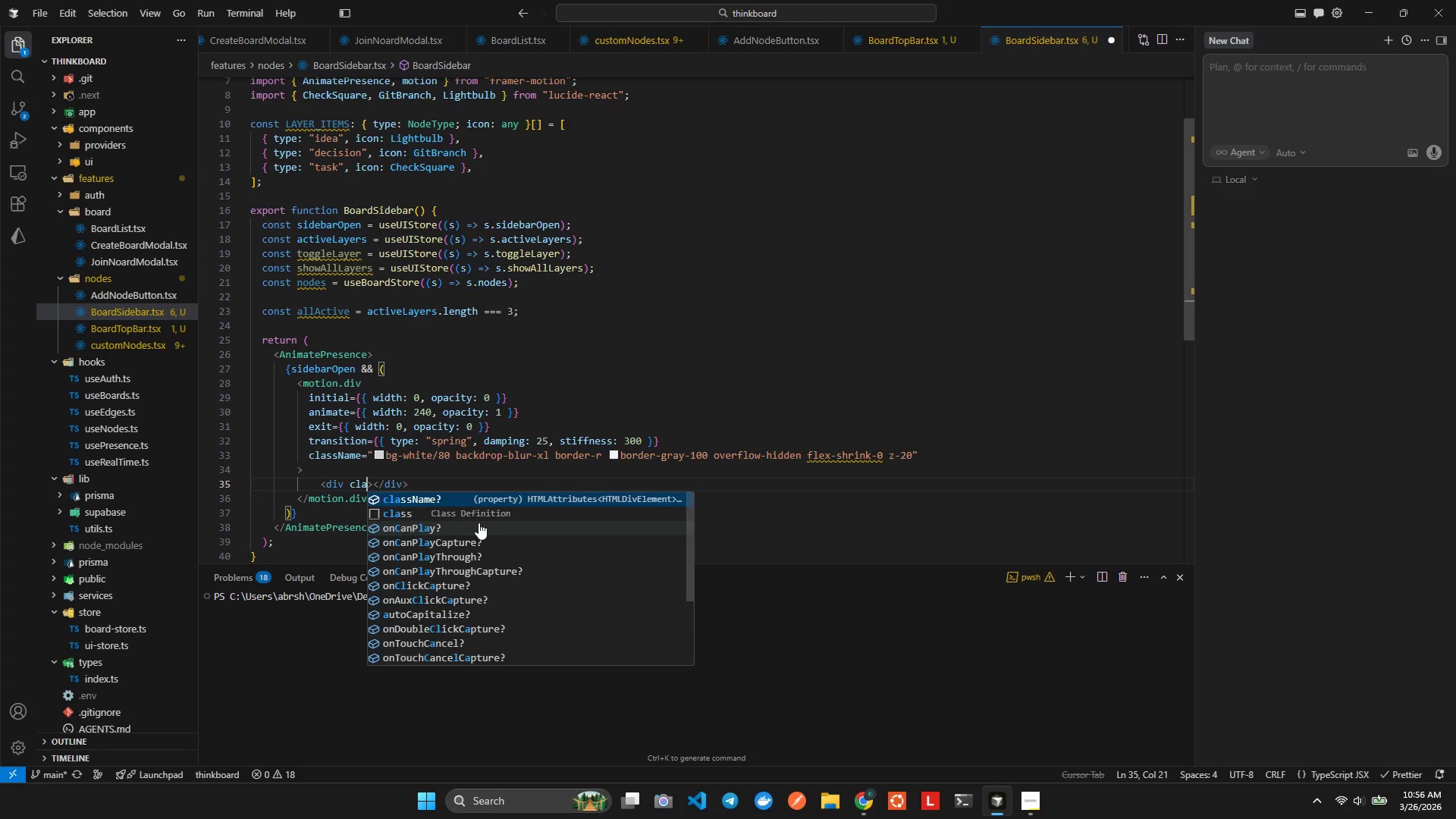 
key(Enter)
 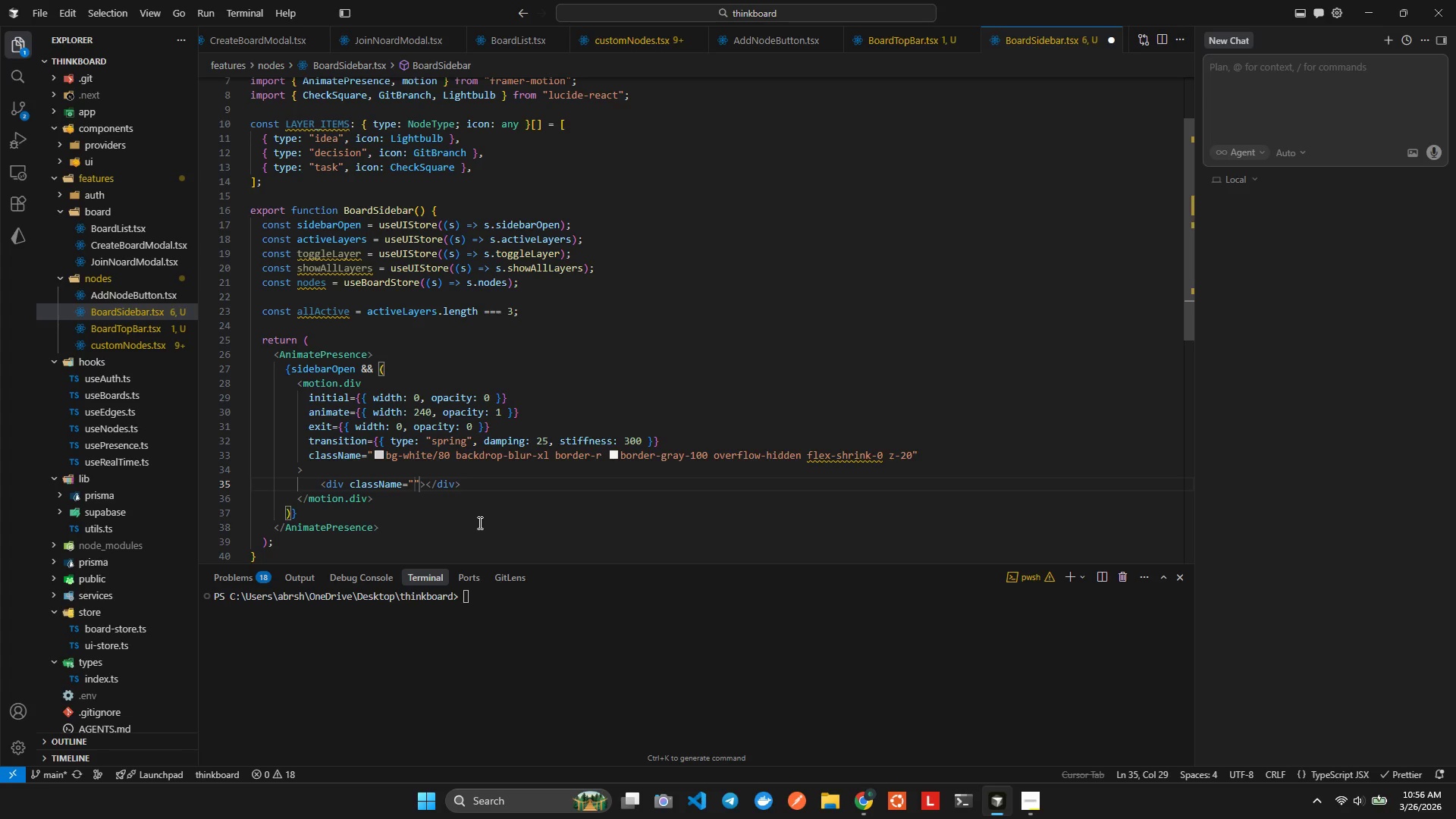 
wait(11.78)
 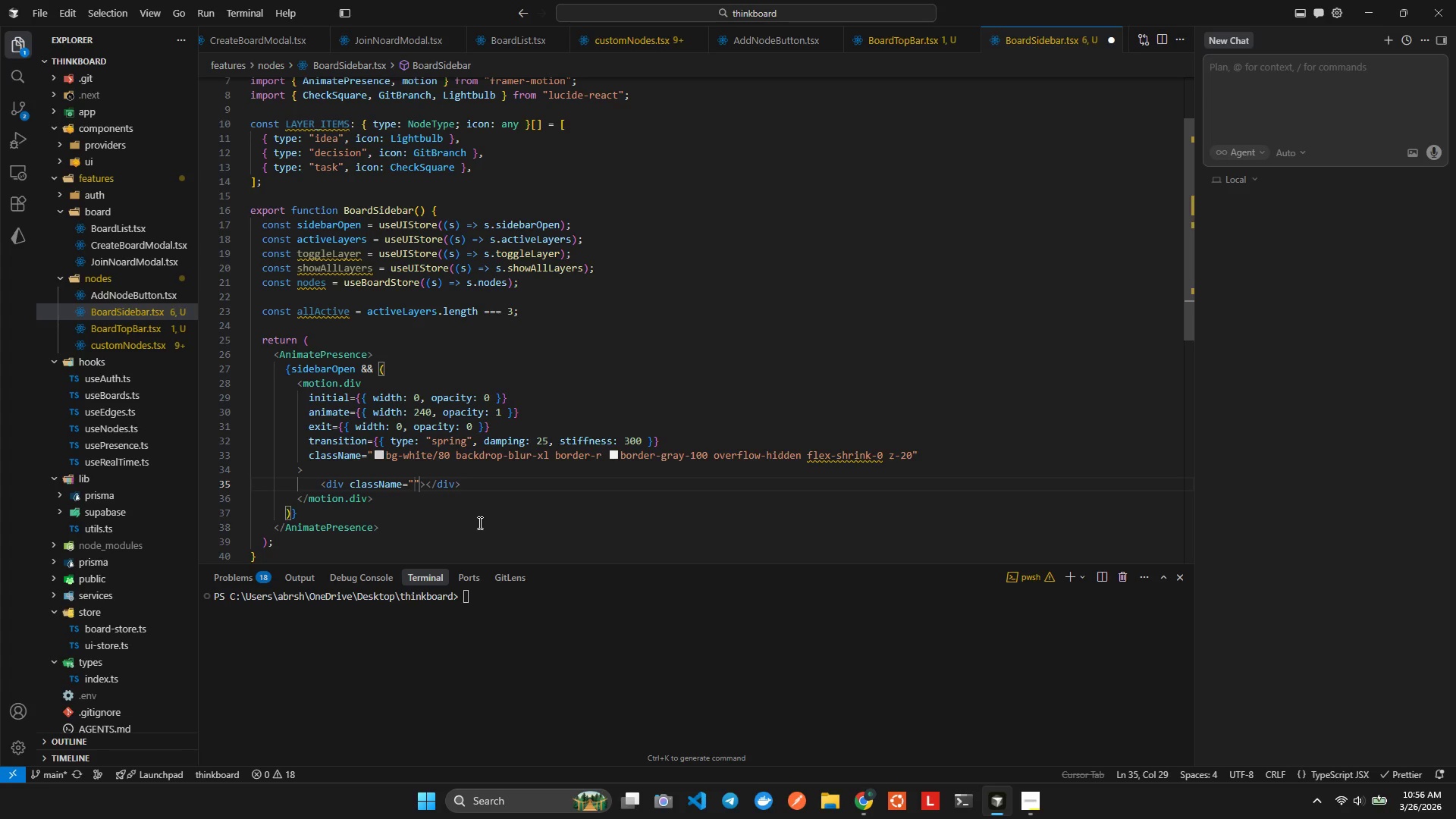 
type(p4 )
 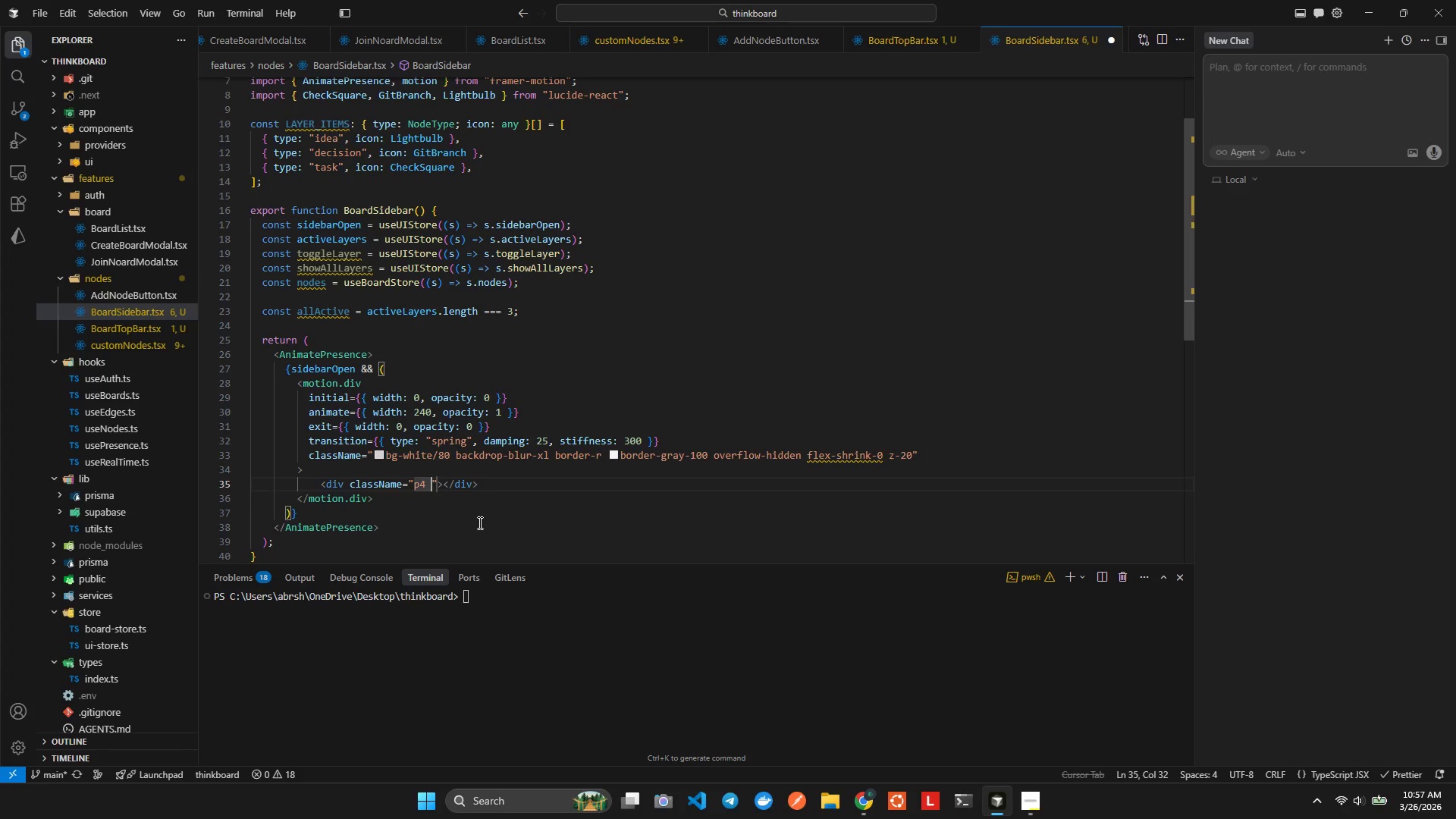 
key(Control+ControlLeft)
 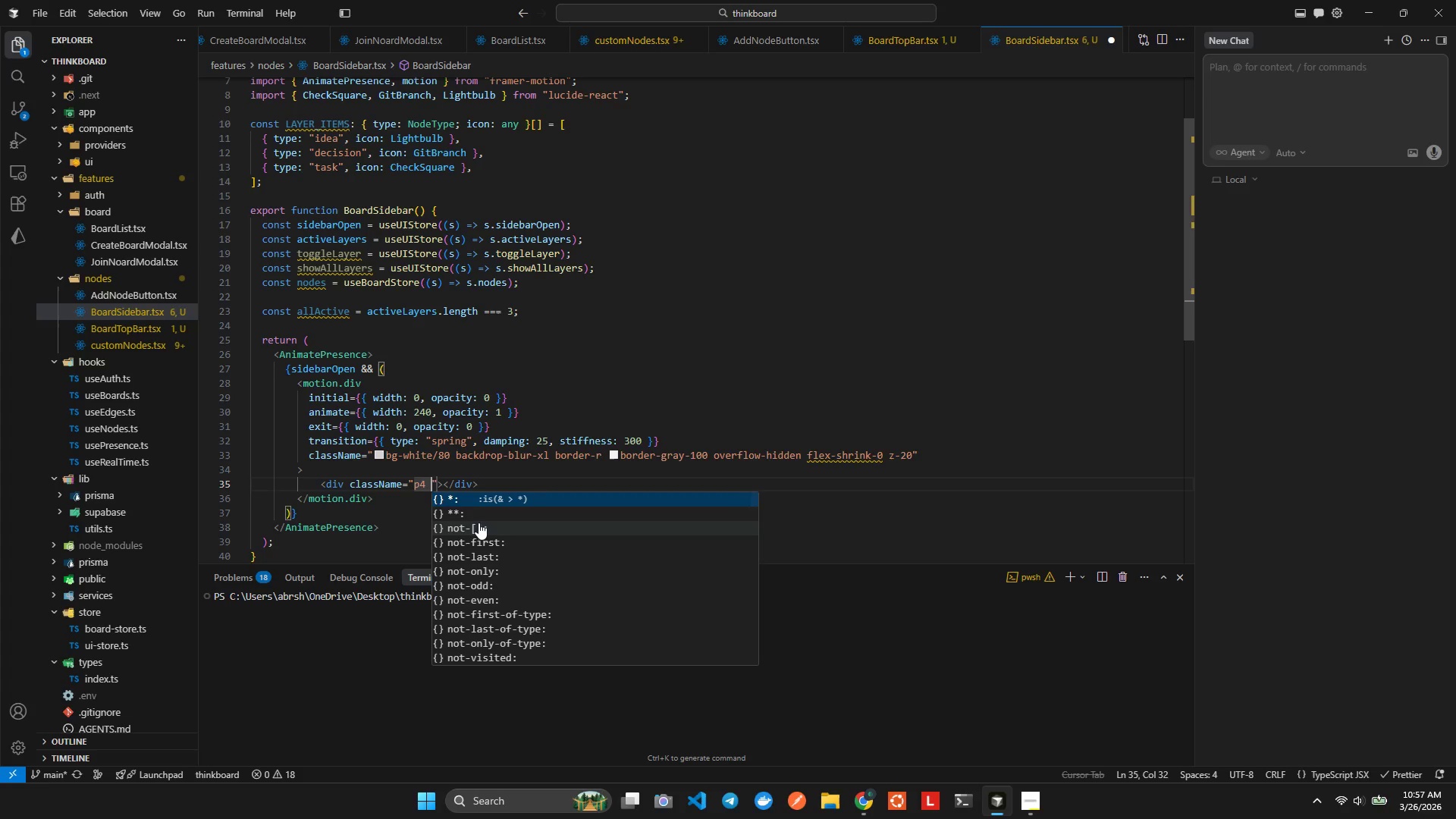 
key(Backspace)
 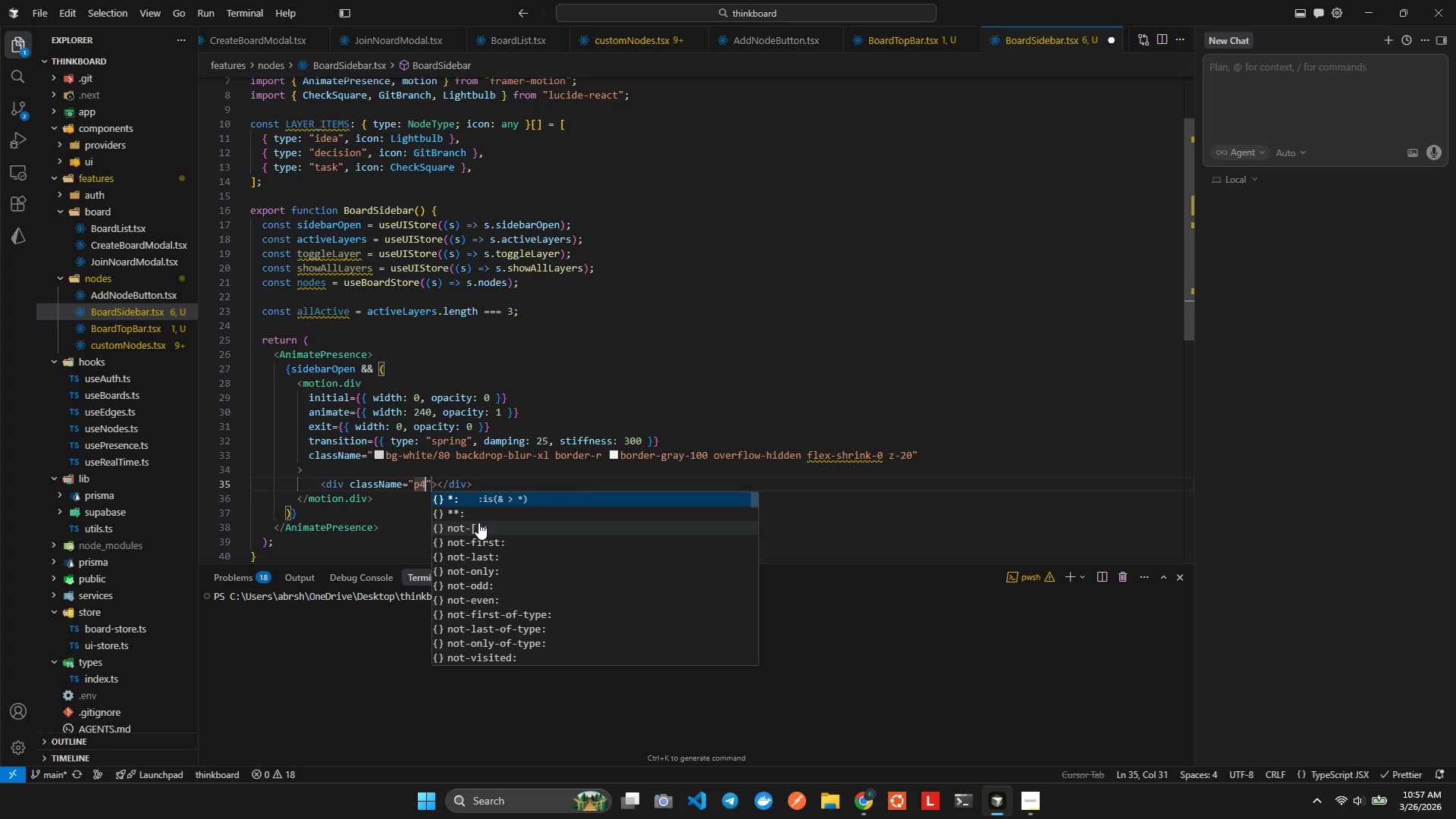 
key(Control+Space)
 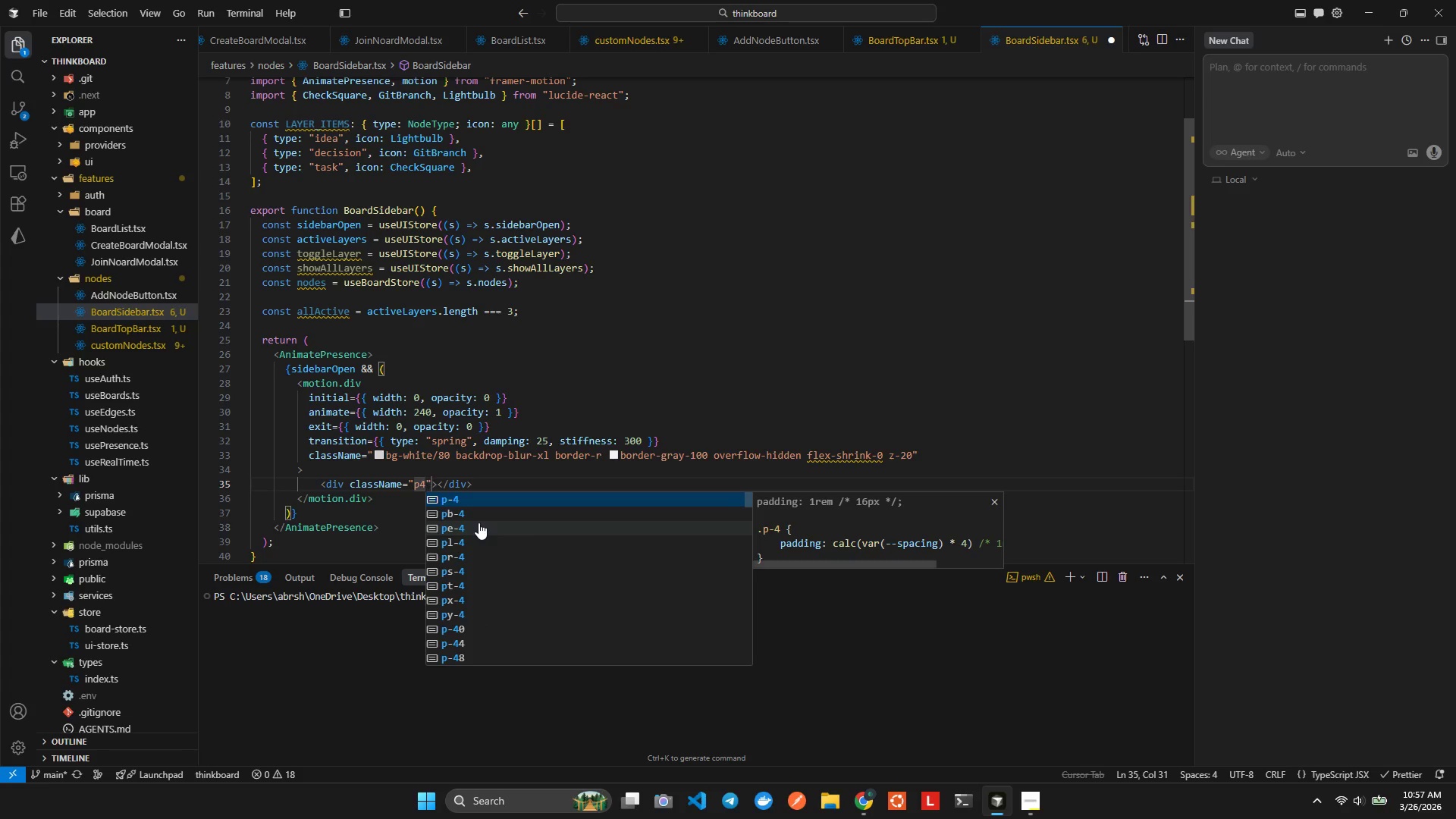 
key(Enter)
 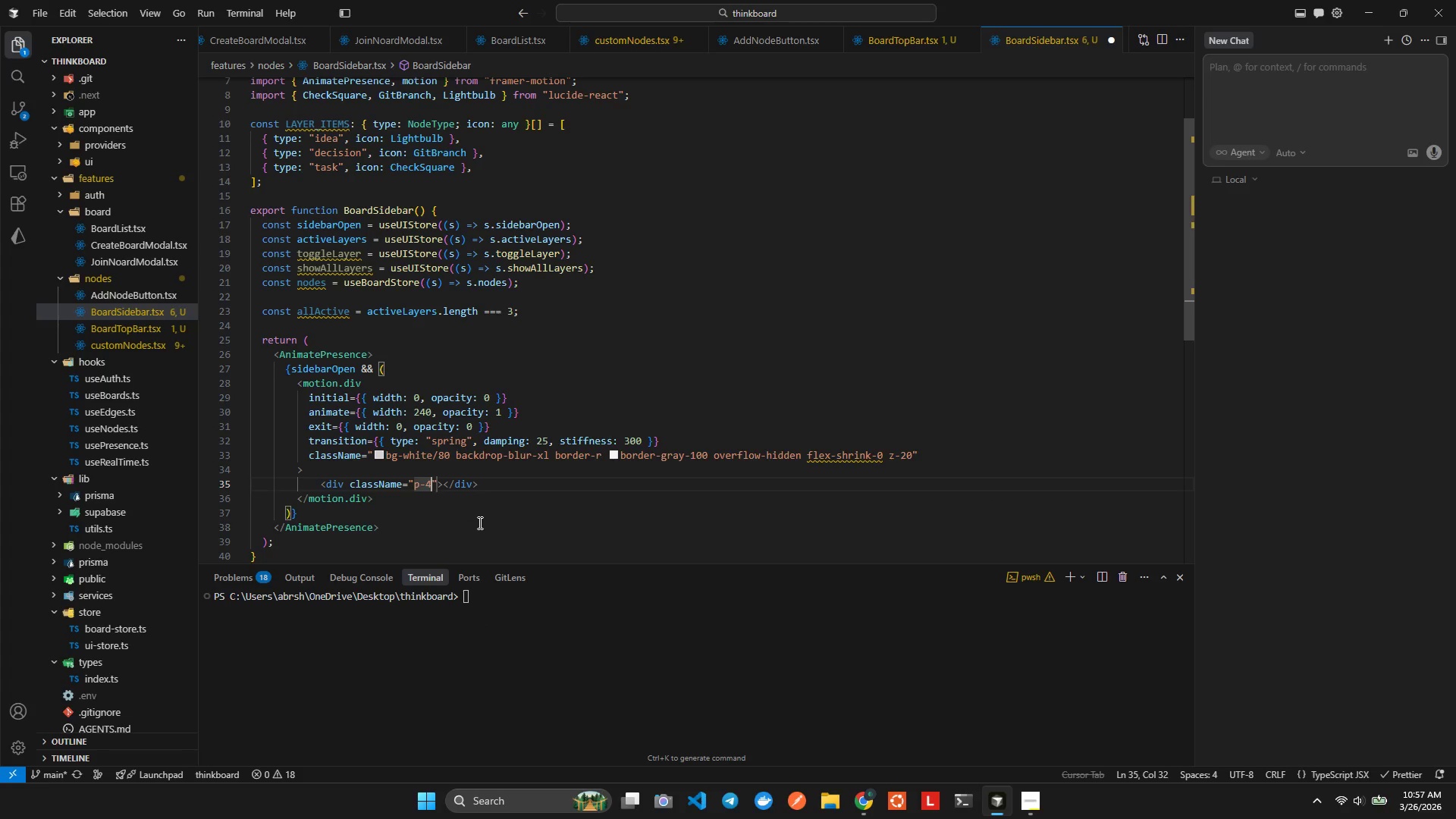 
type( w60)
 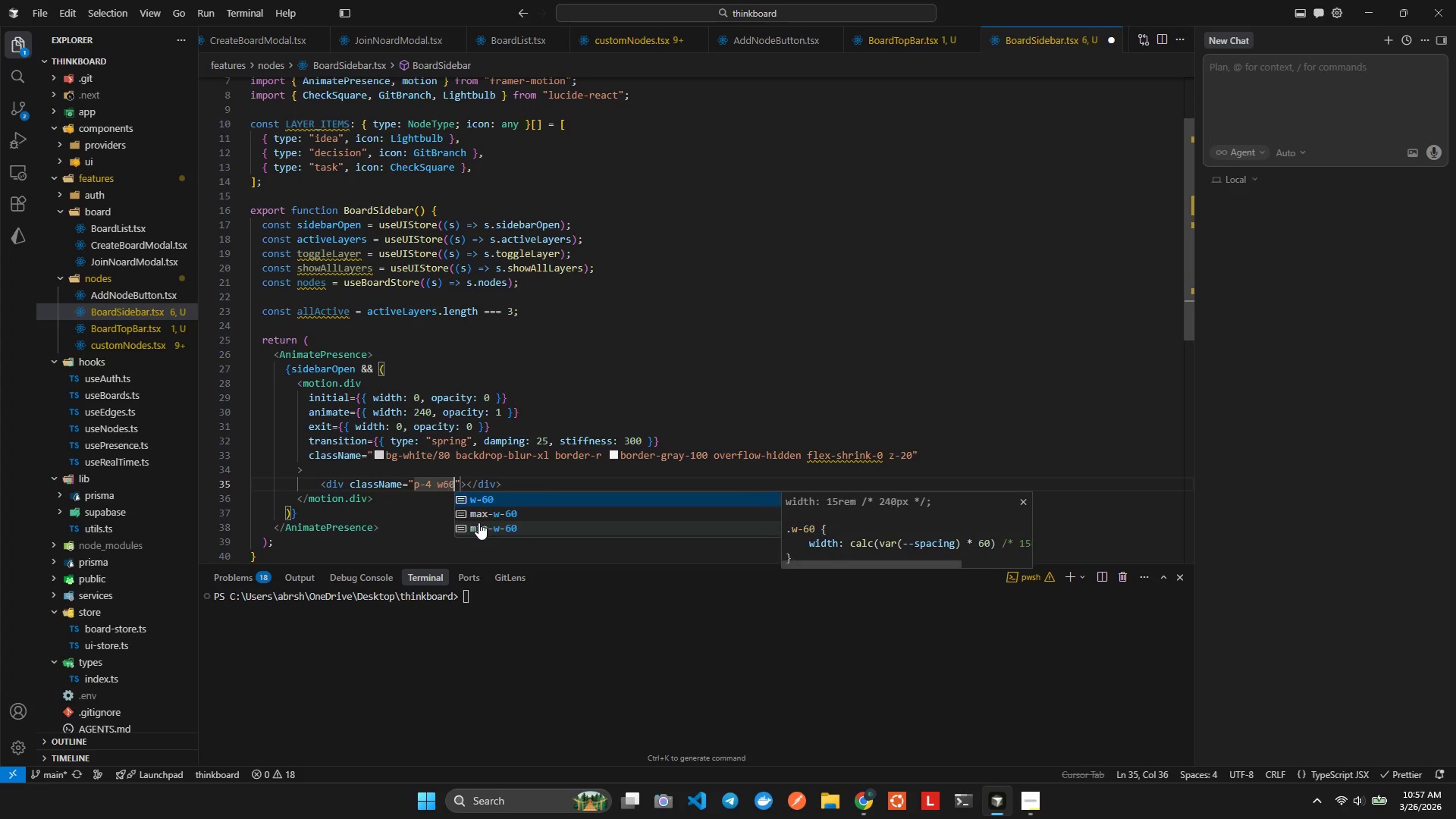 
key(Enter)
 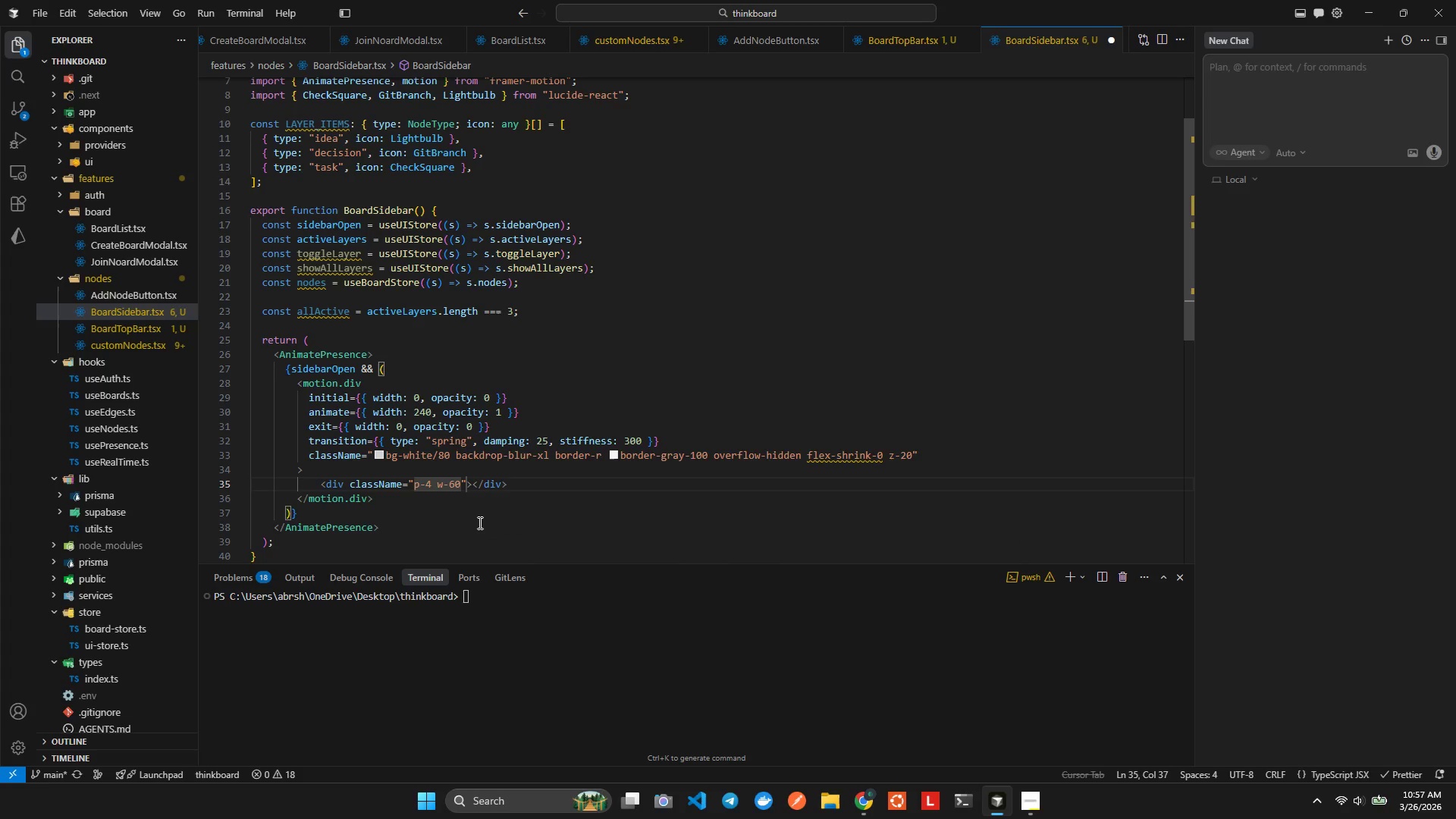 
key(ArrowRight)
 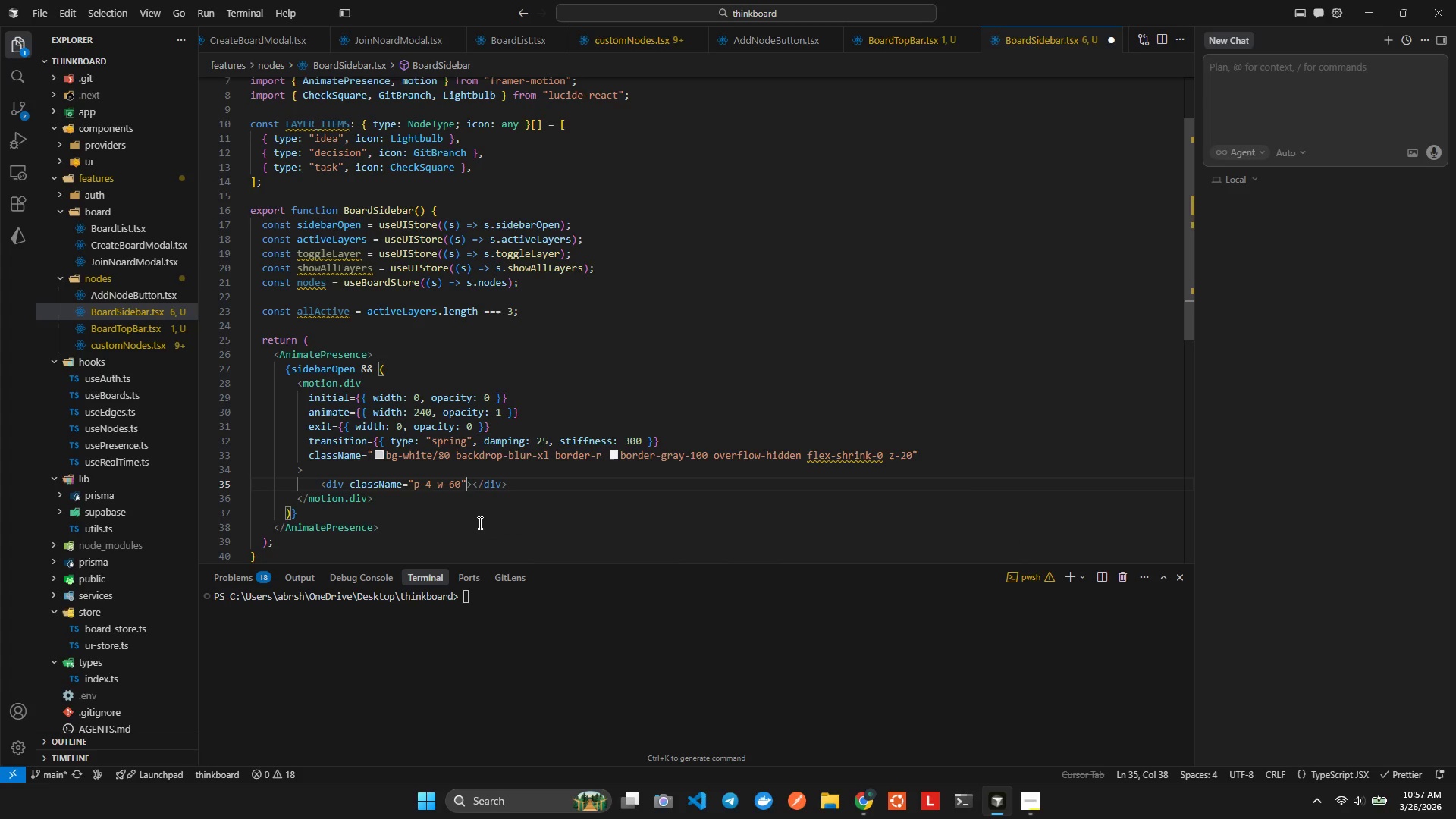 
key(ArrowRight)
 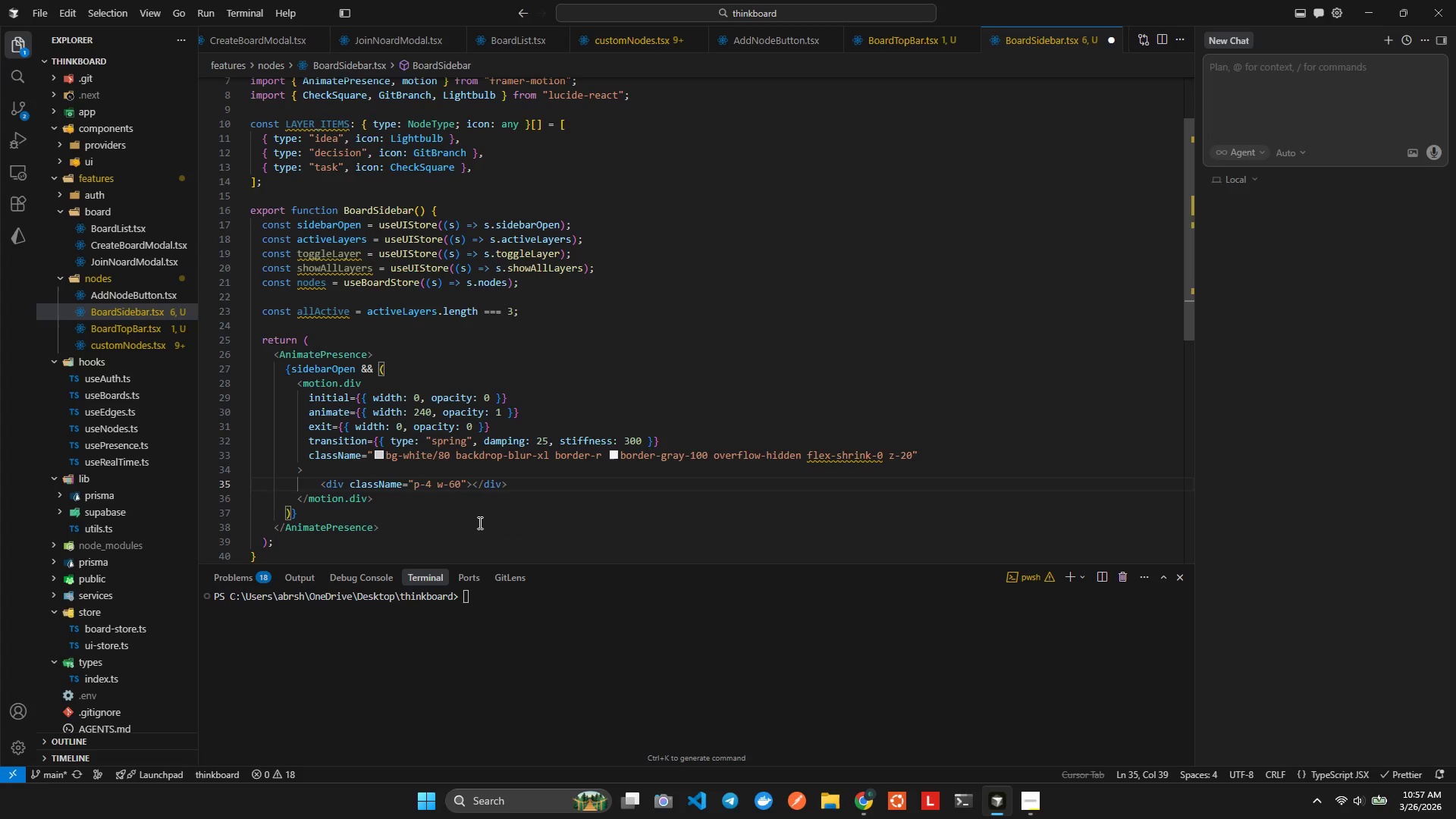 
key(Enter)
 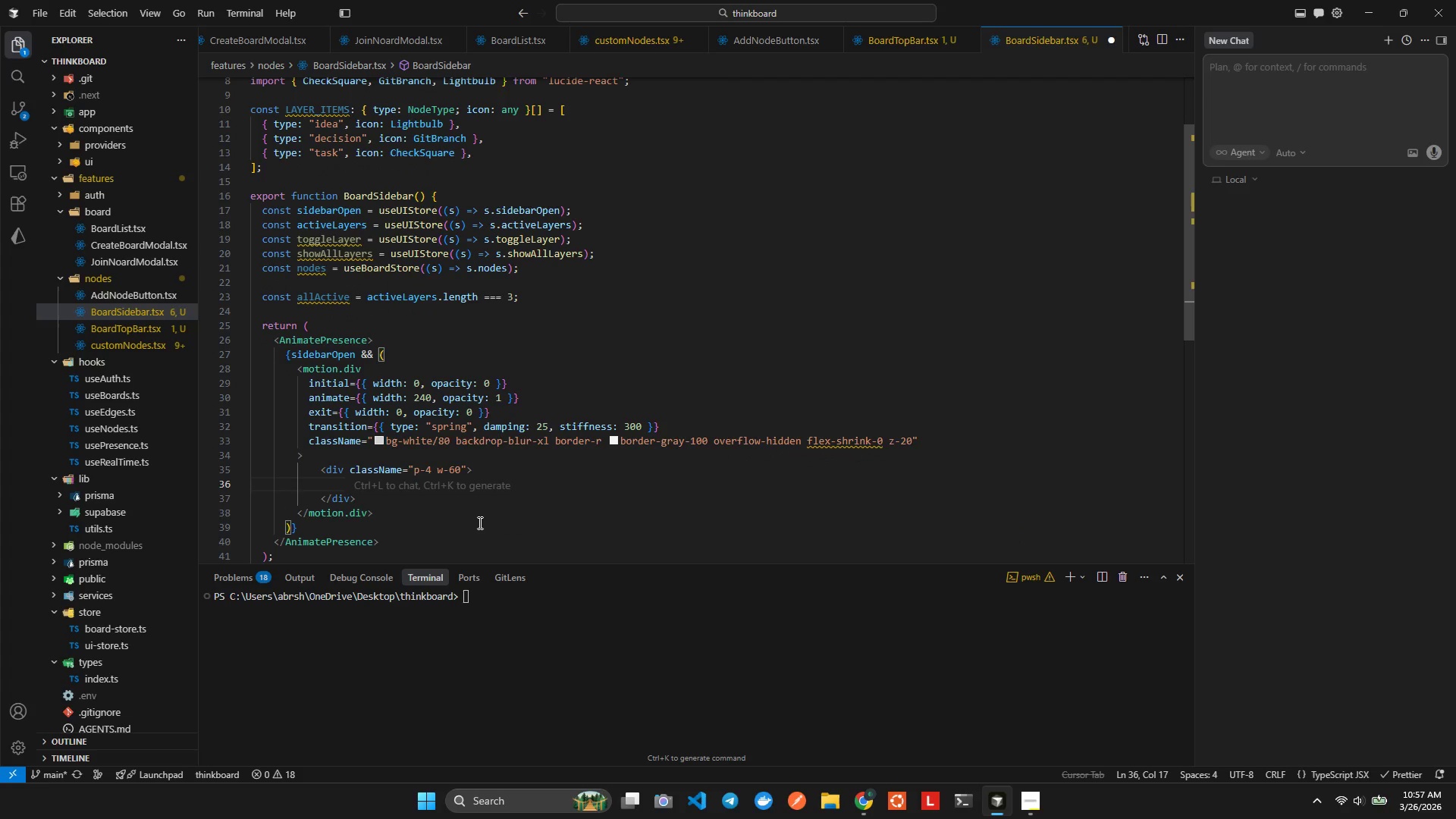 
type(div)
 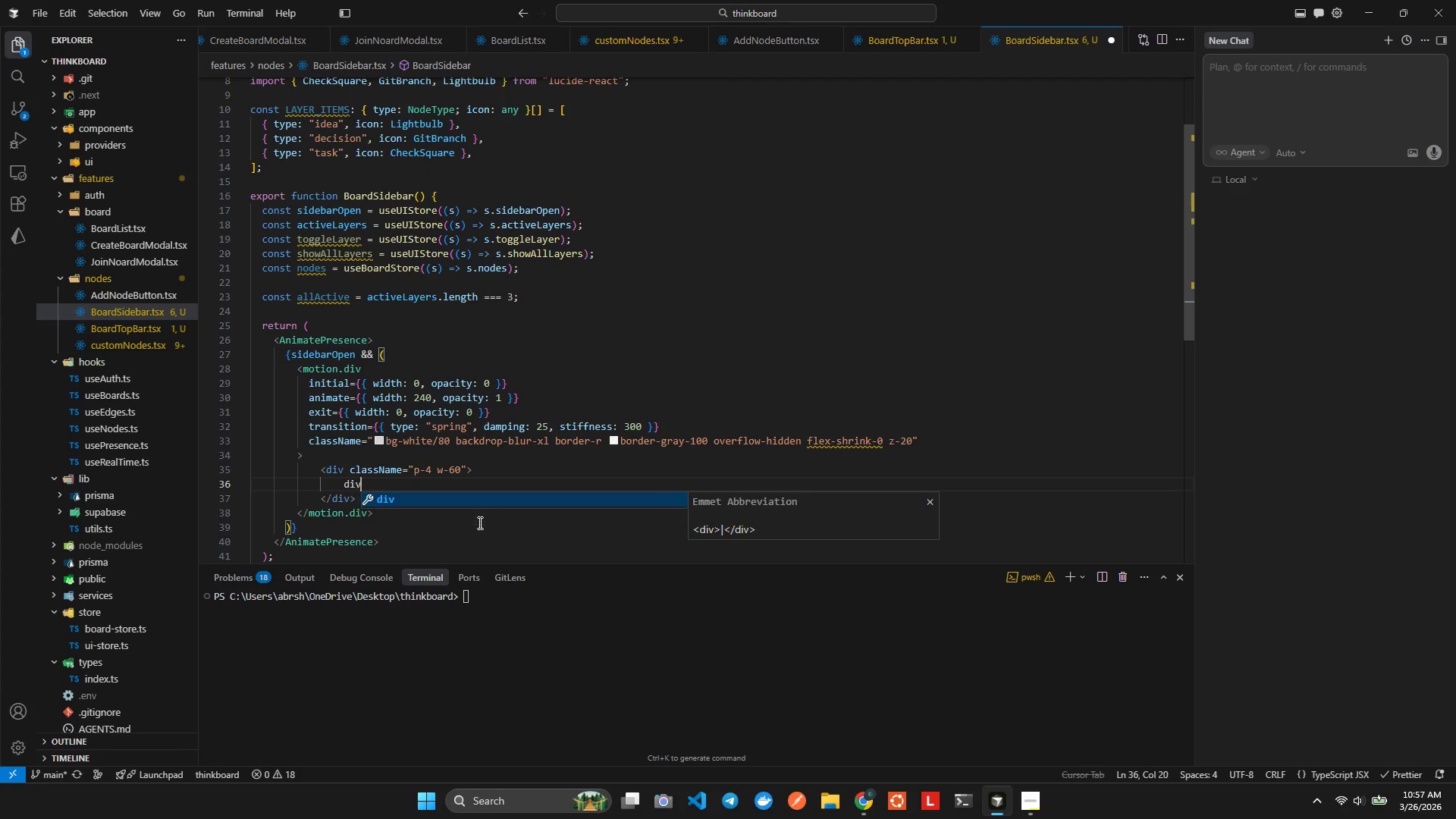 
key(Enter)
 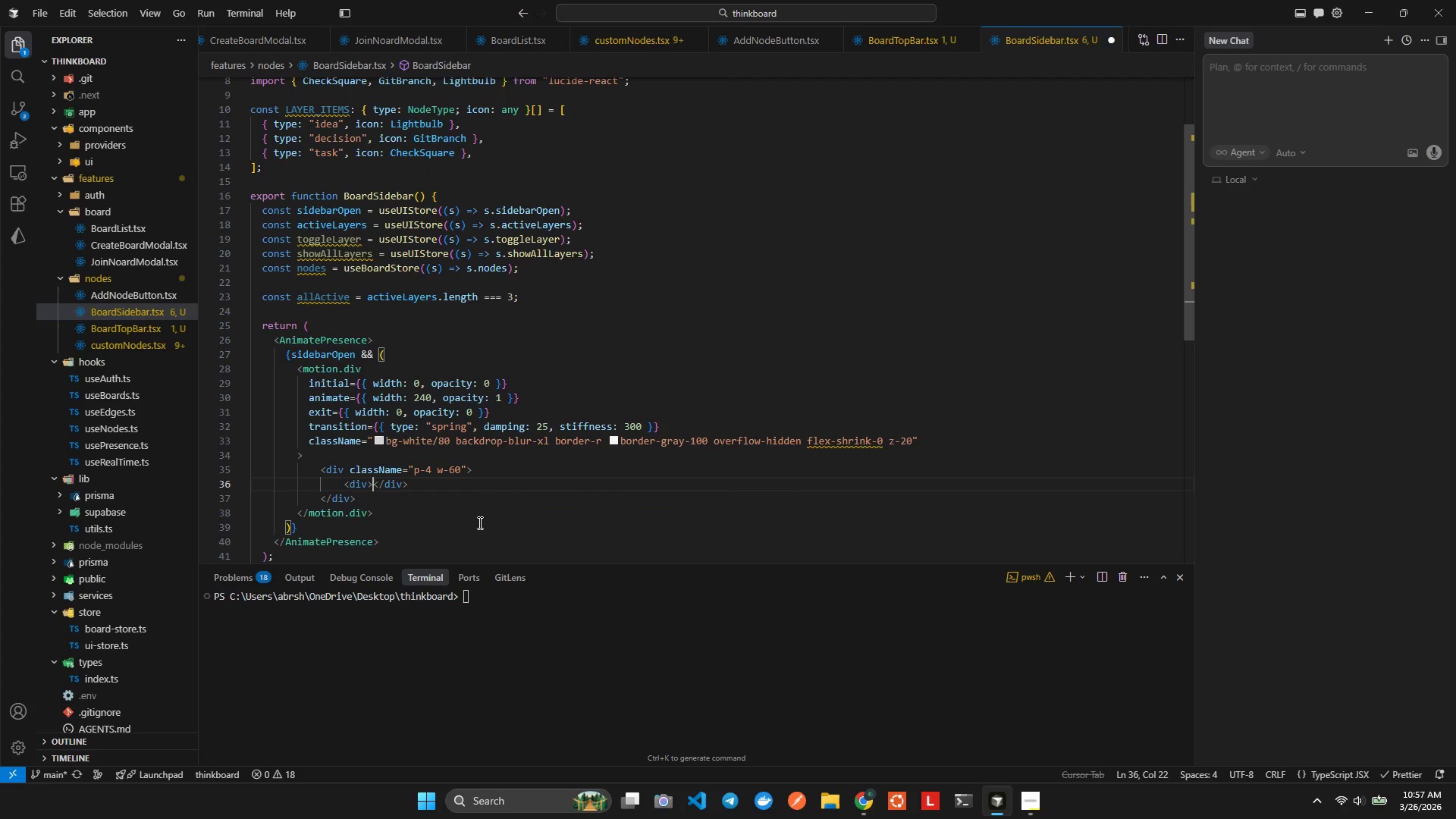 
key(ArrowLeft)
 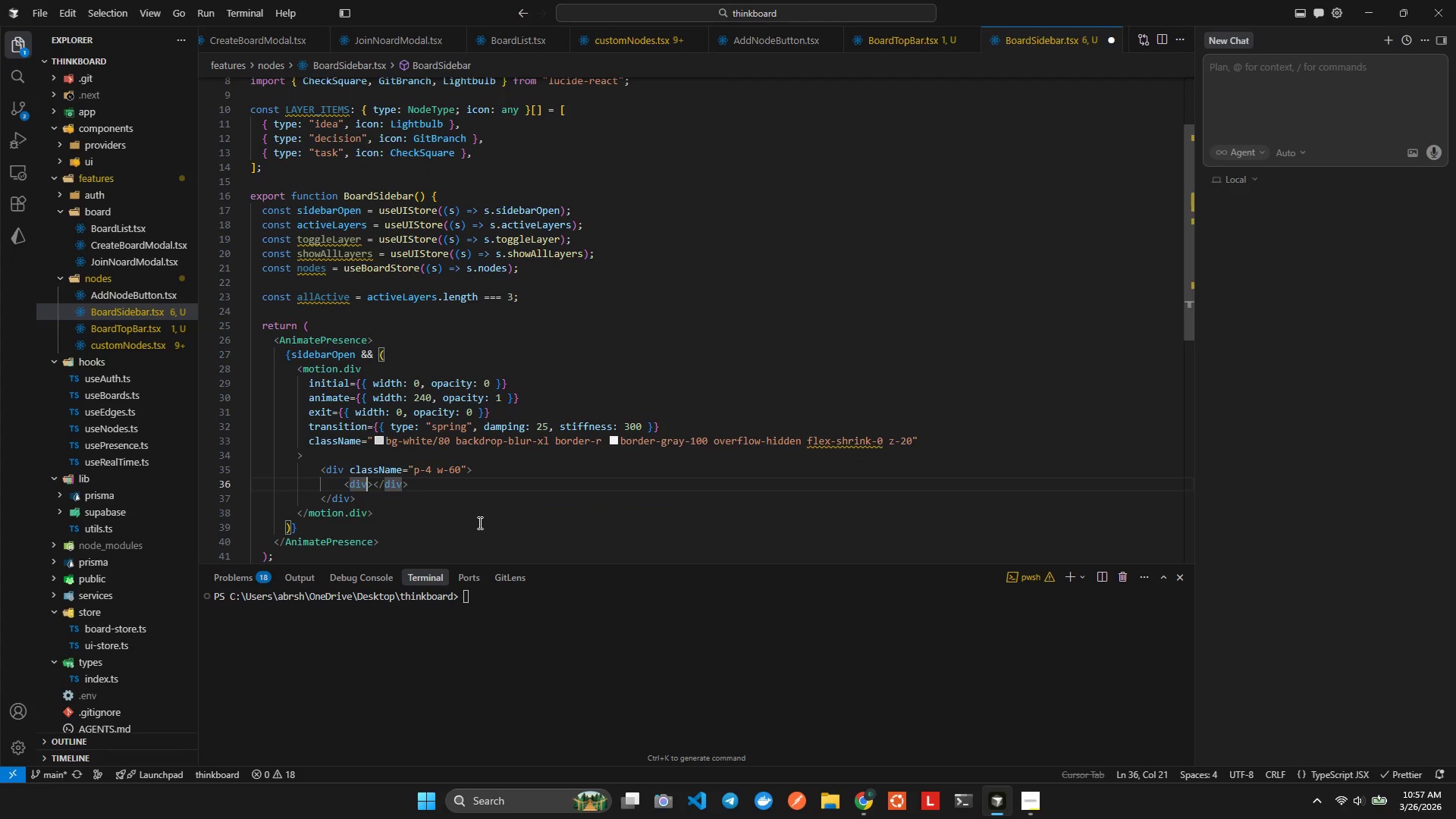 
type( clas)
 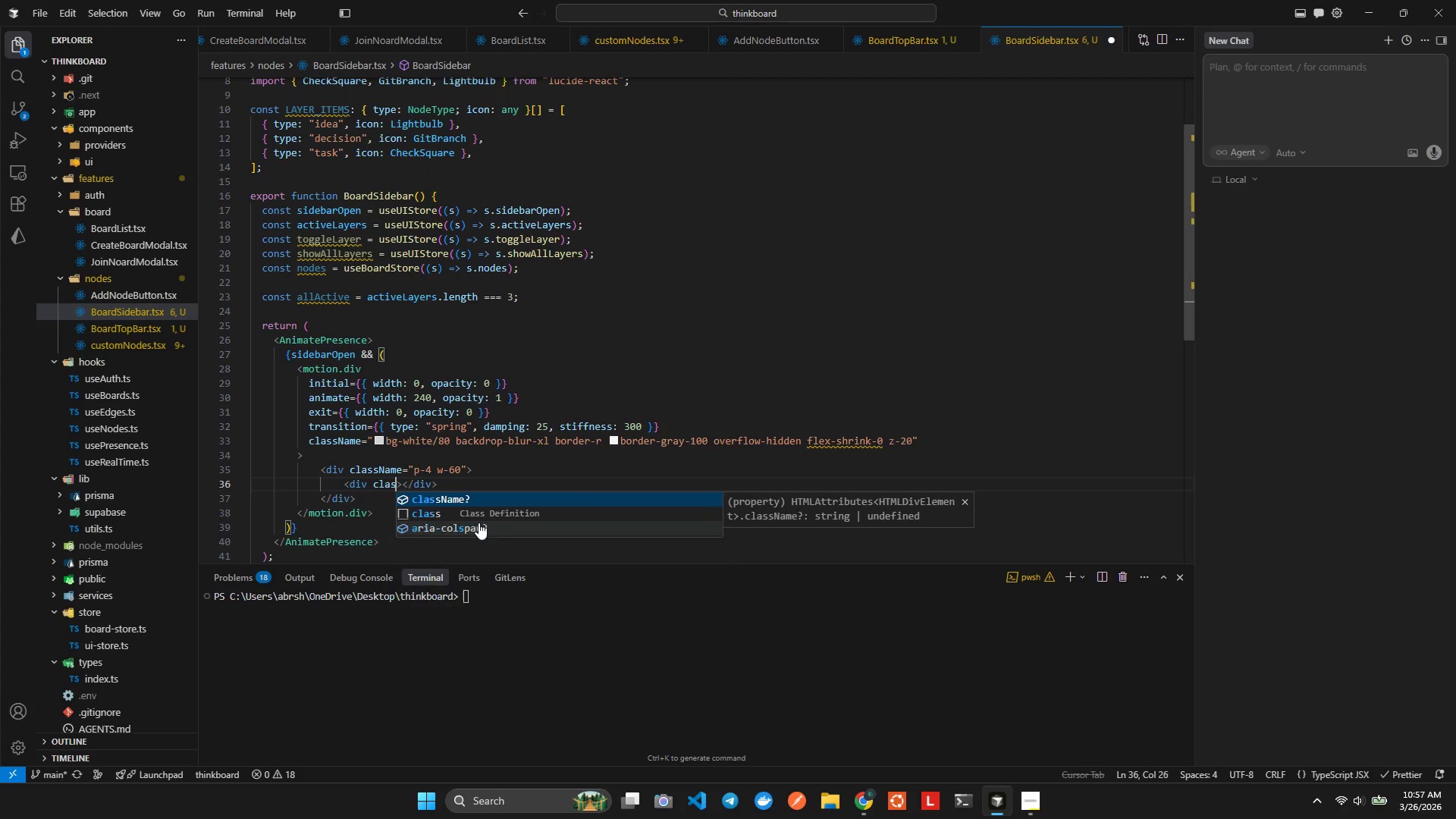 
key(Enter)
 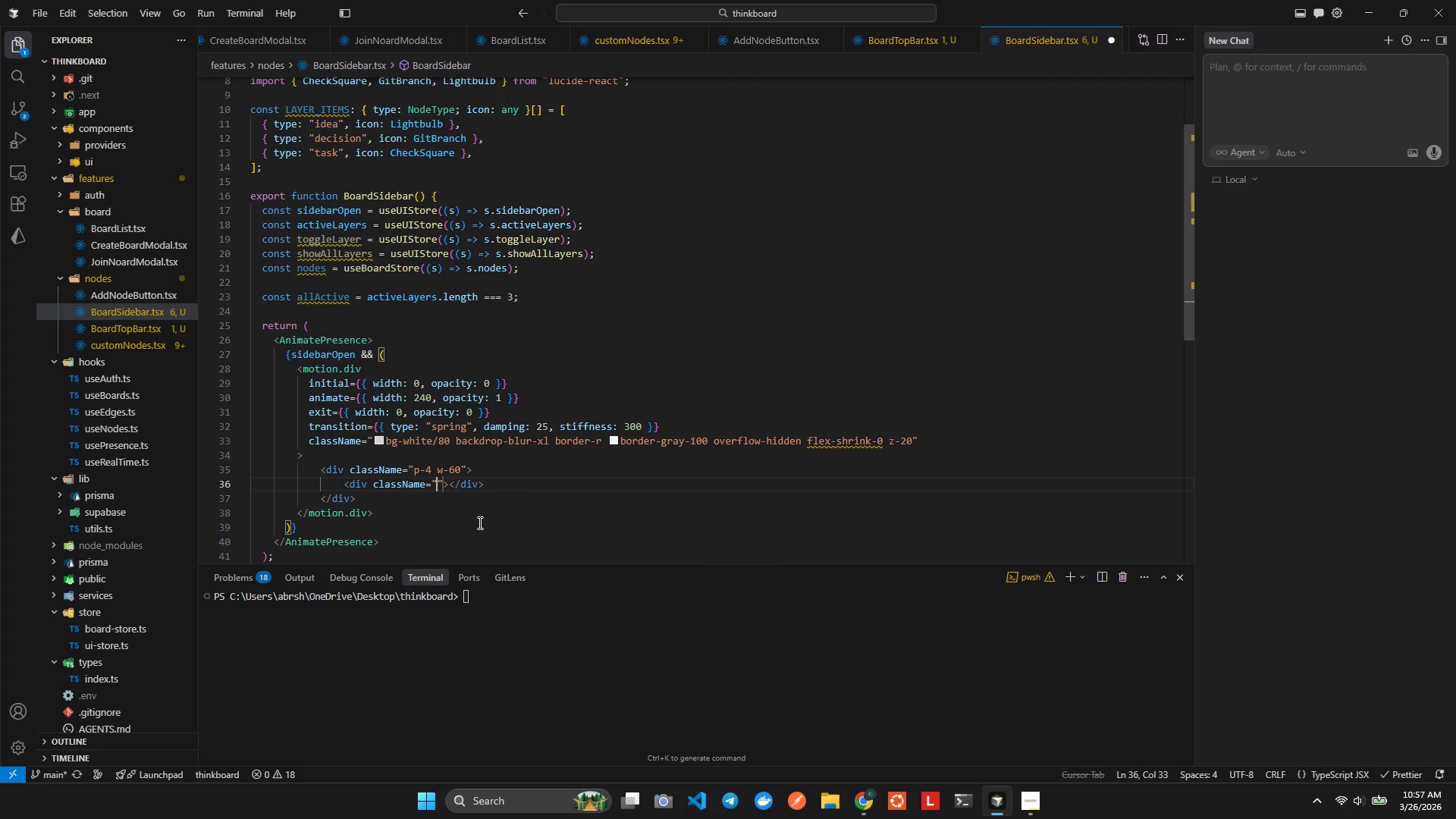 
type(flex temx)
key(Backspace)
type(s)
 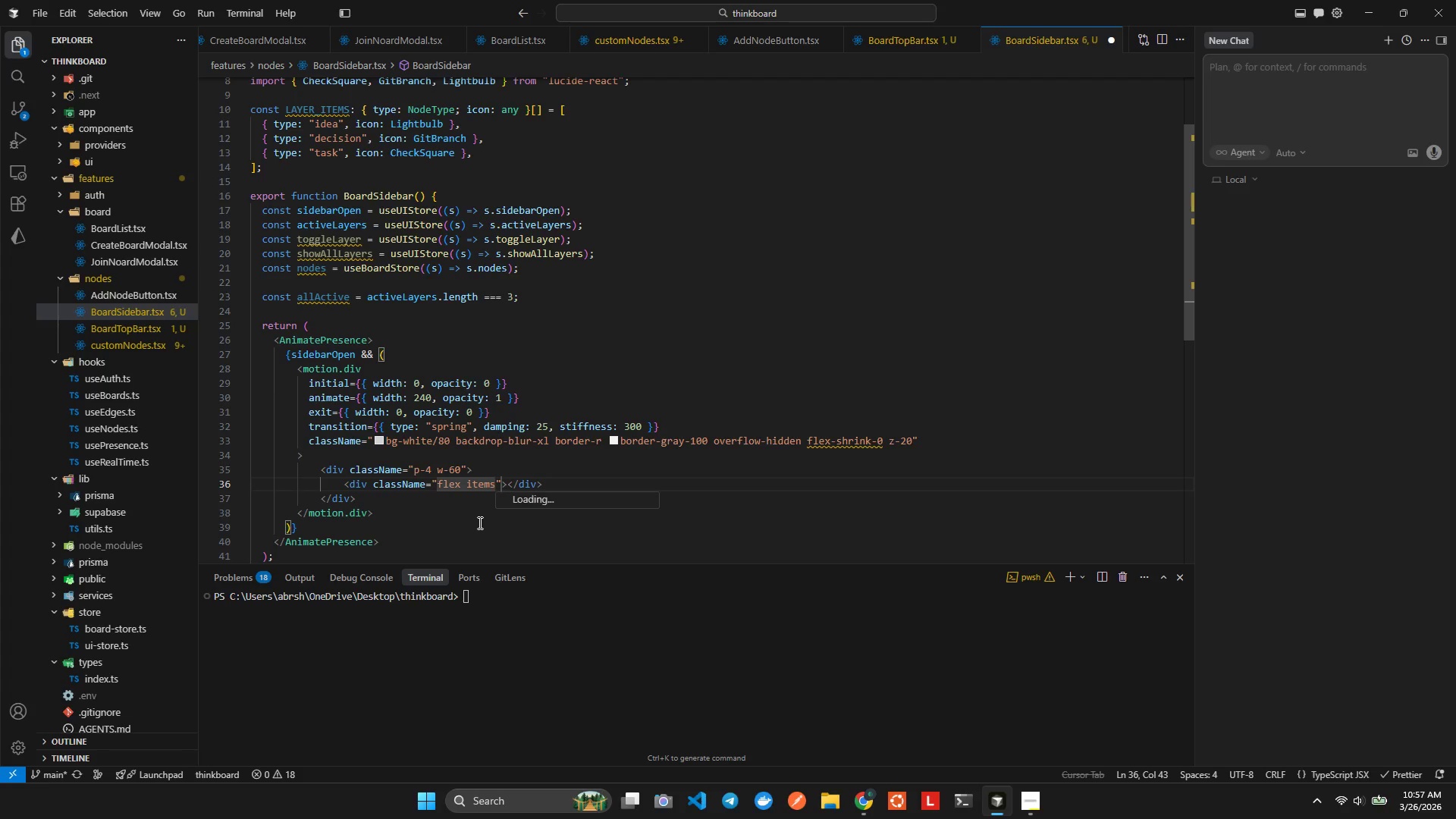 
hold_key(key=I, duration=0.52)
 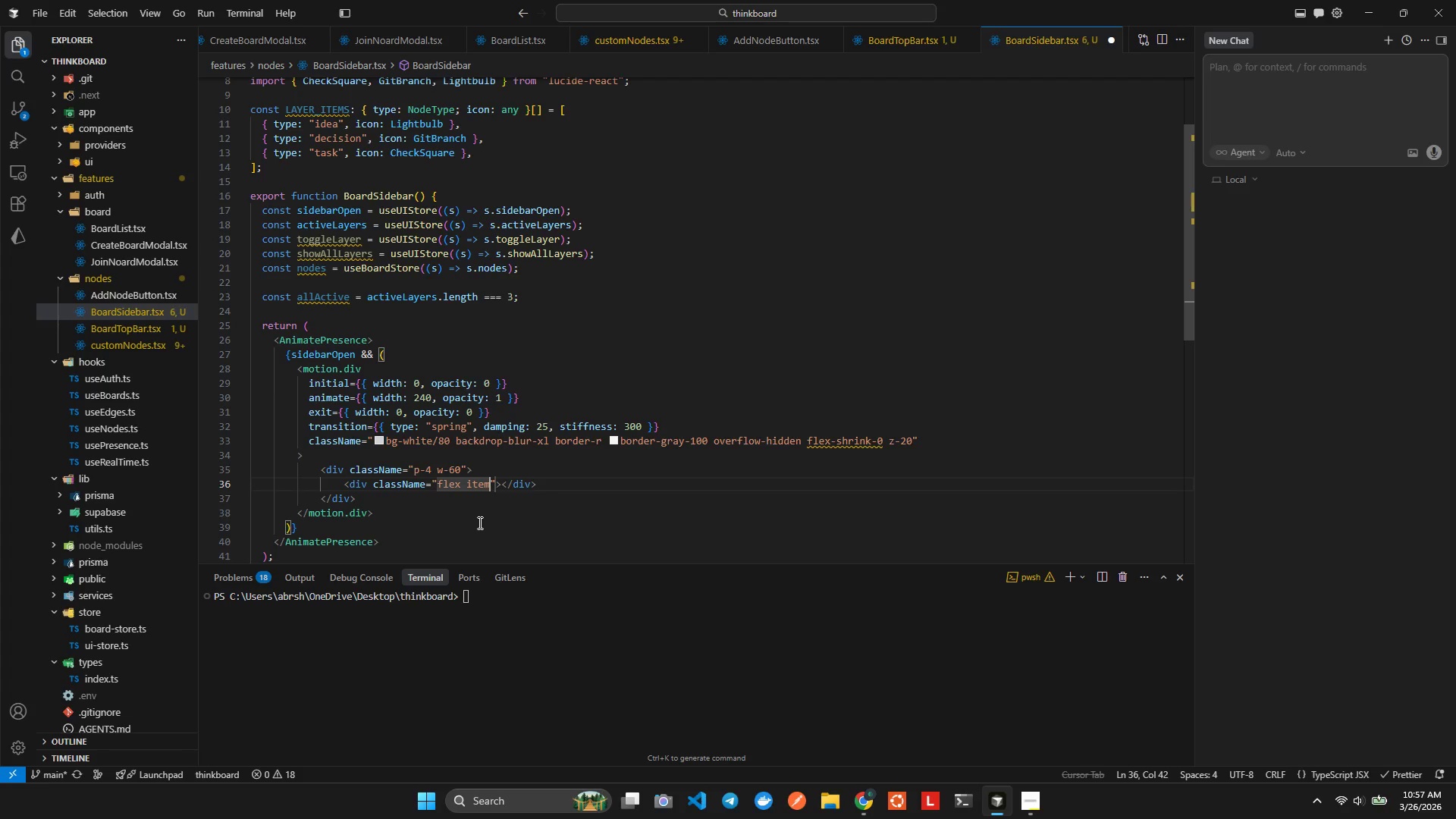 
key(Control+Space)
 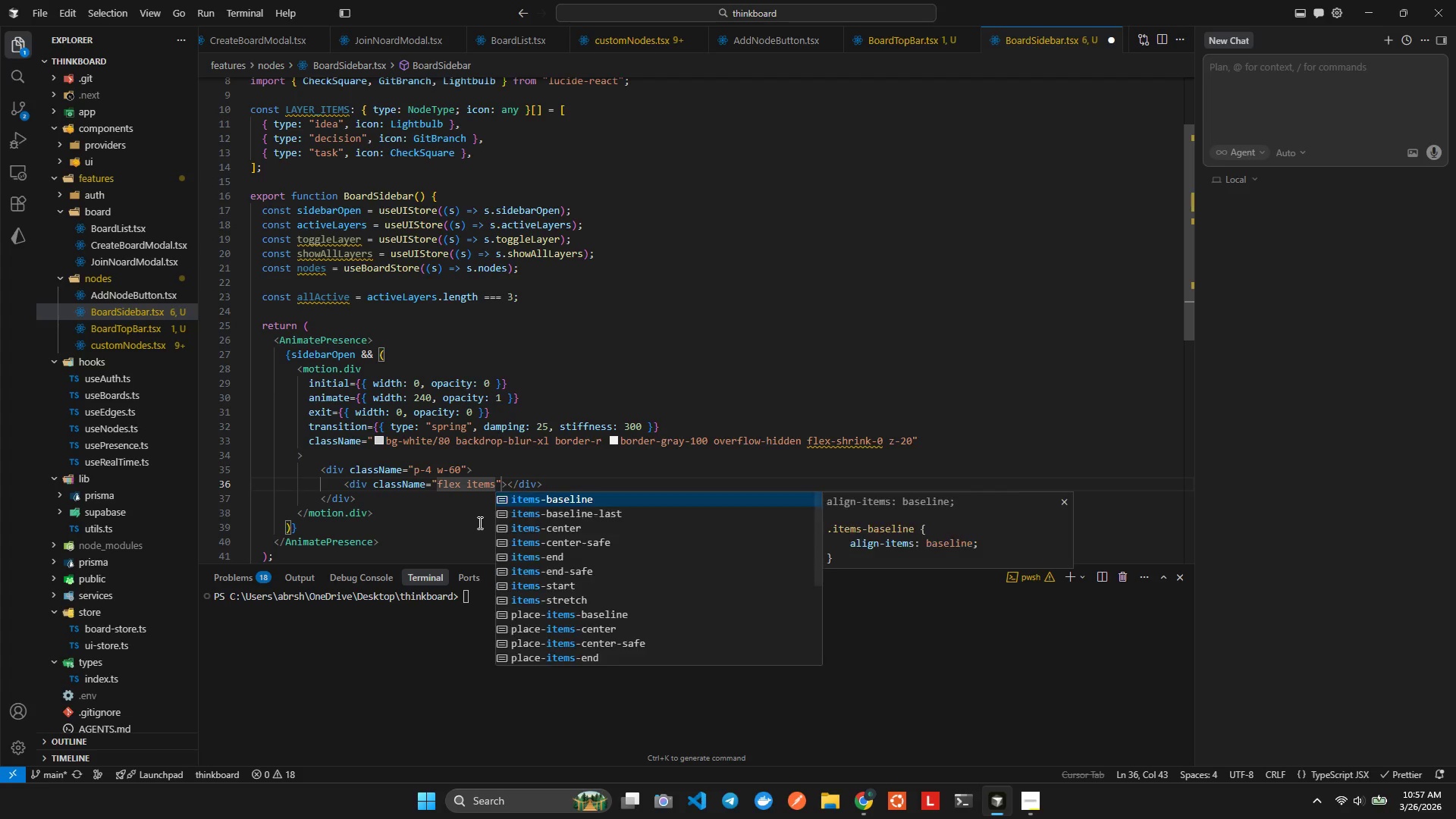 
type(ce)
 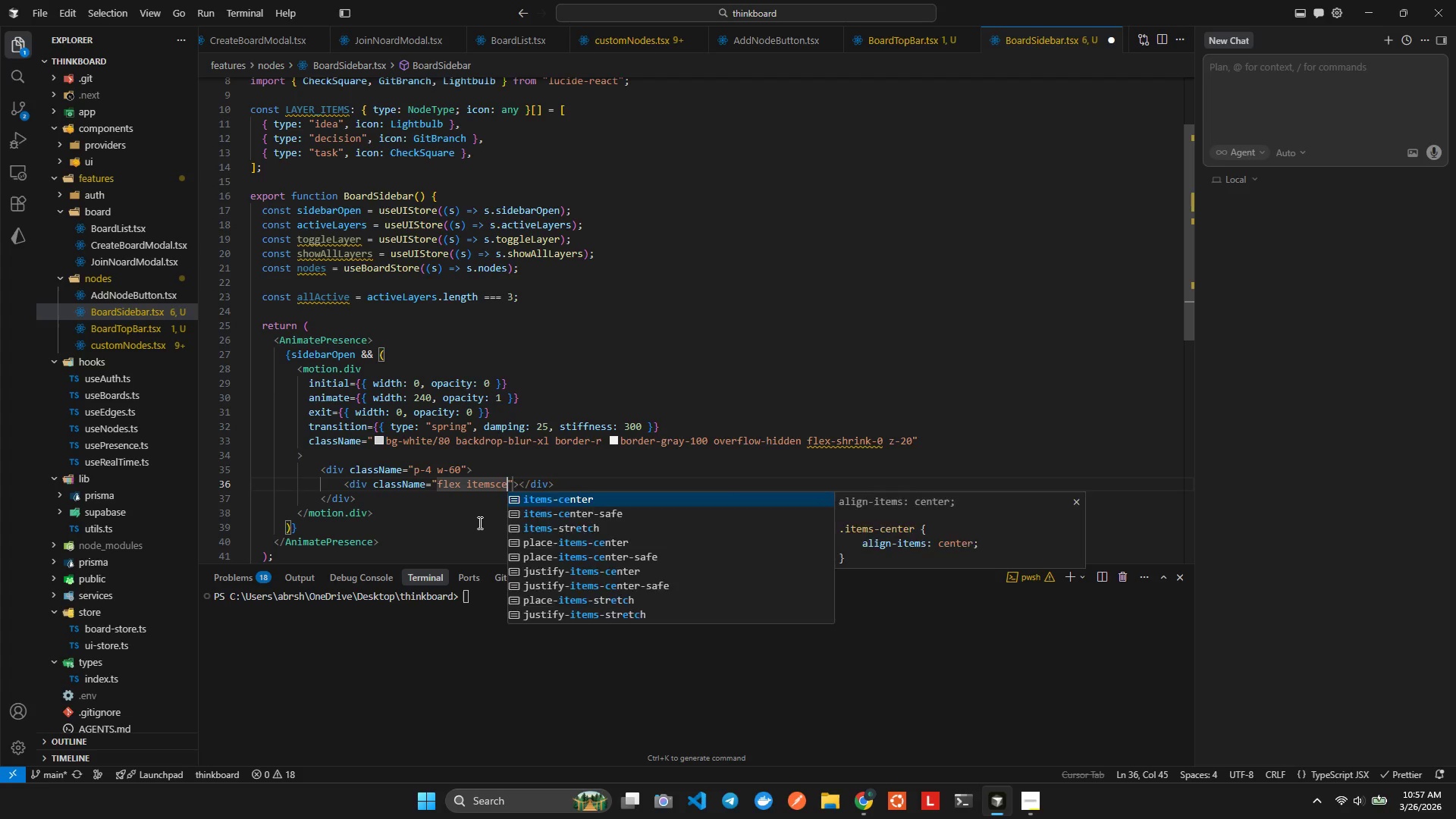 
key(Enter)
 